 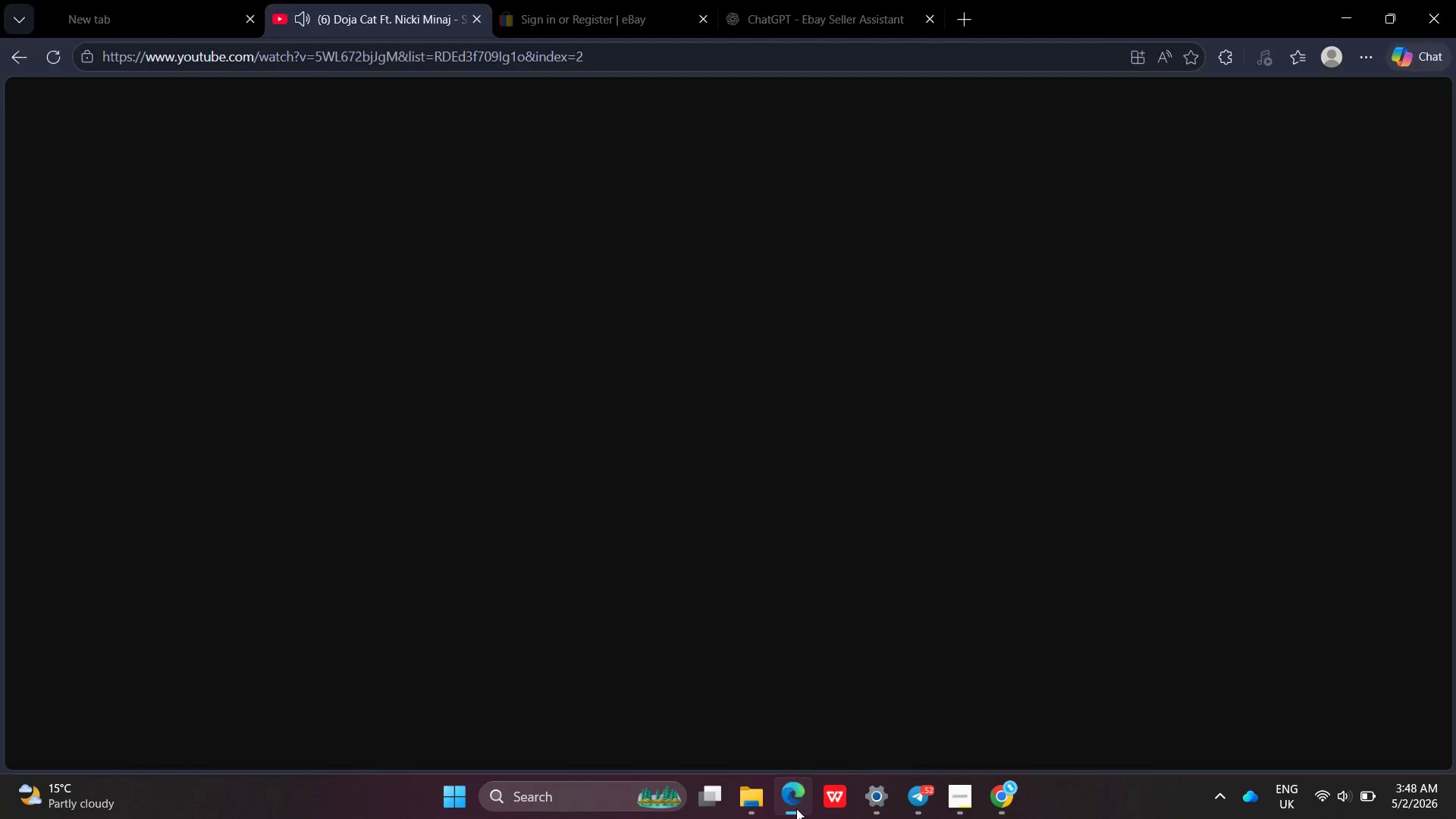 
left_click_drag(start_coordinate=[699, 106], to_coordinate=[203, 72])
 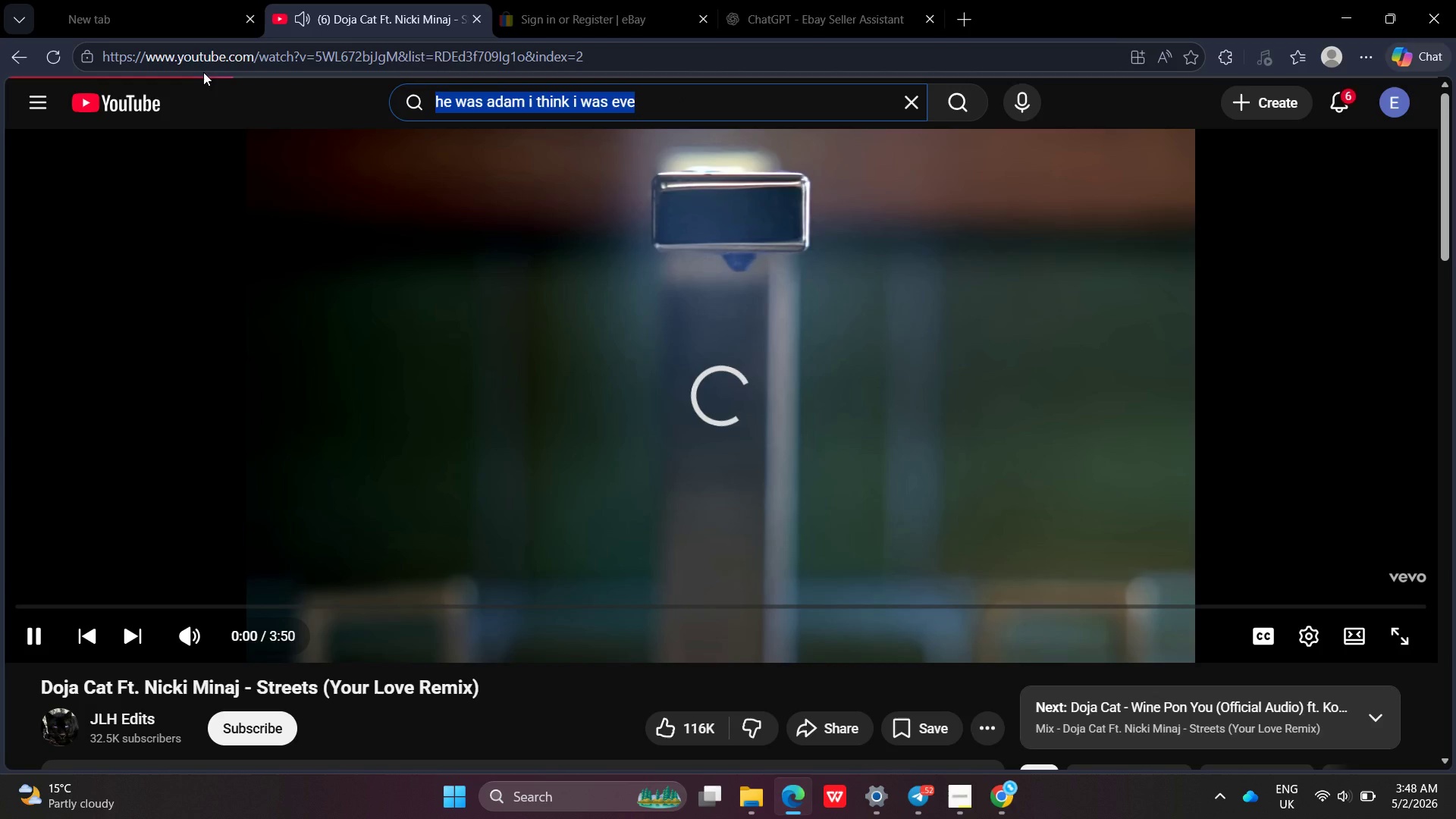 
key(Backspace)
type(wap  )
 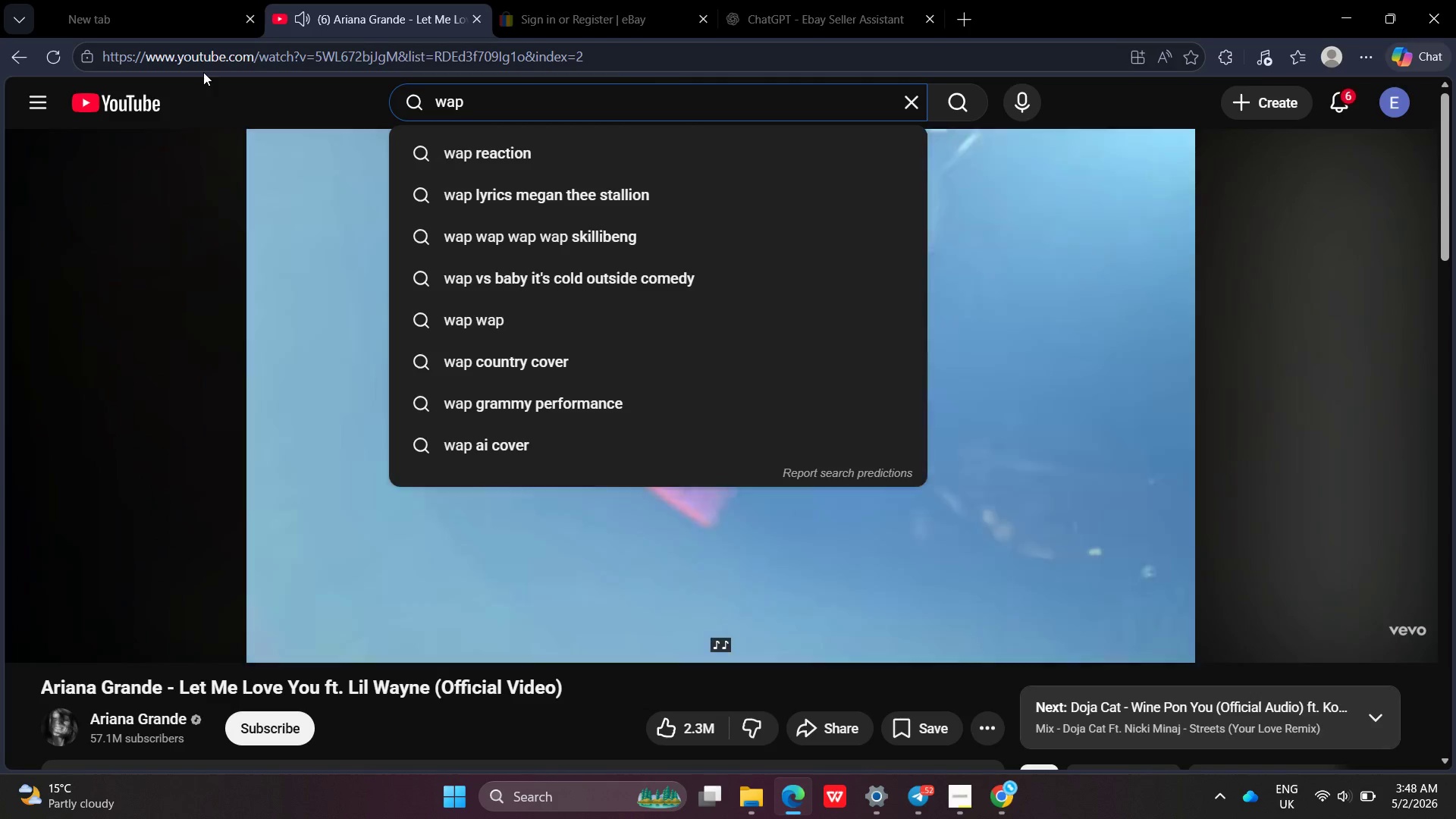 
wait(5.59)
 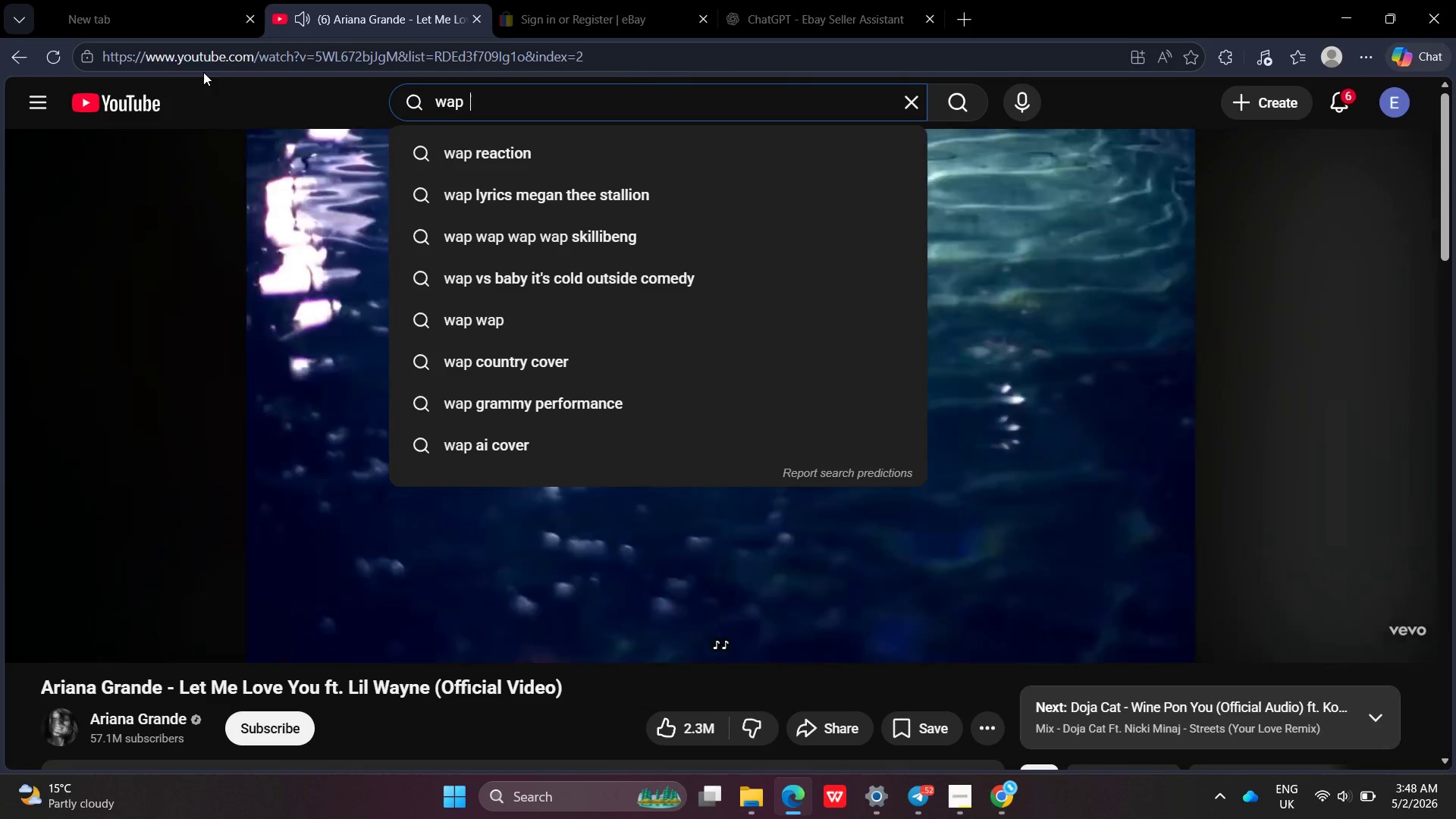 
type(song)
 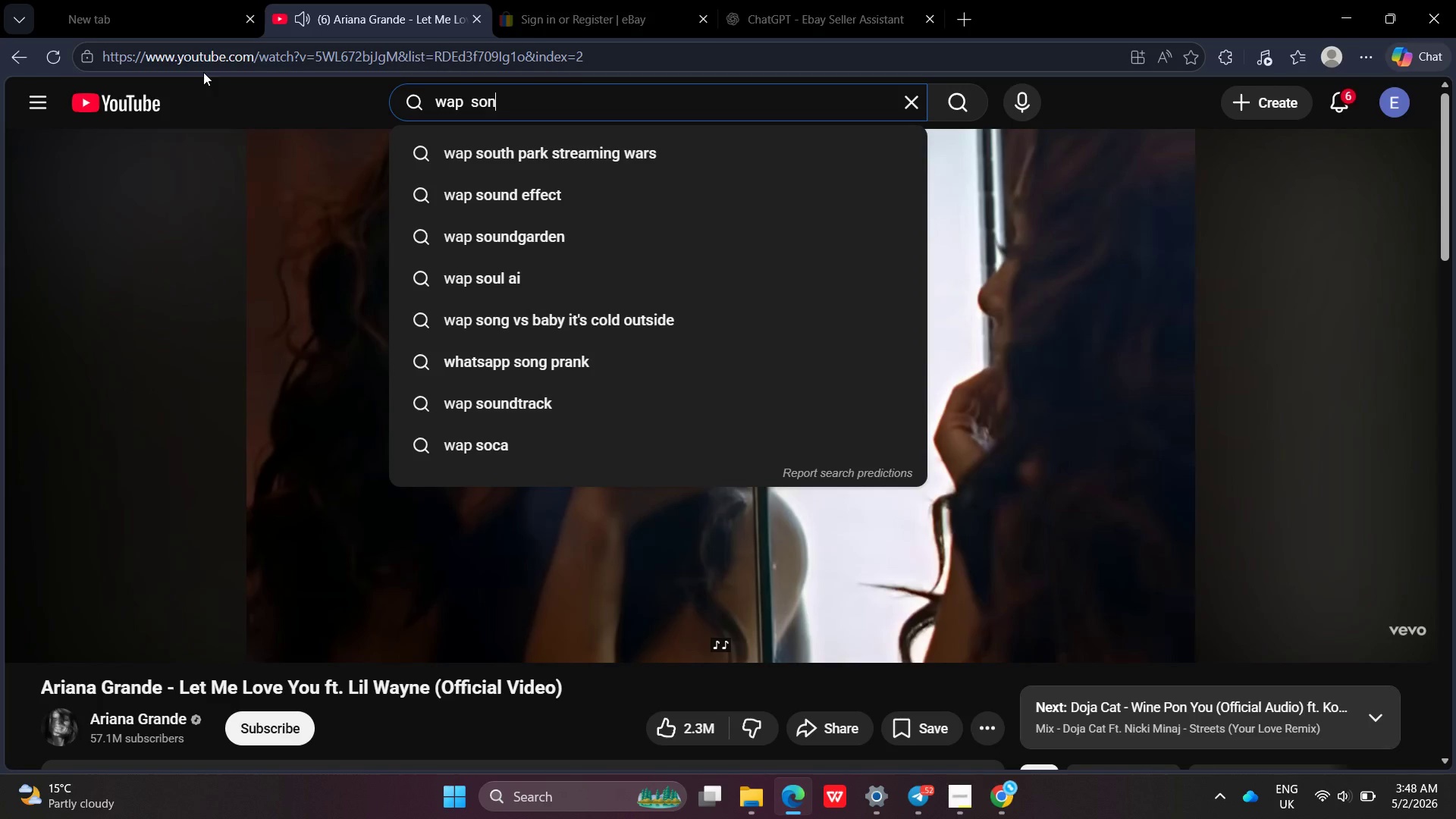 
key(Enter)
 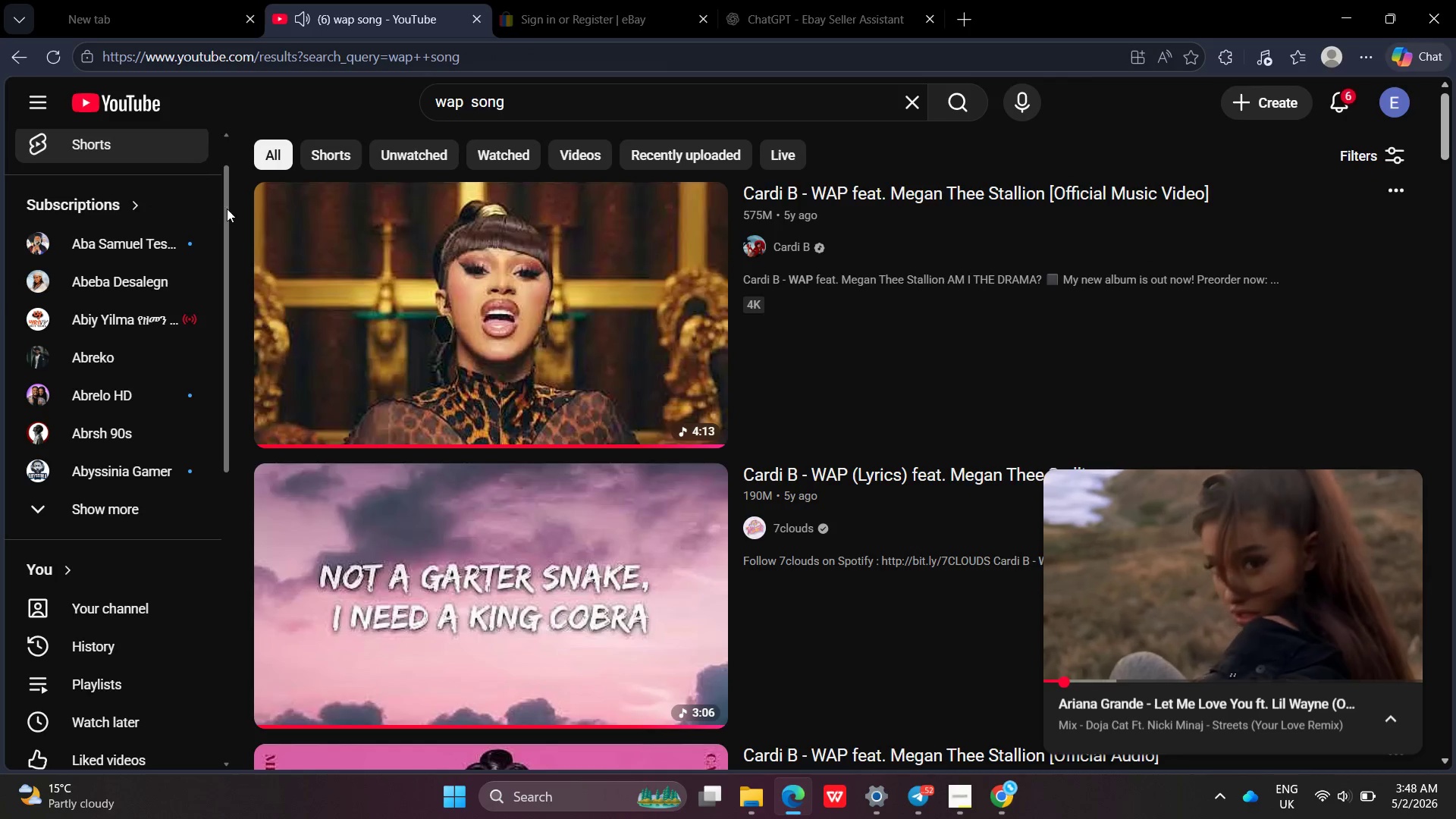 
left_click([407, 588])
 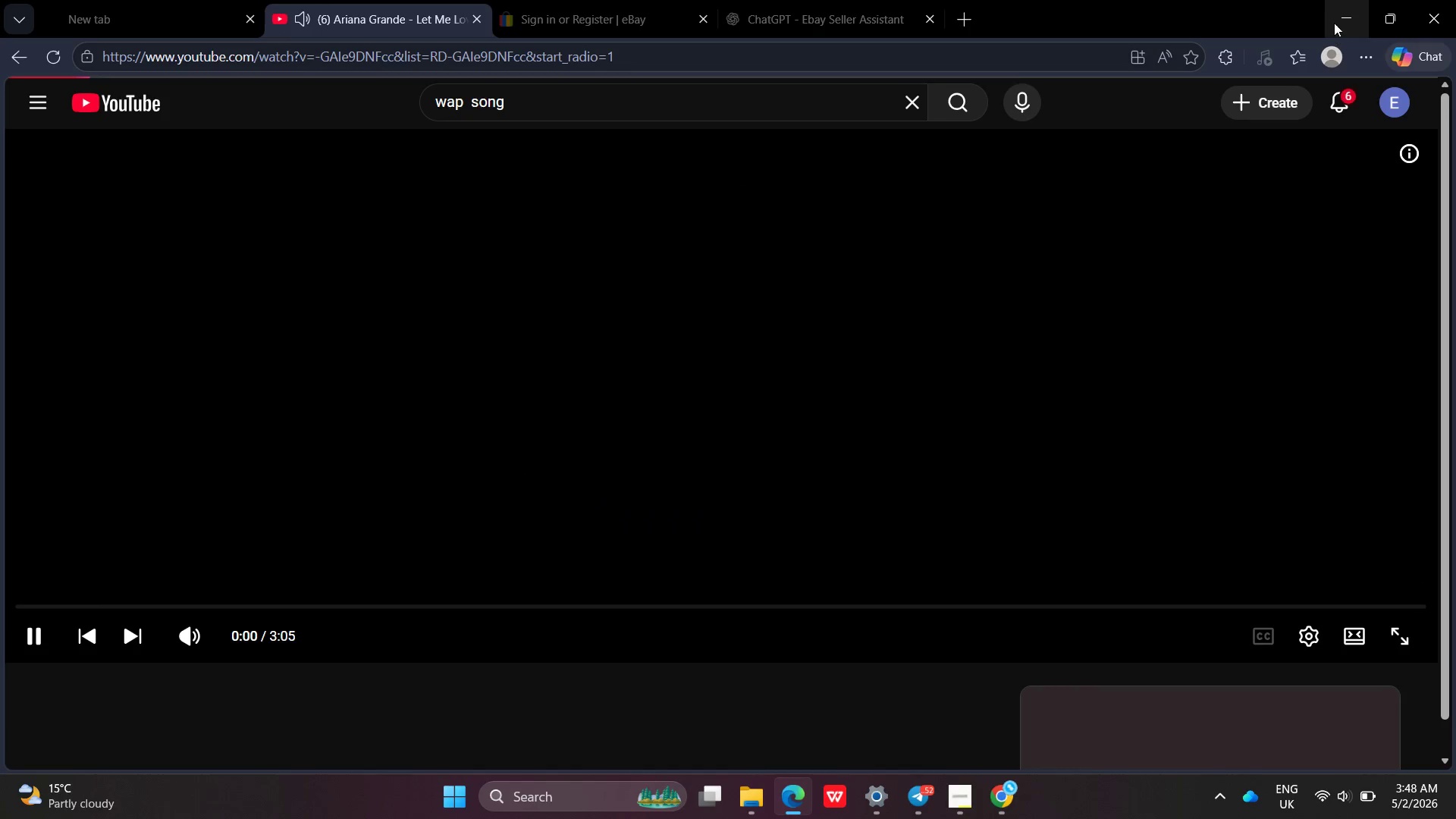 
left_click([1341, 16])
 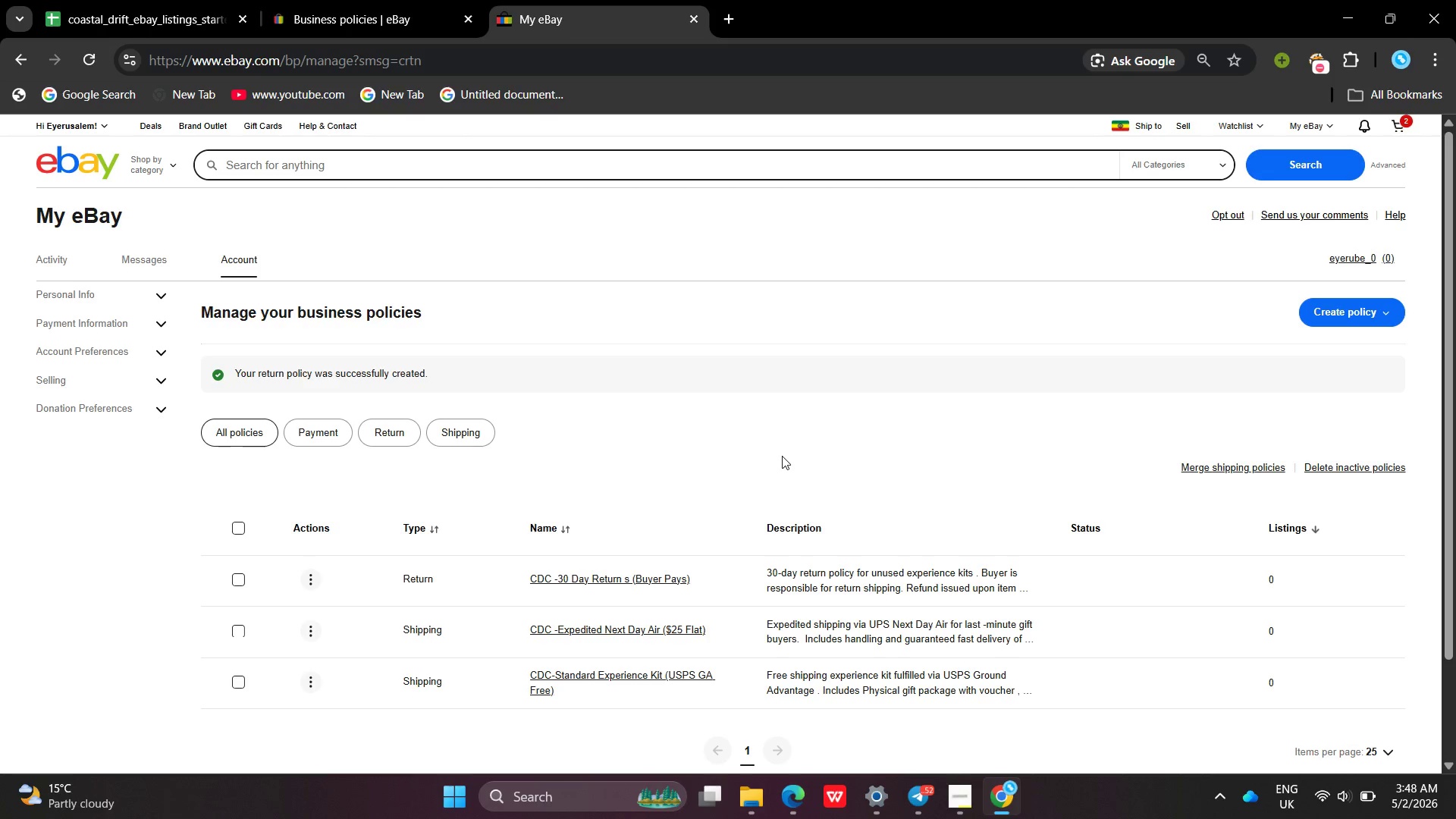 
key(VolumeUp)
 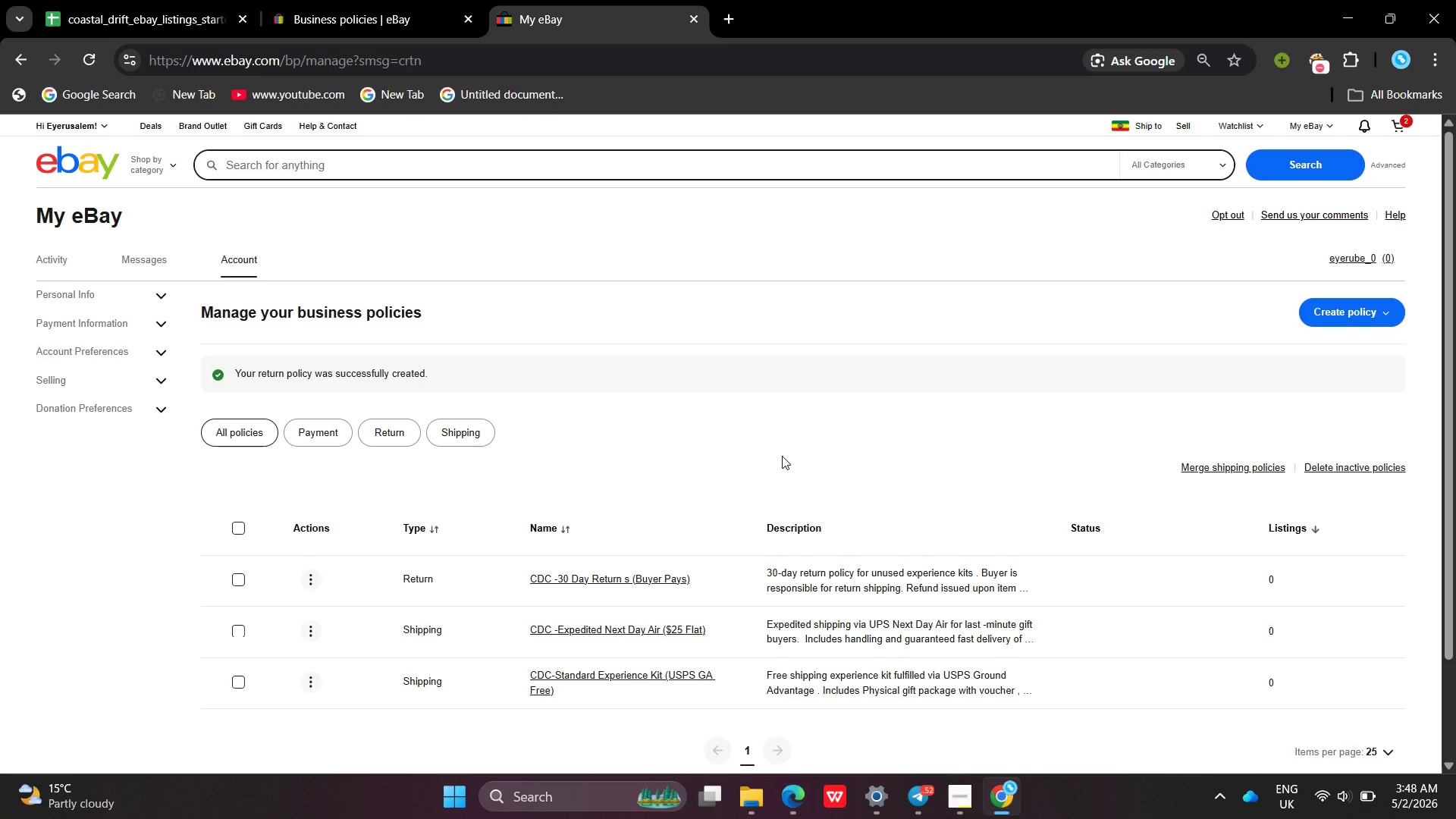 
wait(22.77)
 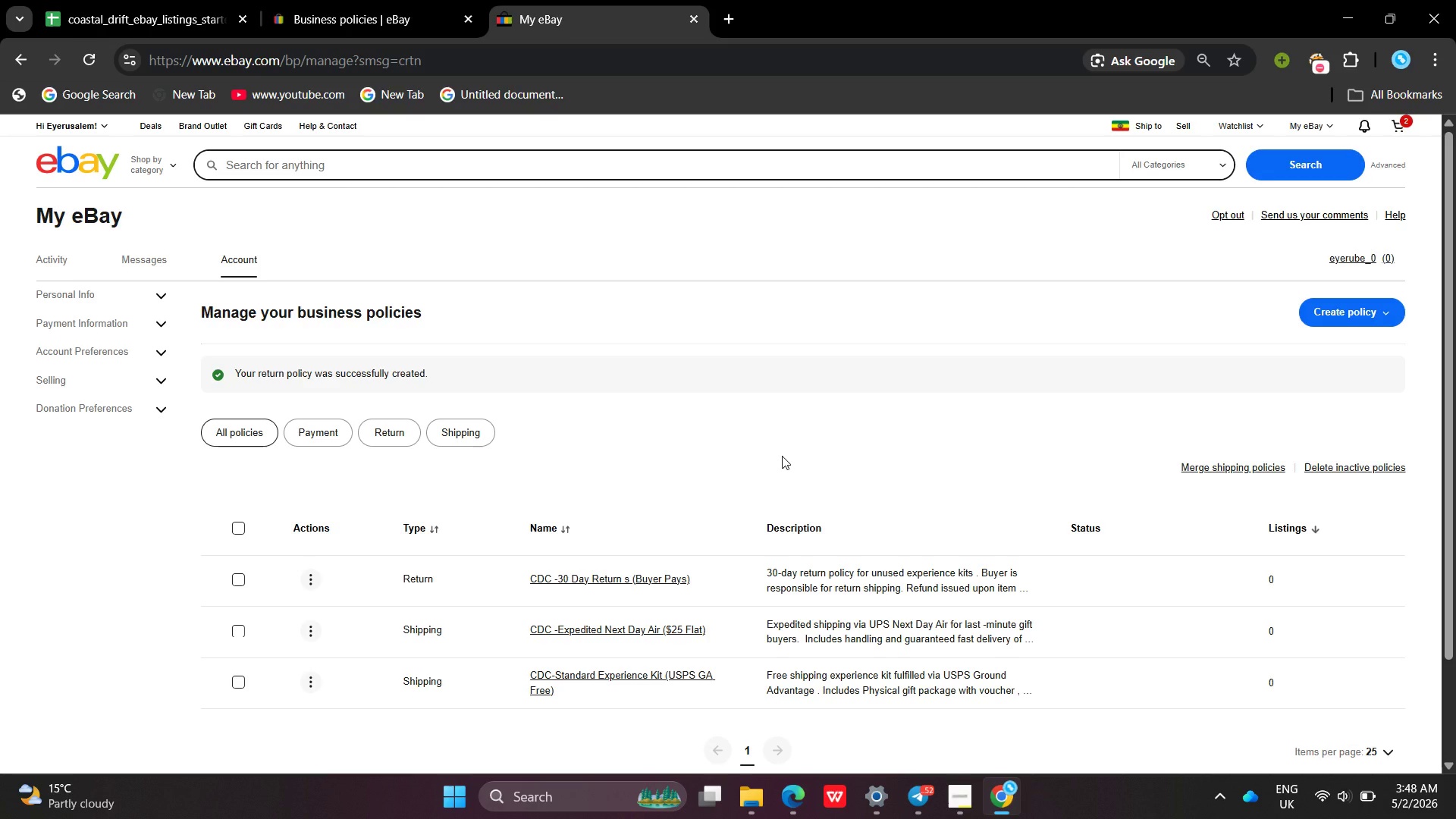 
left_click([173, 0])
 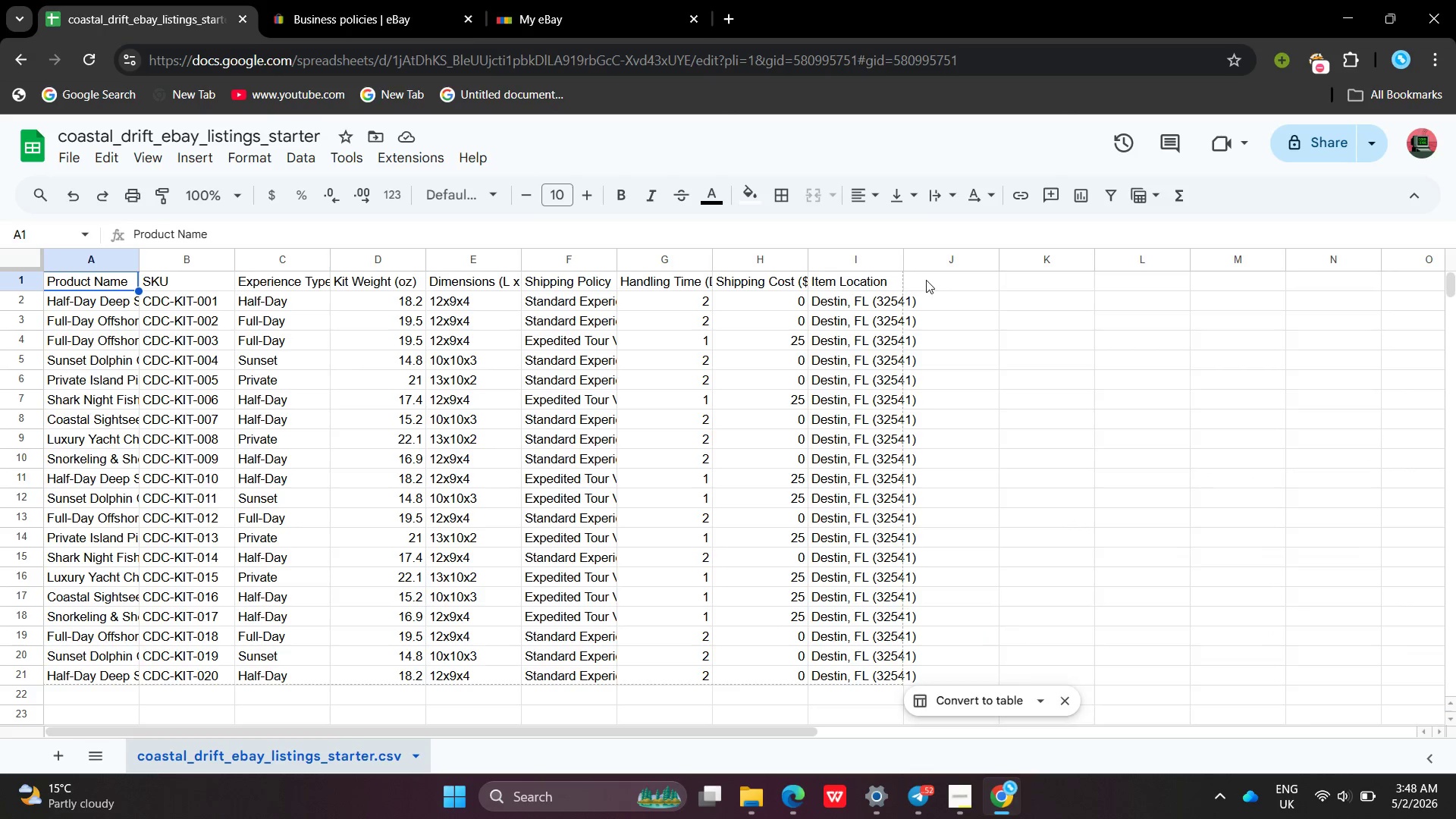 
wait(7.81)
 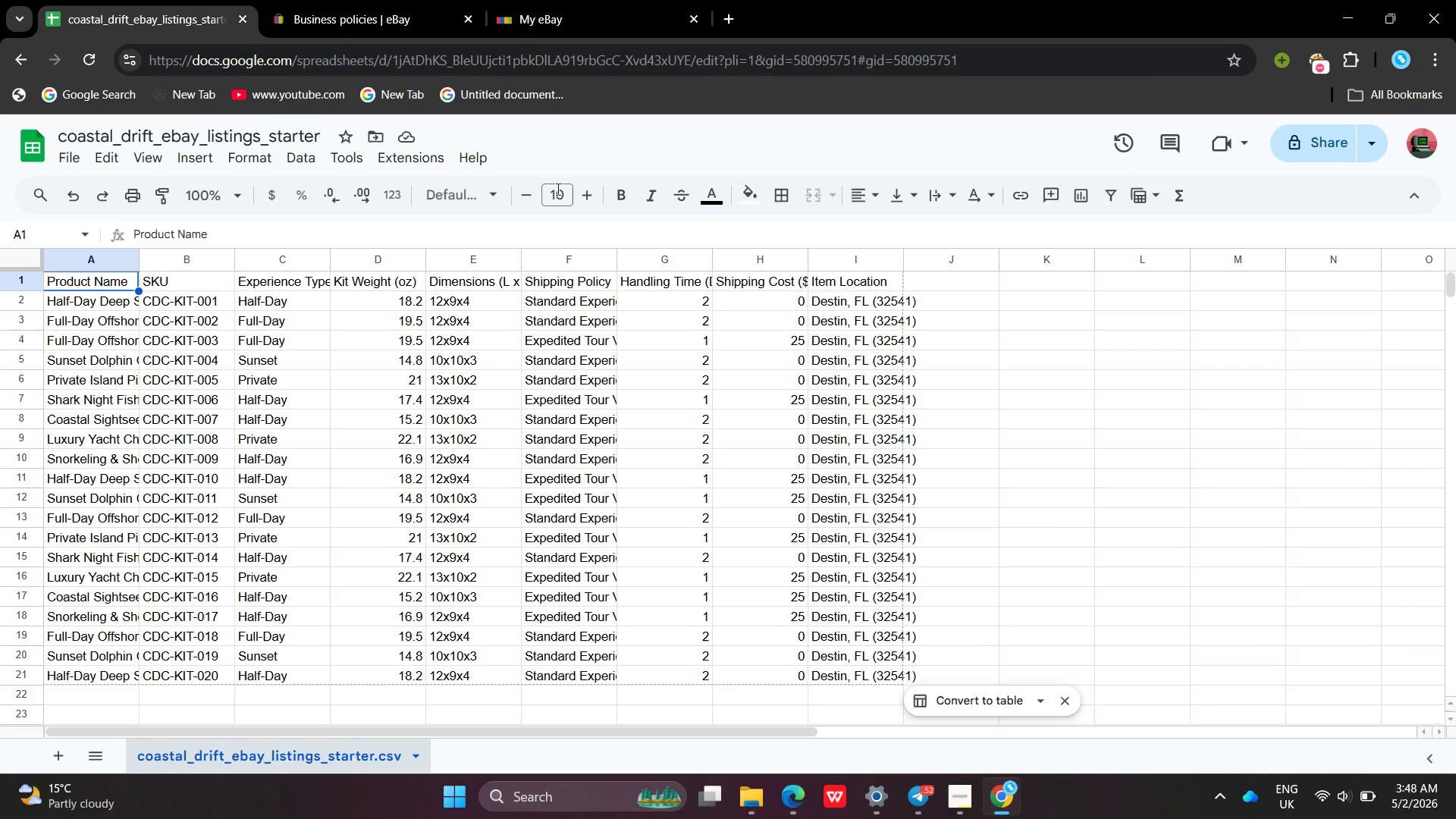 
left_click([670, 303])
 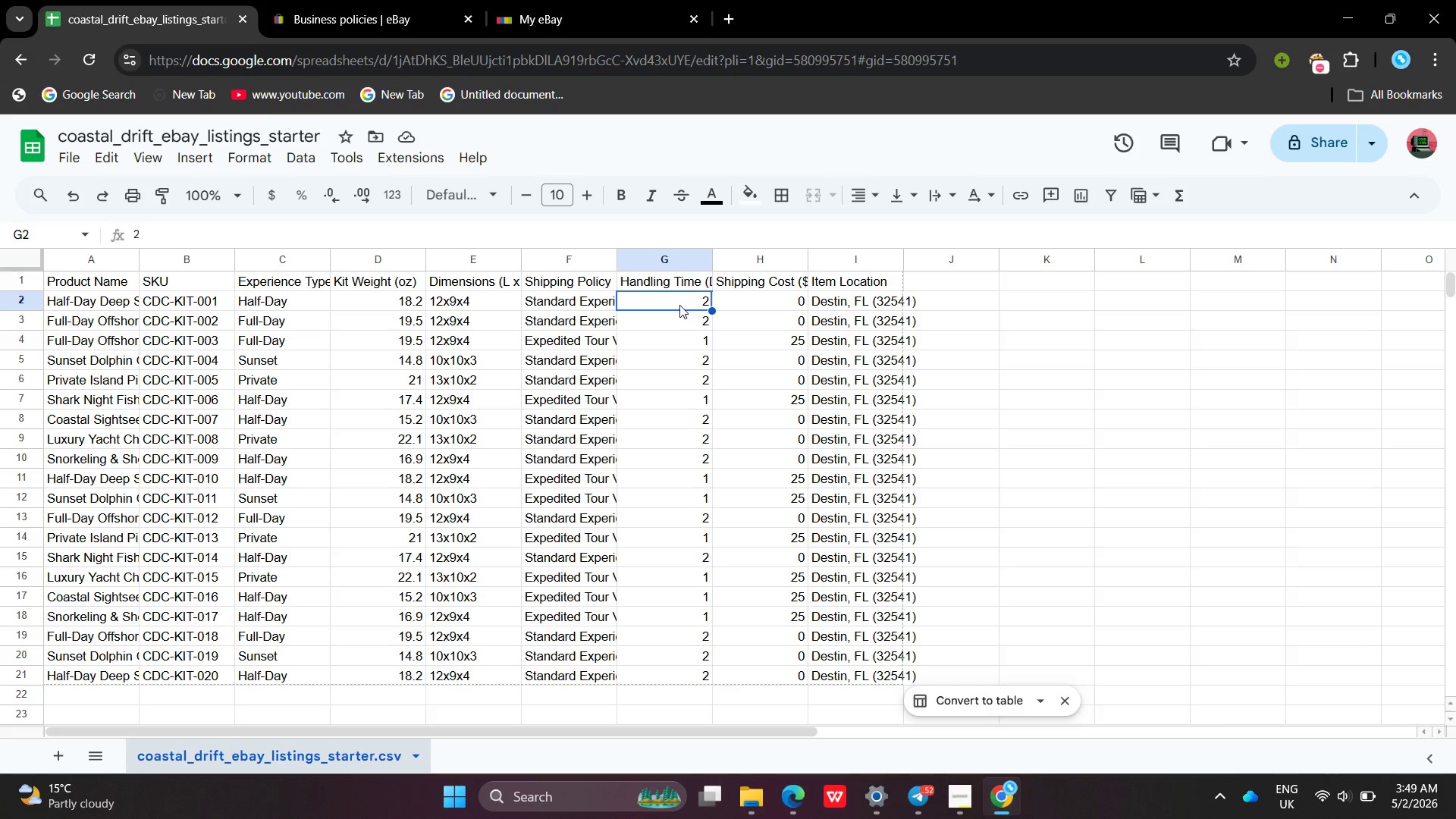 
wait(7.03)
 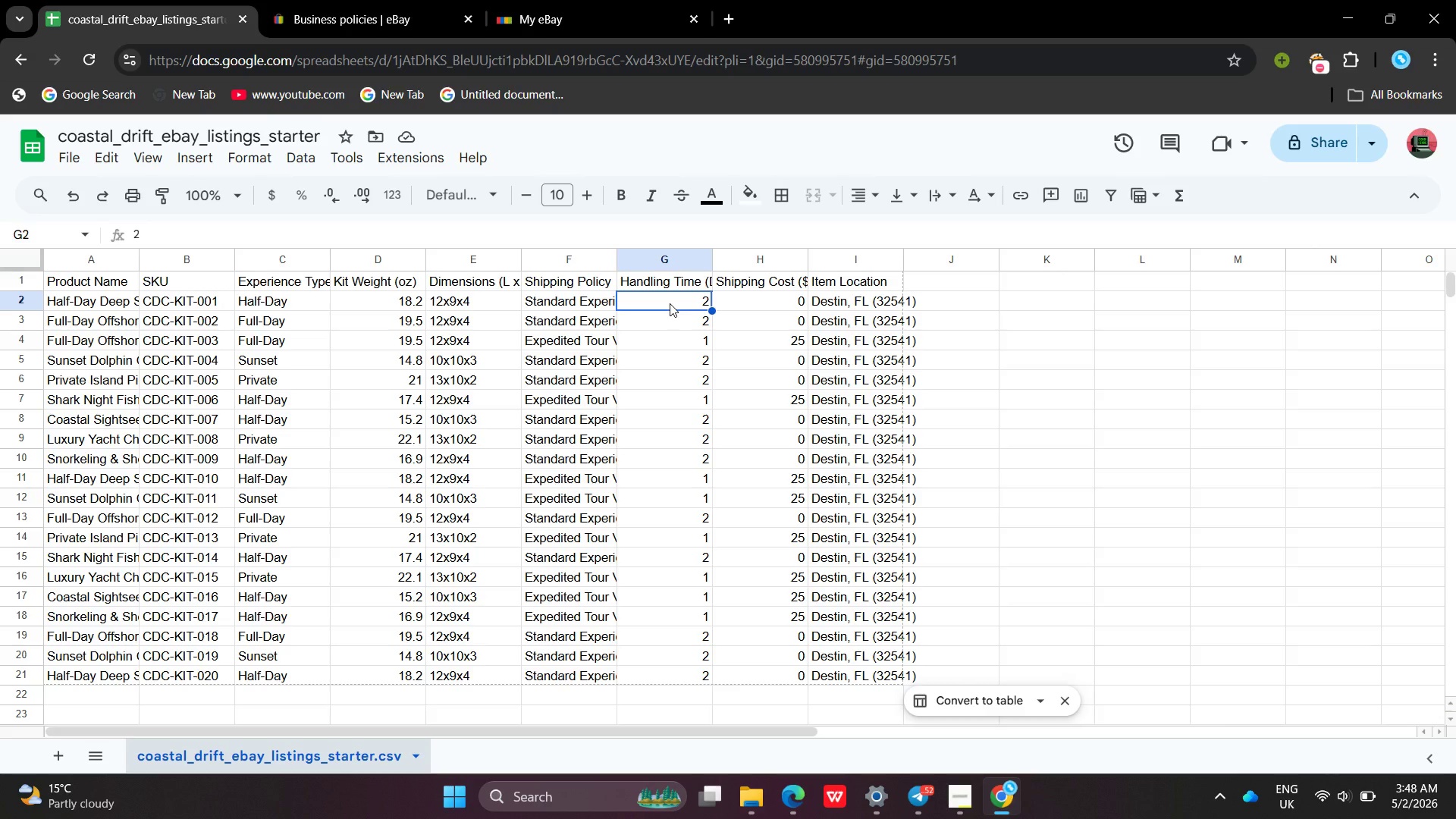 
left_click([964, 283])
 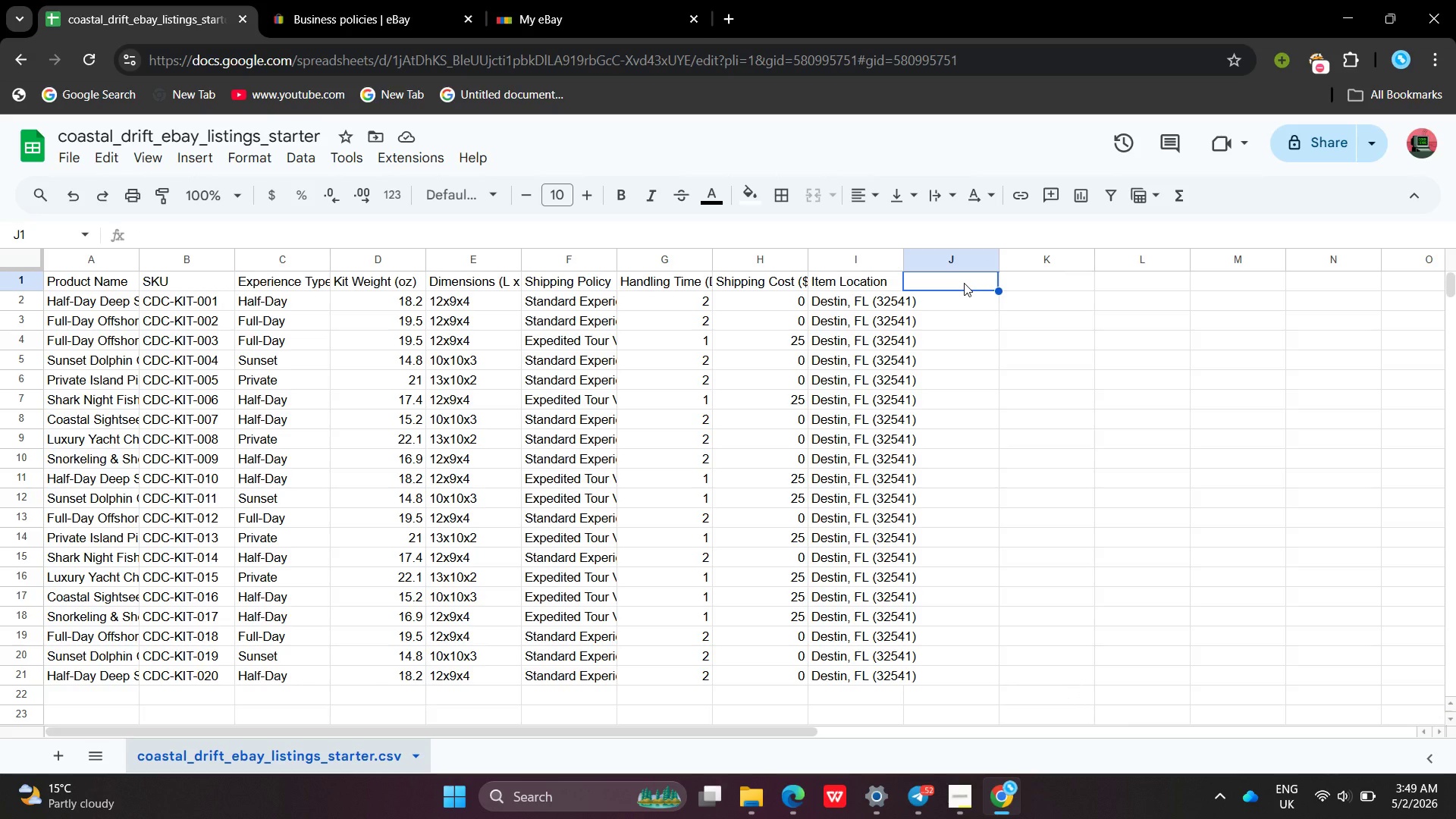 
left_click([964, 283])
 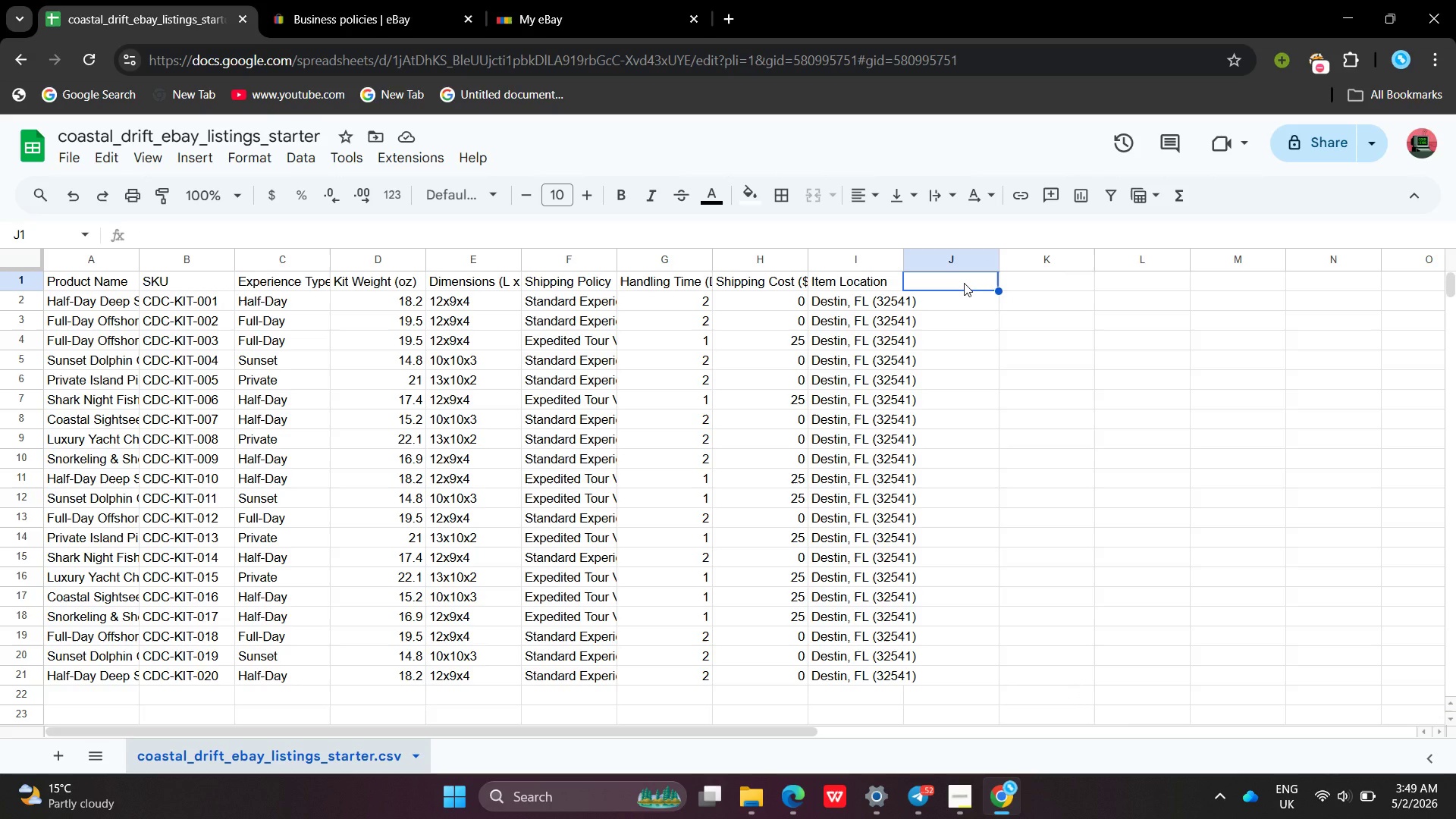 
left_click([964, 283])
 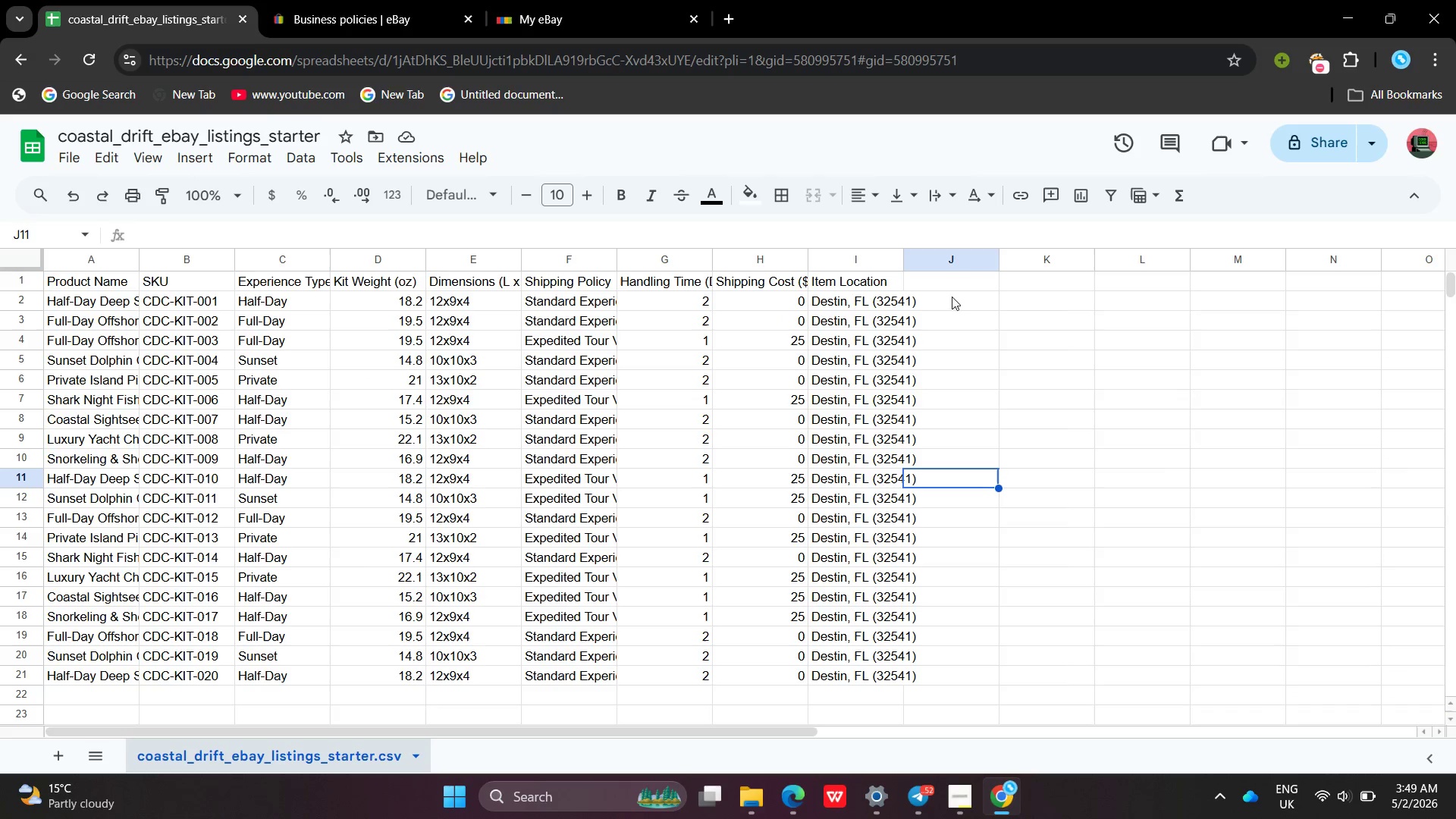 
scroll: coordinate [964, 283], scroll_direction: down, amount: 2.0
 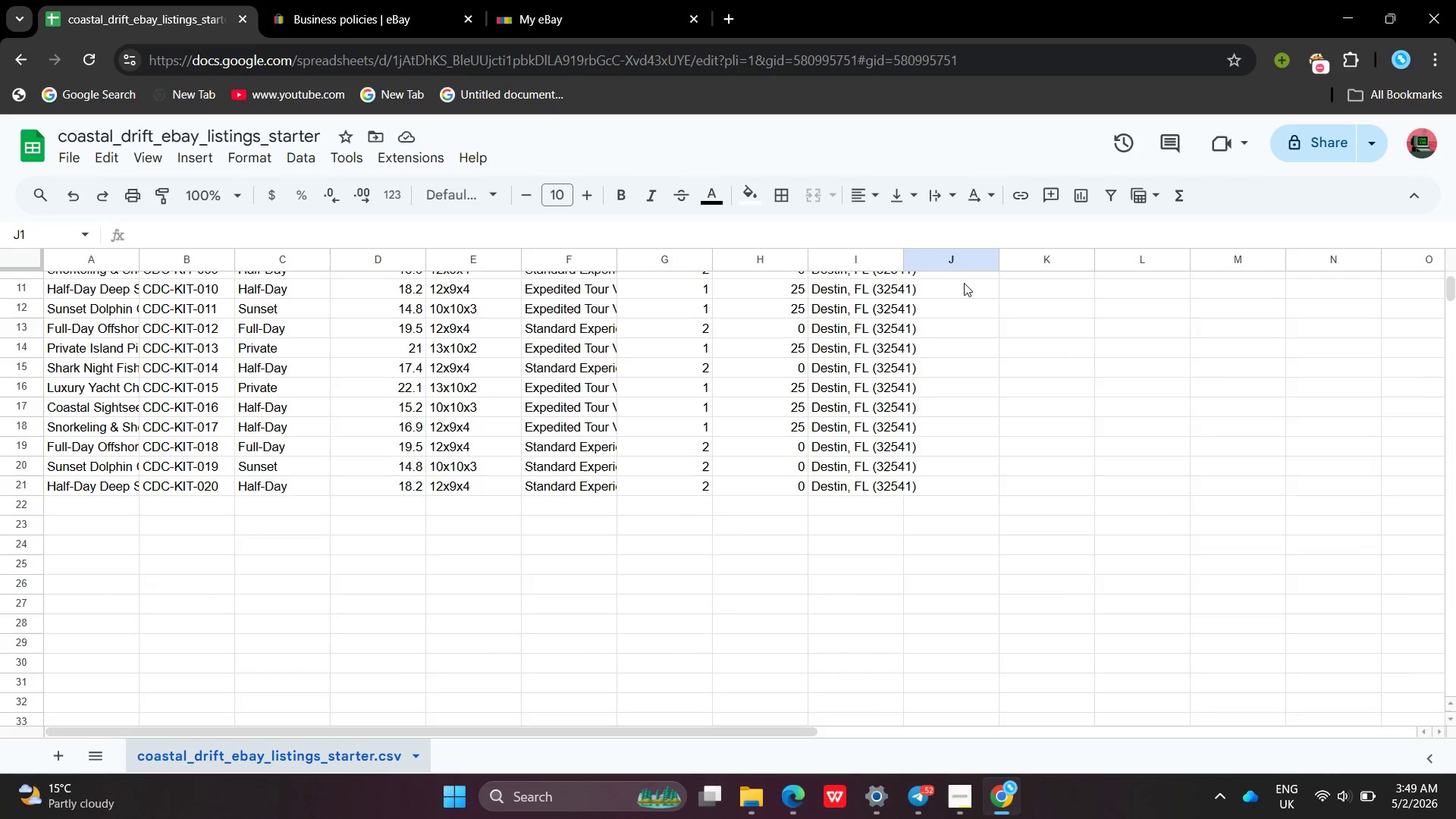 
double_click([949, 287])
 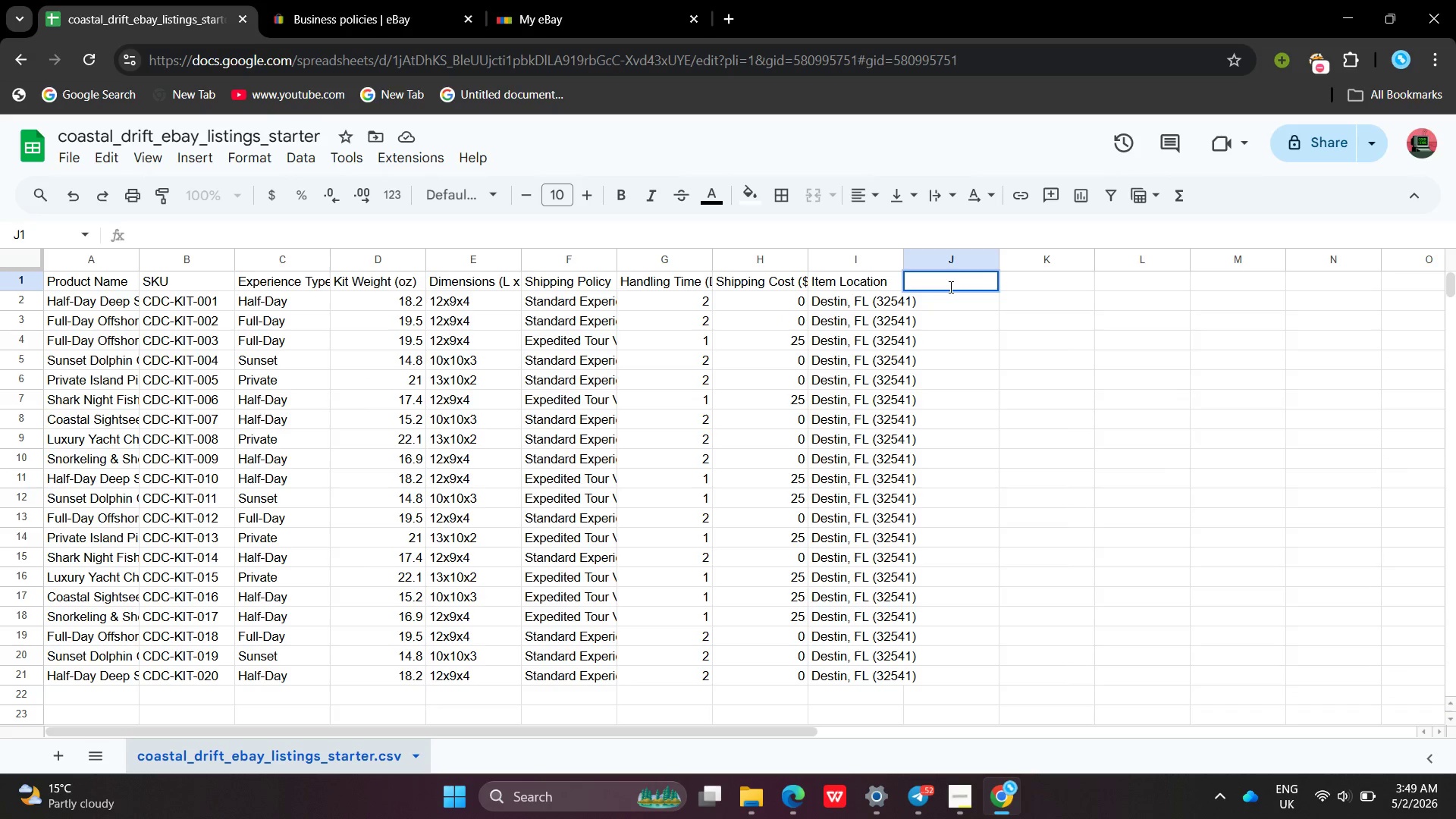 
type(Return )
 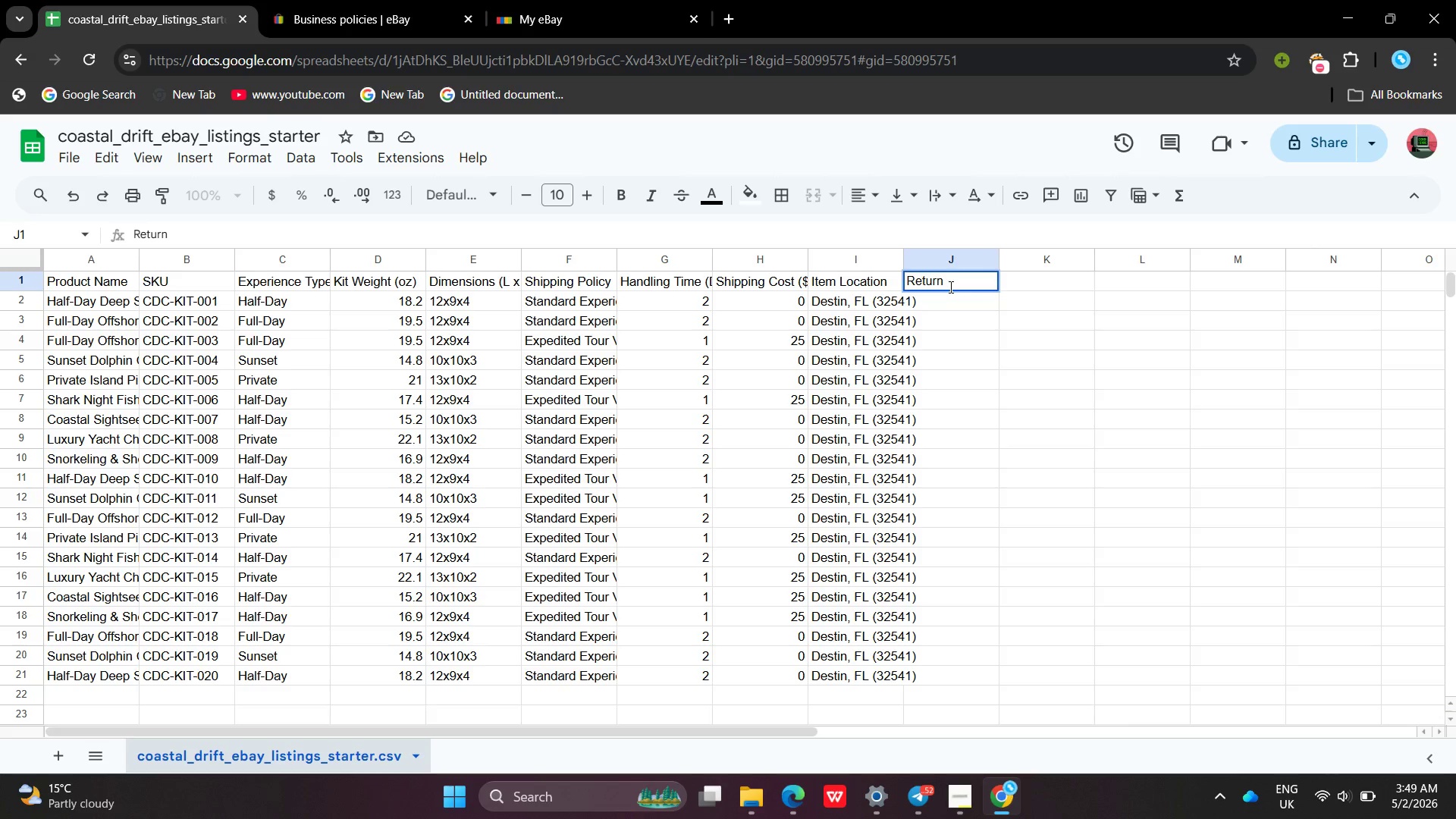 
wait(14.3)
 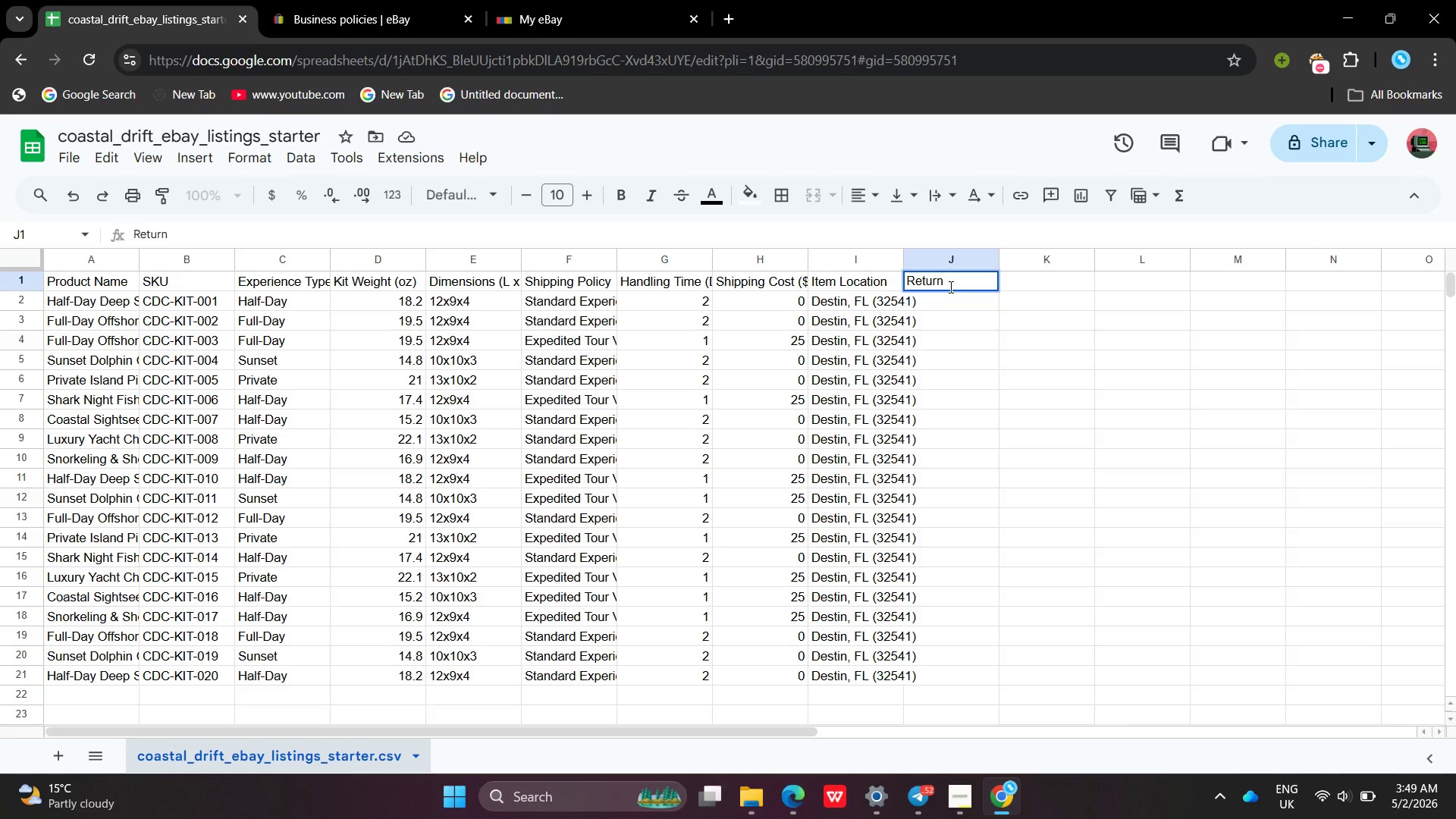 
type(Poliy )
 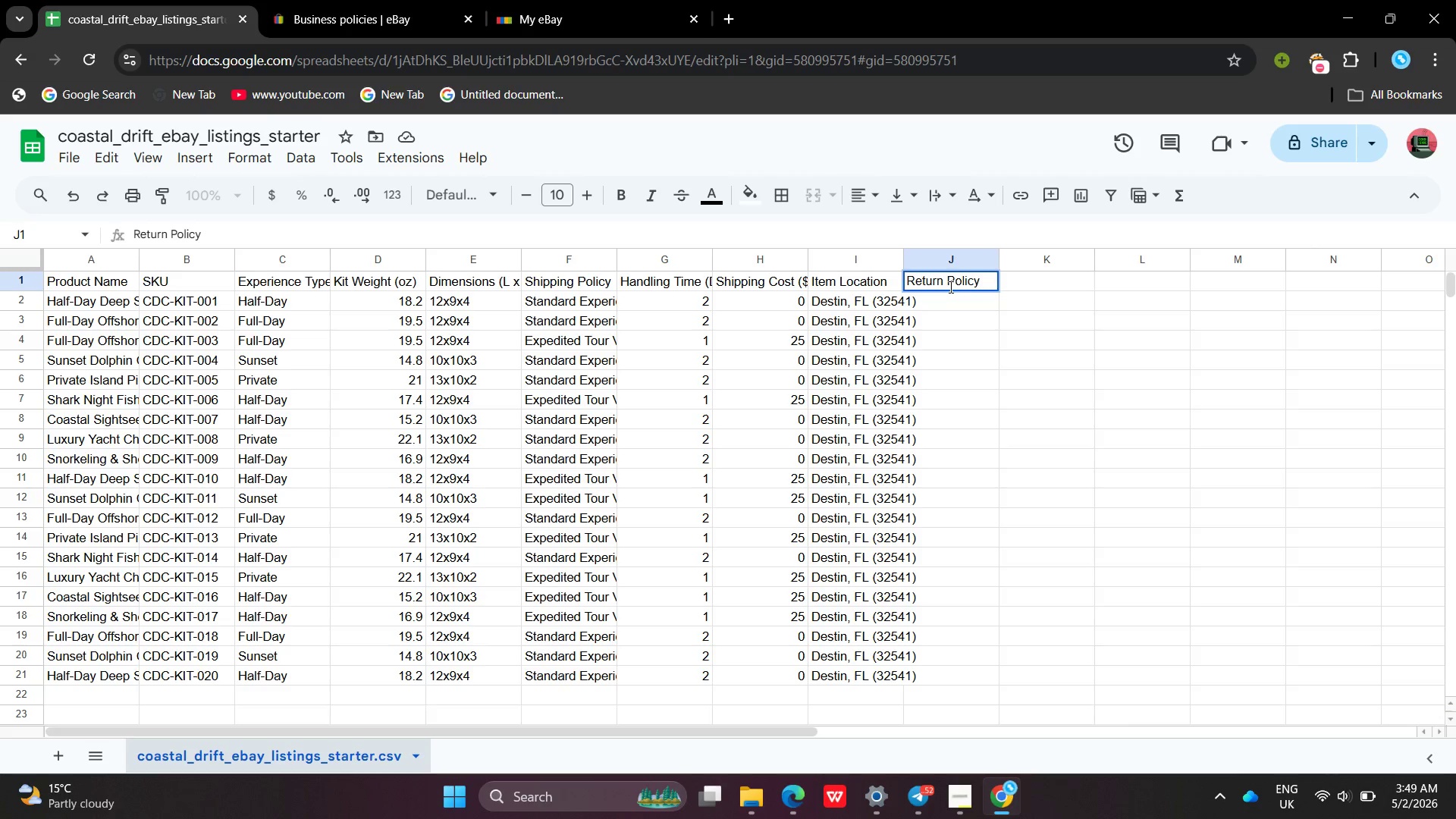 
hold_key(key=C, duration=0.33)
 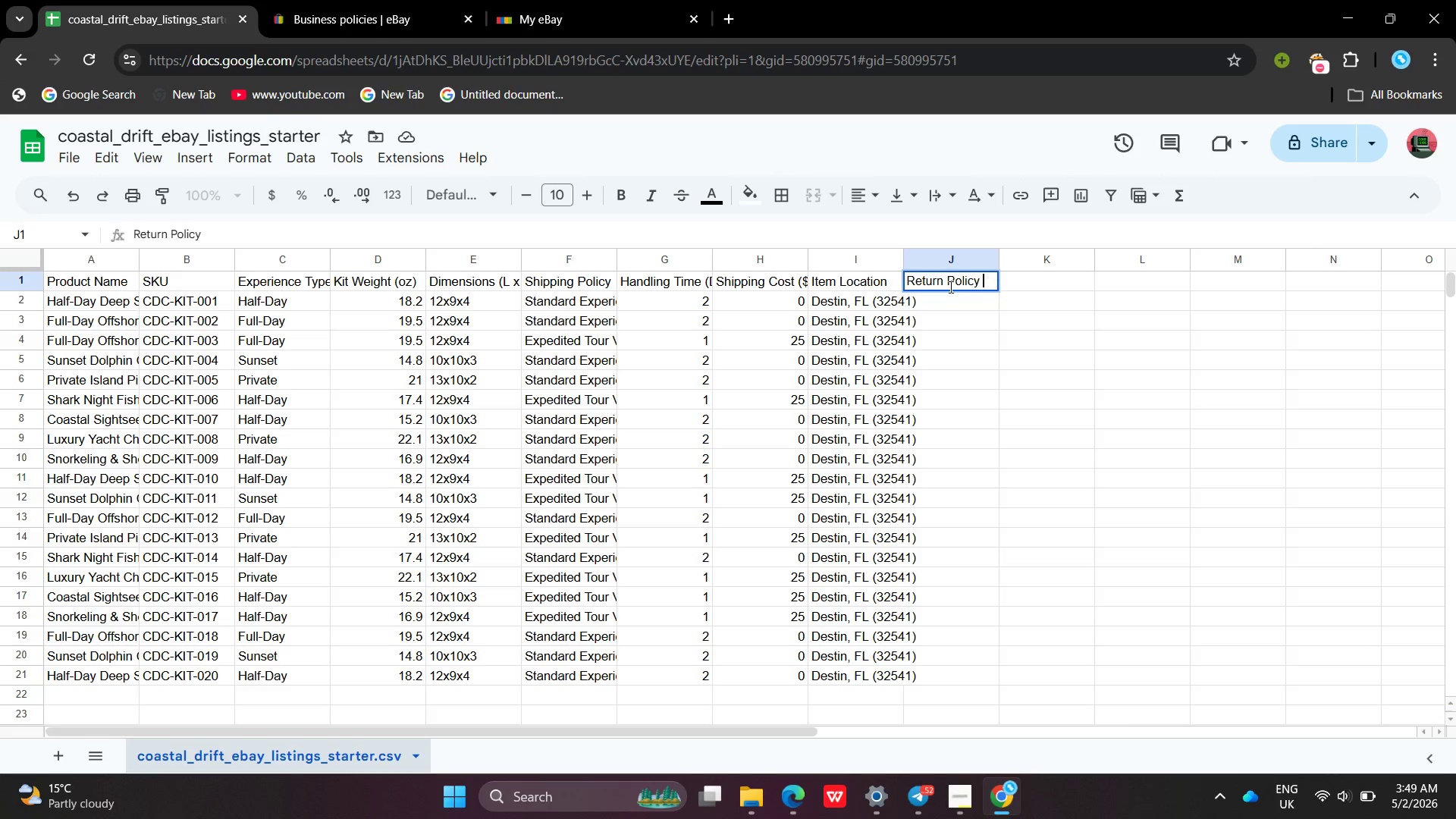 
wait(6.08)
 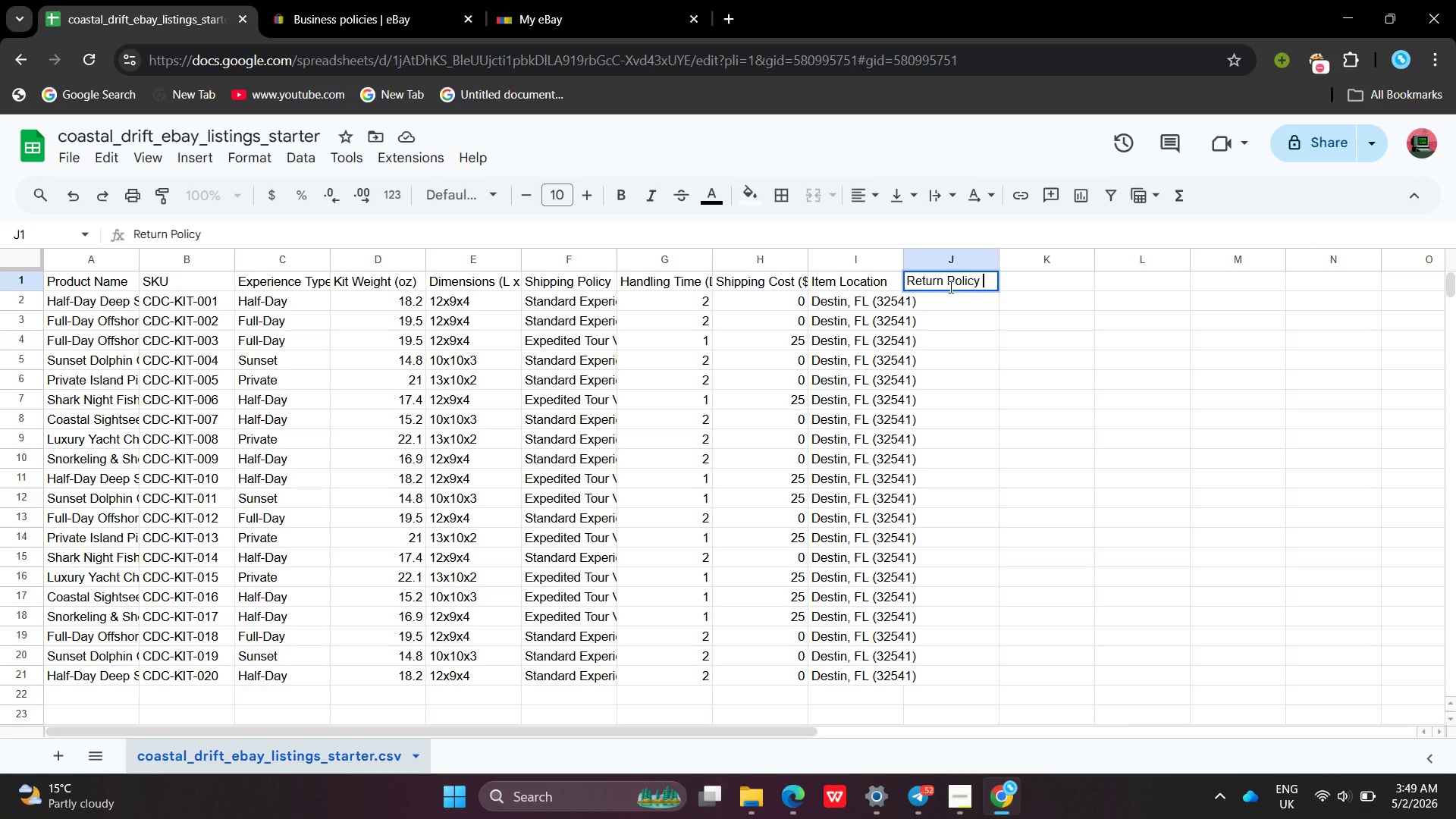 
type(Name')
key(Backspace)
 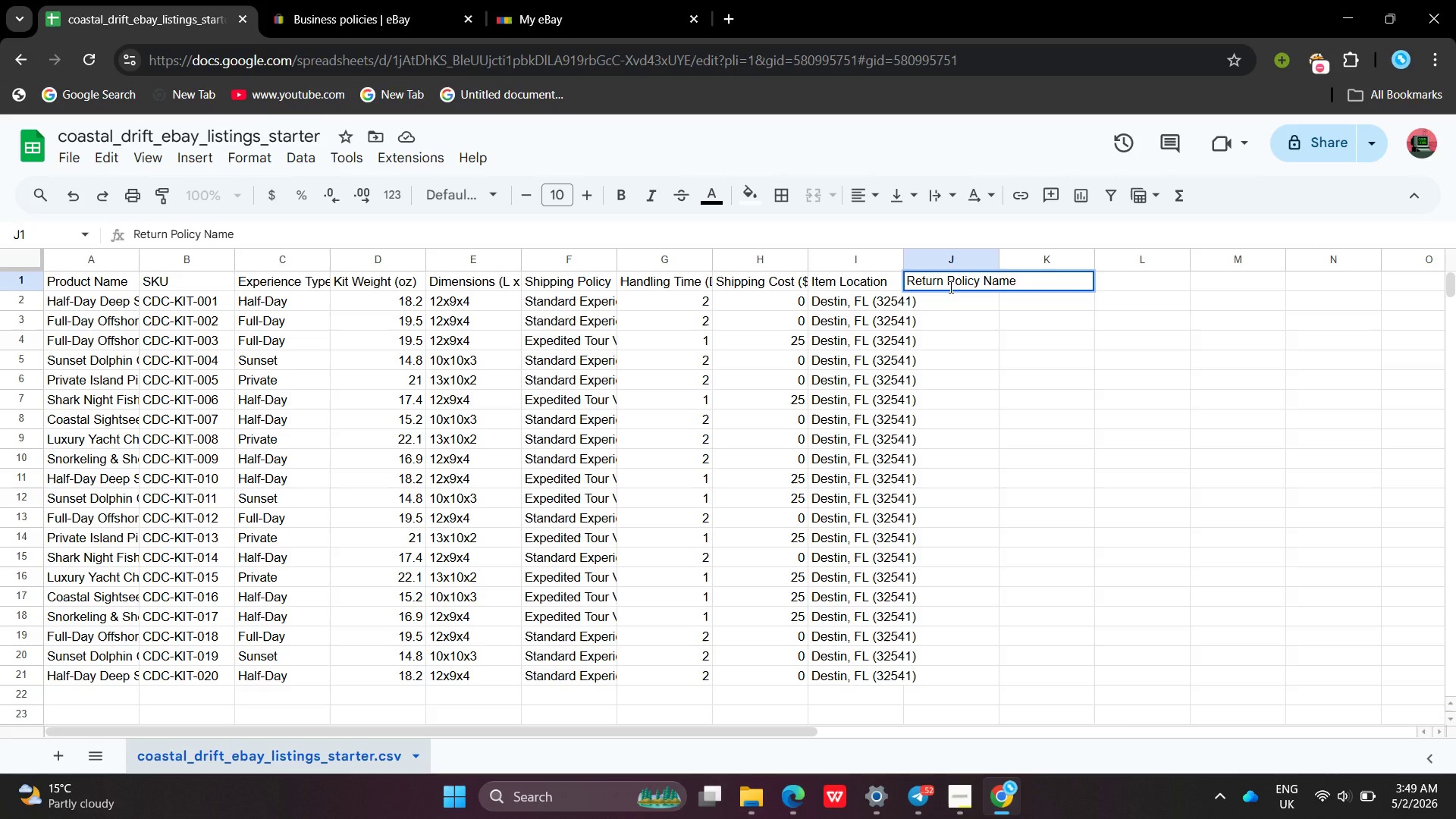 
key(Enter)
 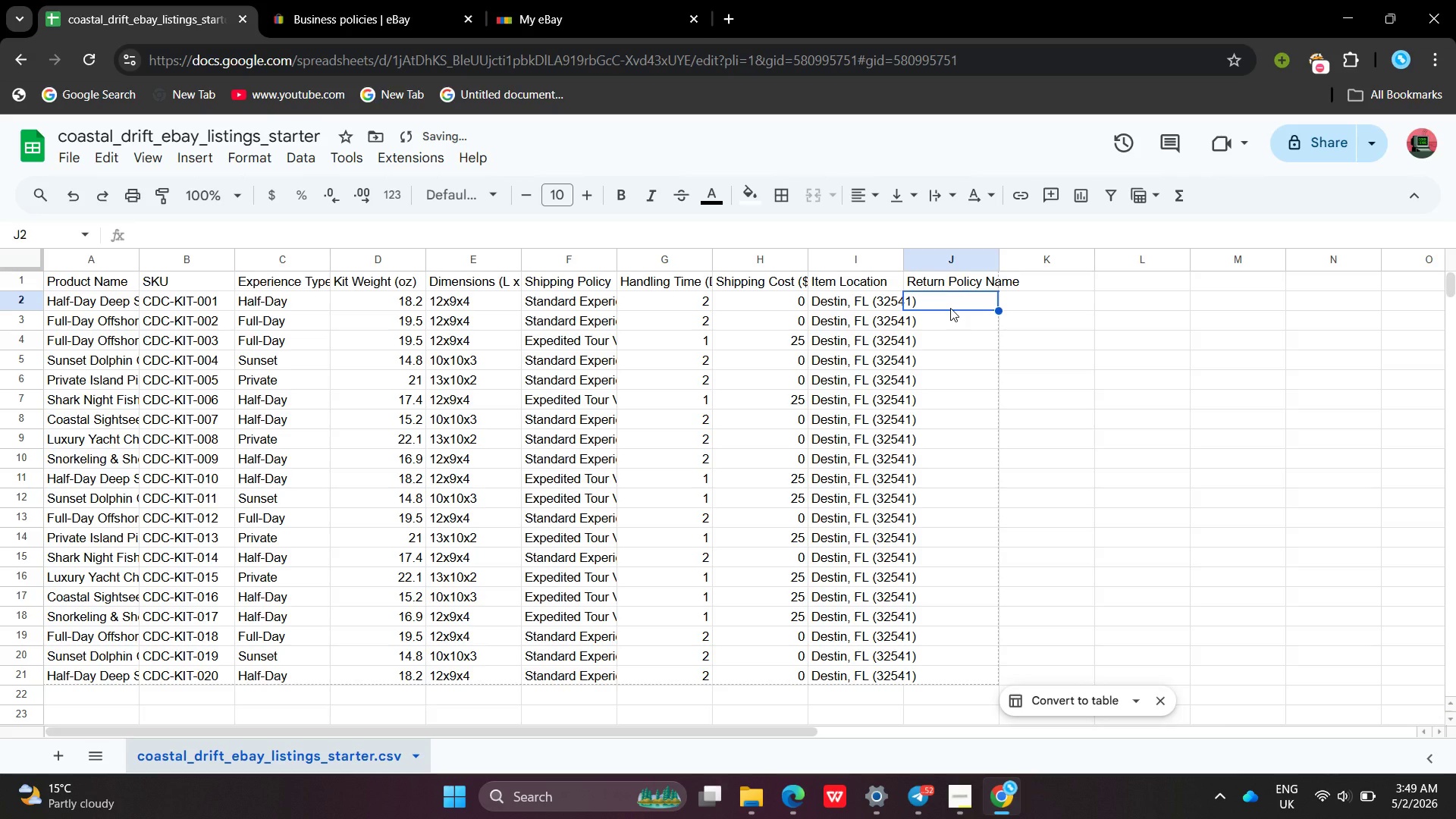 
hold_key(key=VolumeDown, duration=0.69)
 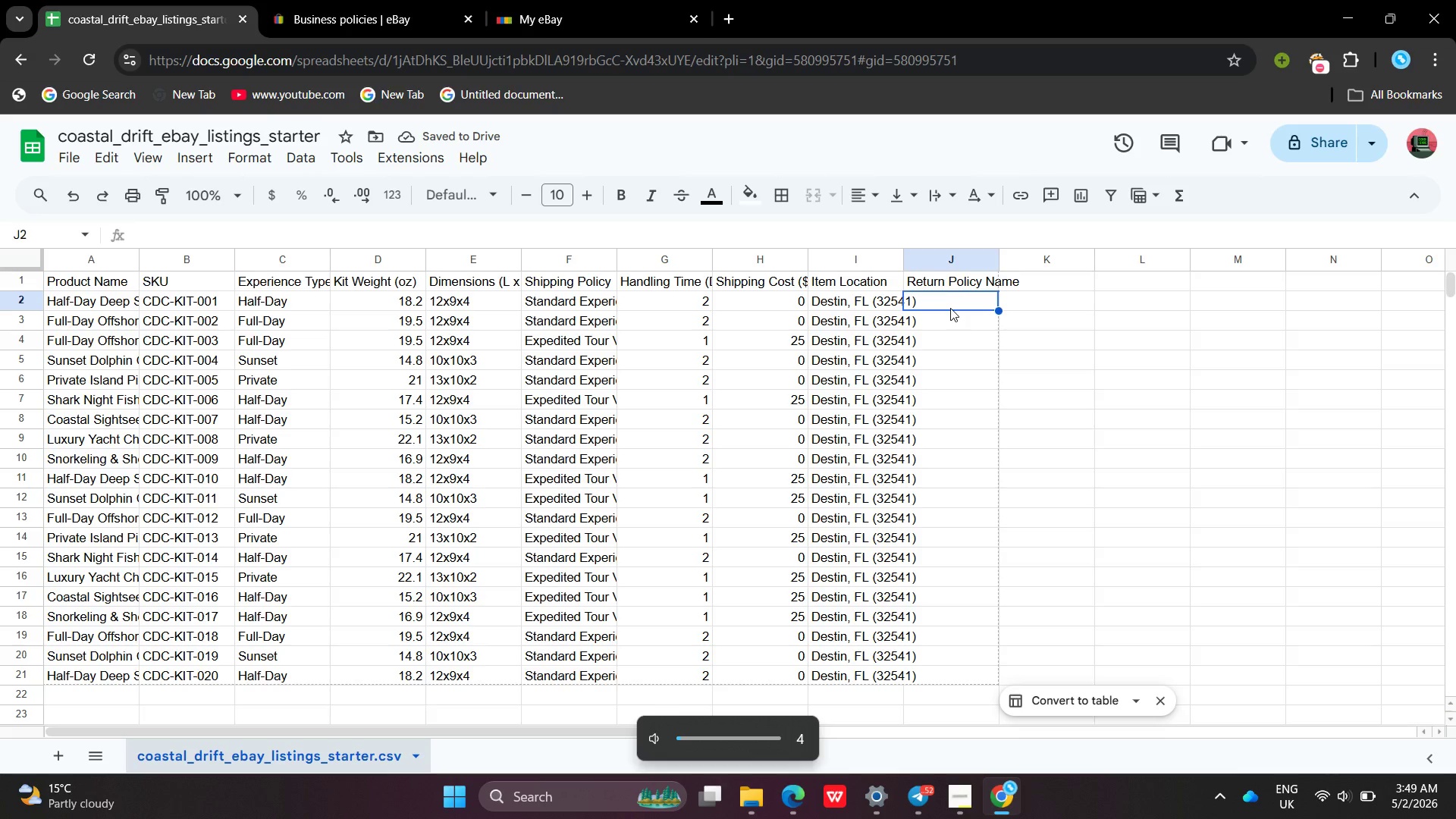 
key(VolumeUp)
 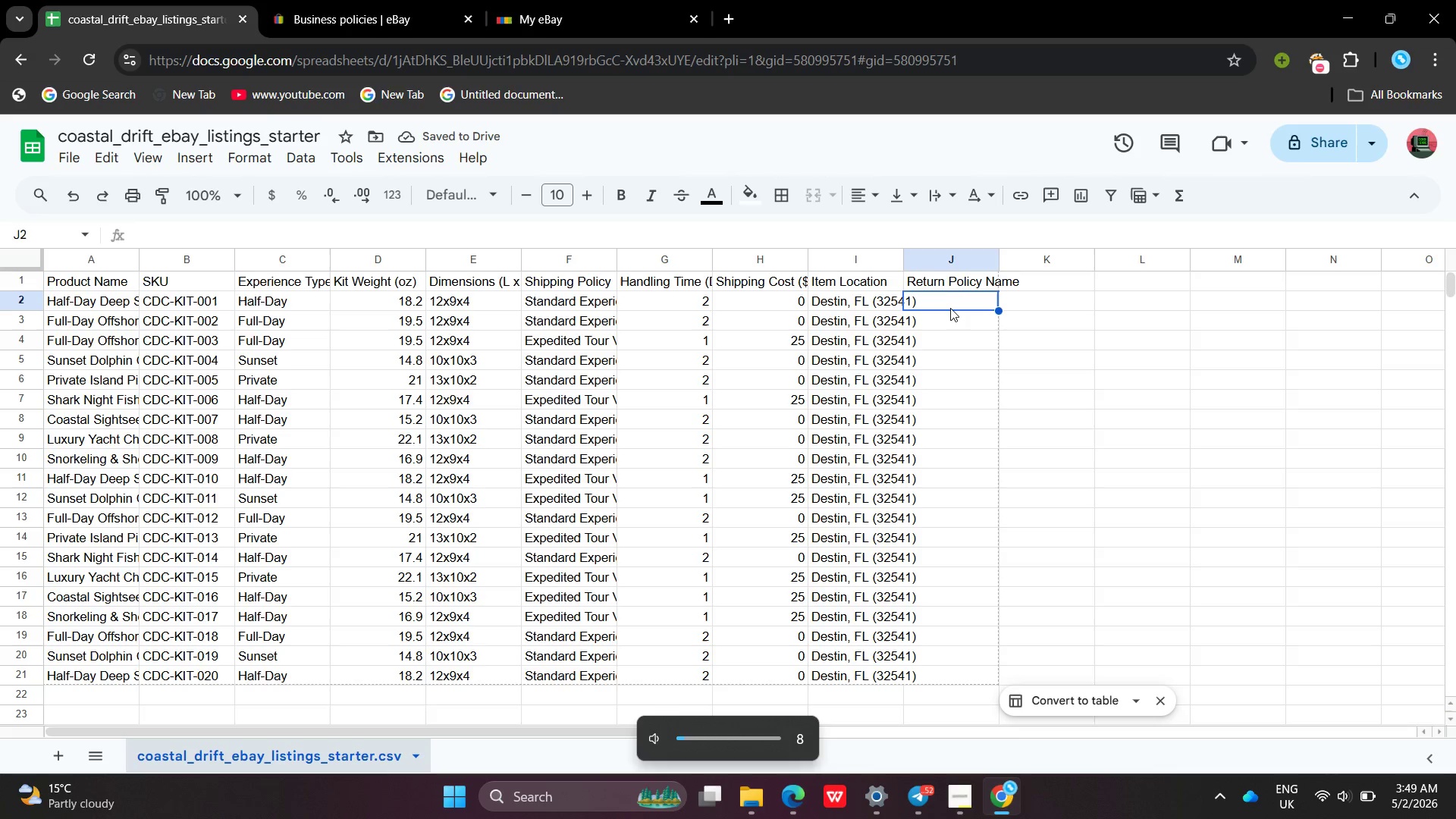 
key(VolumeUp)
 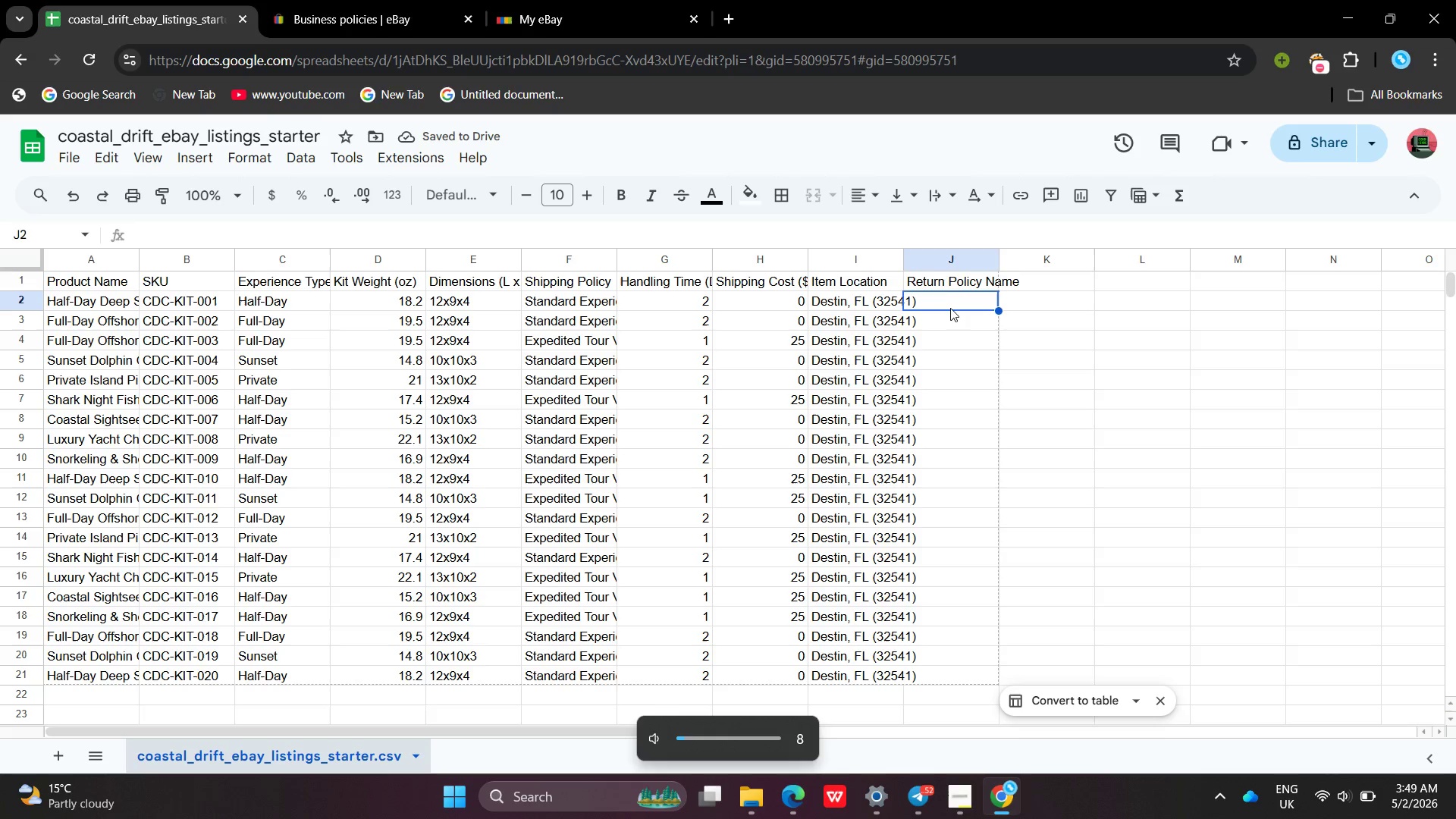 
key(VolumeUp)
 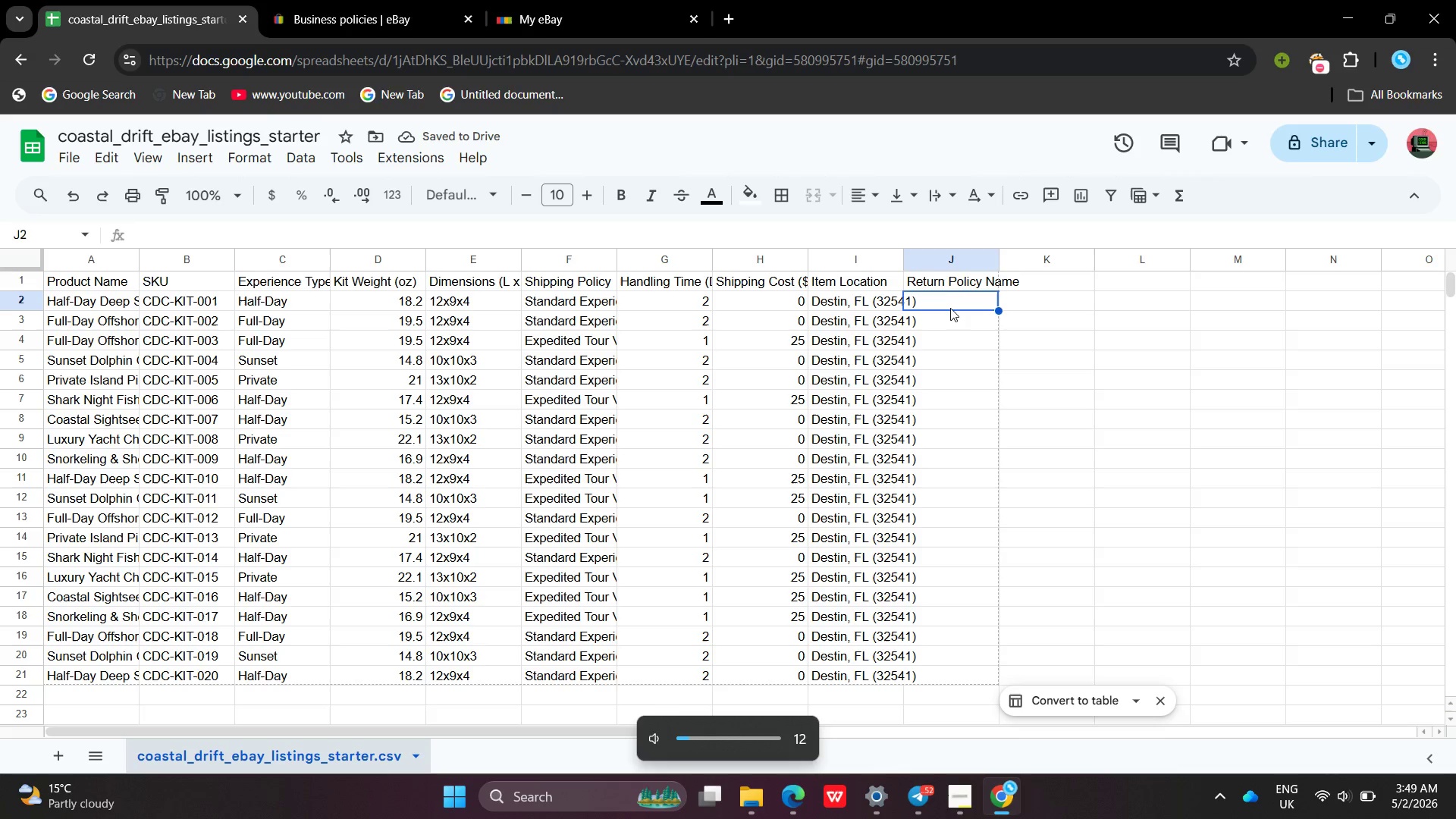 
key(VolumeUp)
 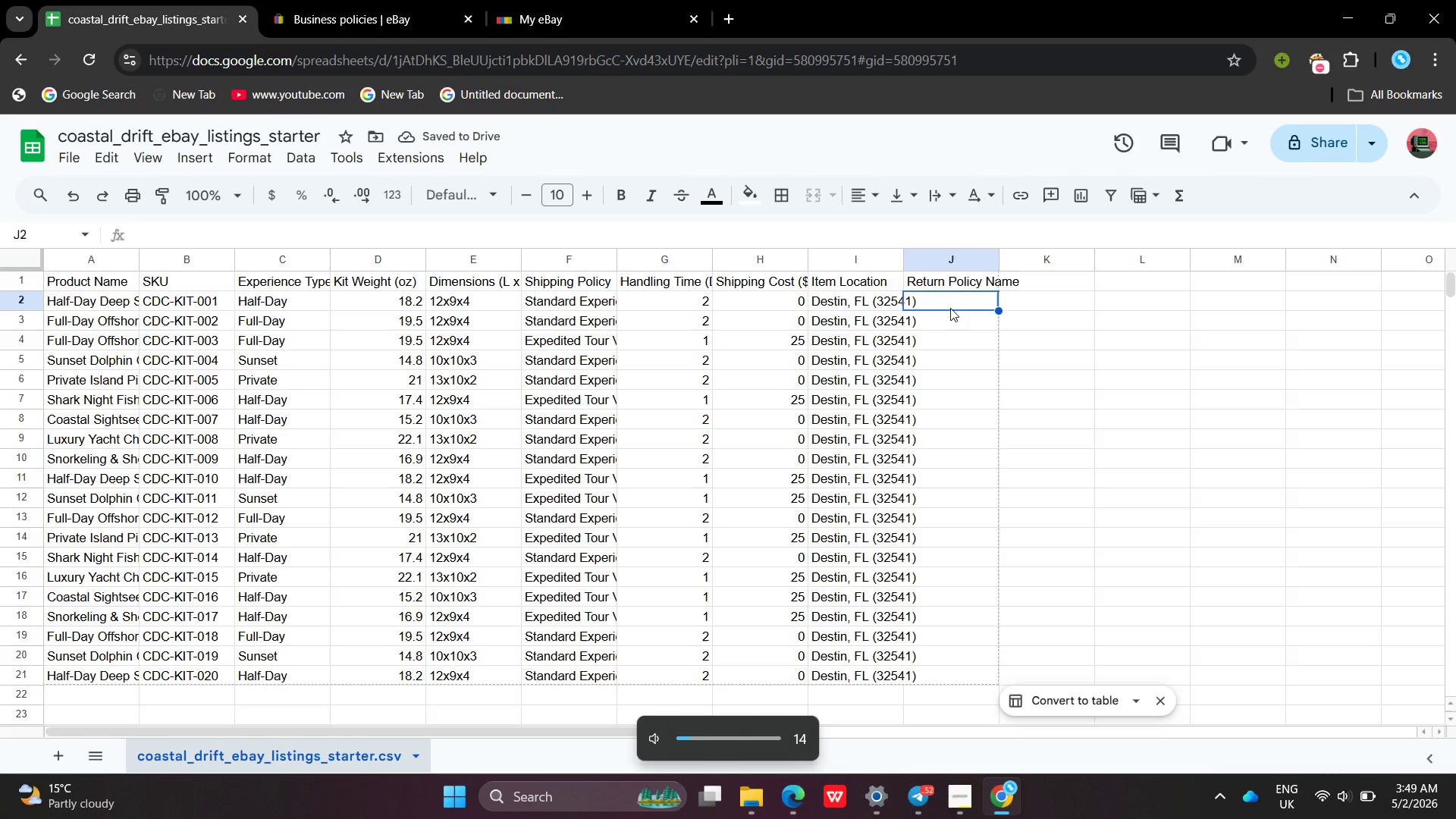 
key(VolumeUp)
 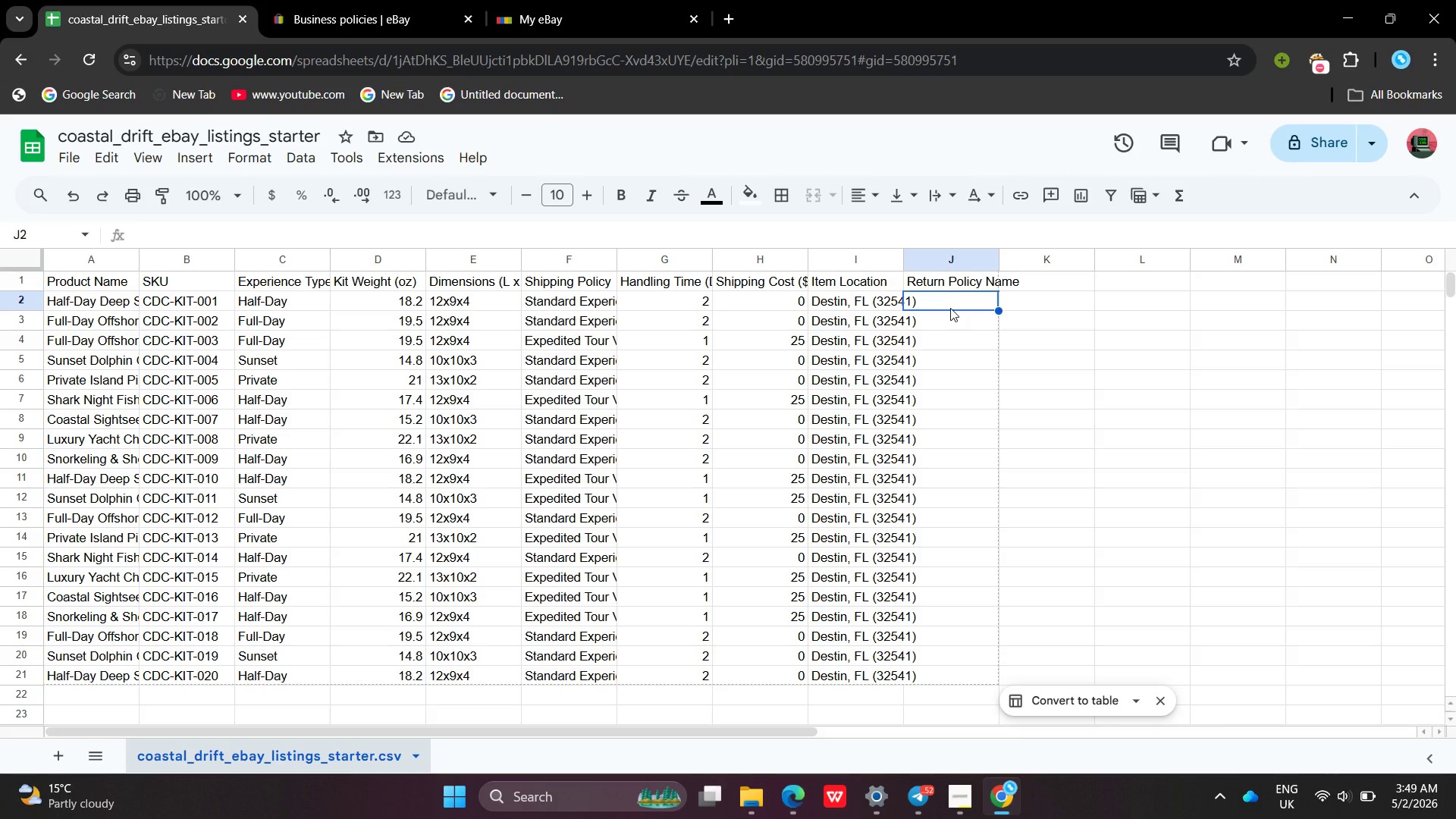 
wait(12.31)
 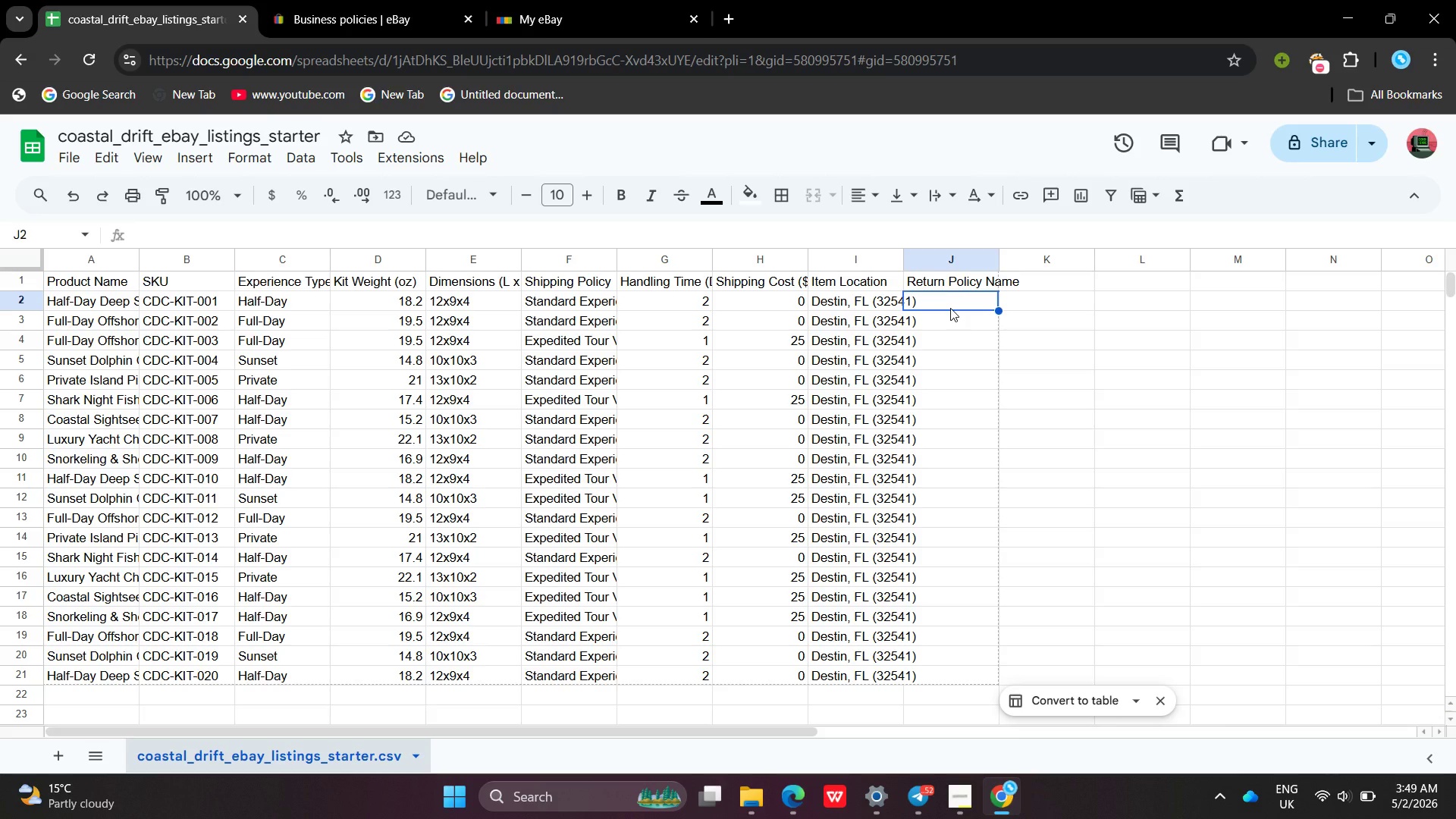 
double_click([966, 275])
 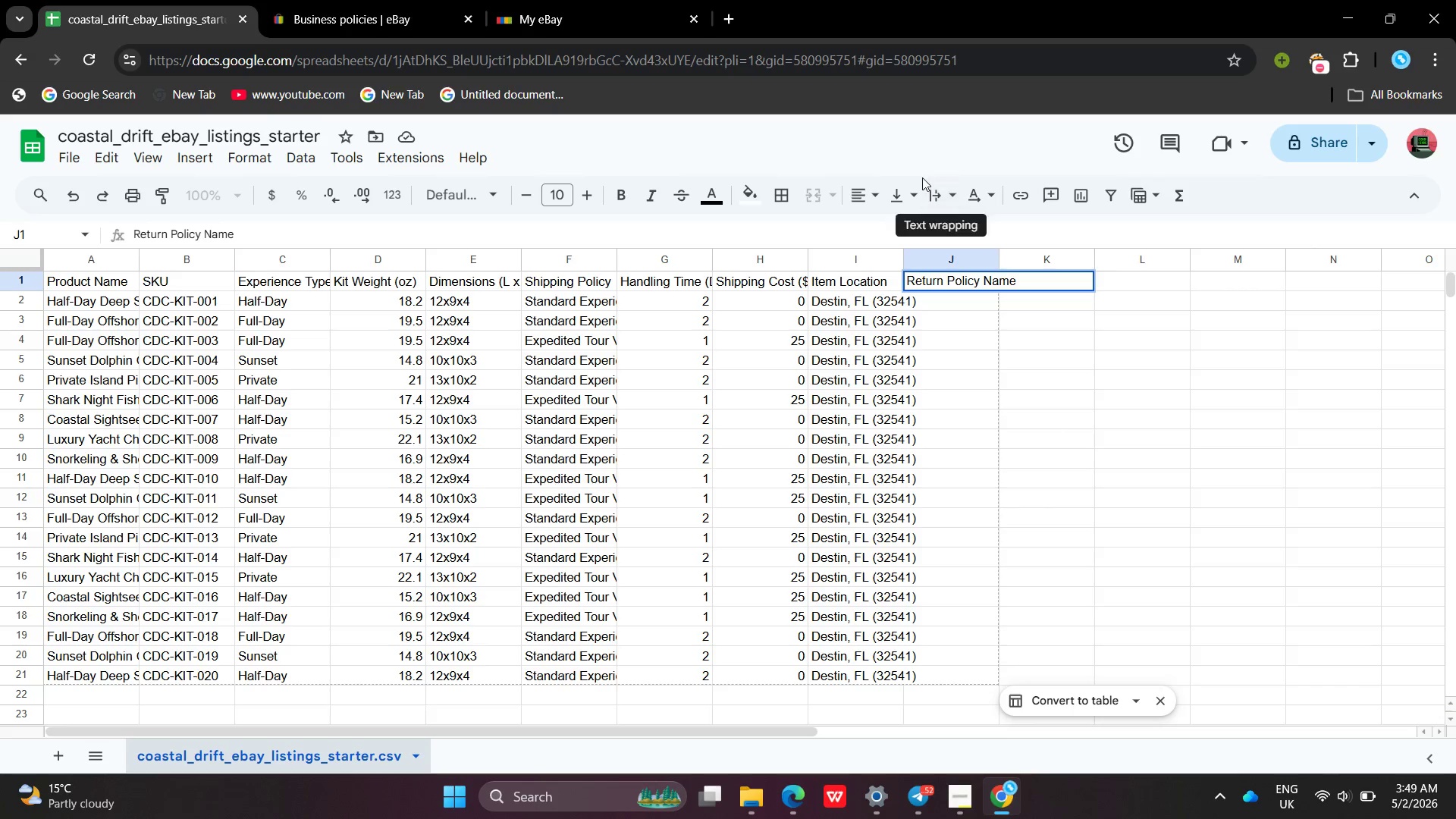 
left_click([916, 145])
 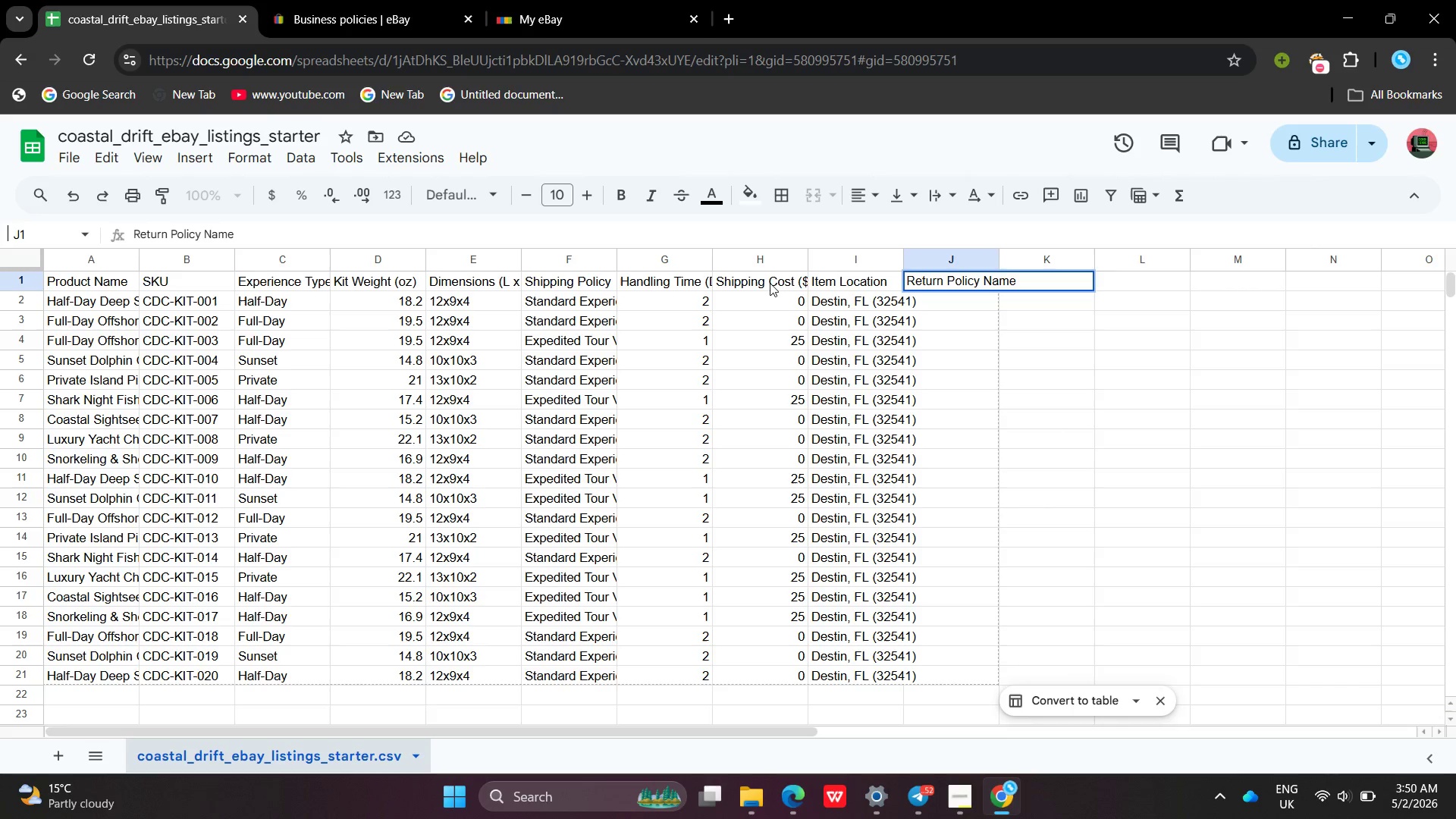 
double_click([574, 271])
 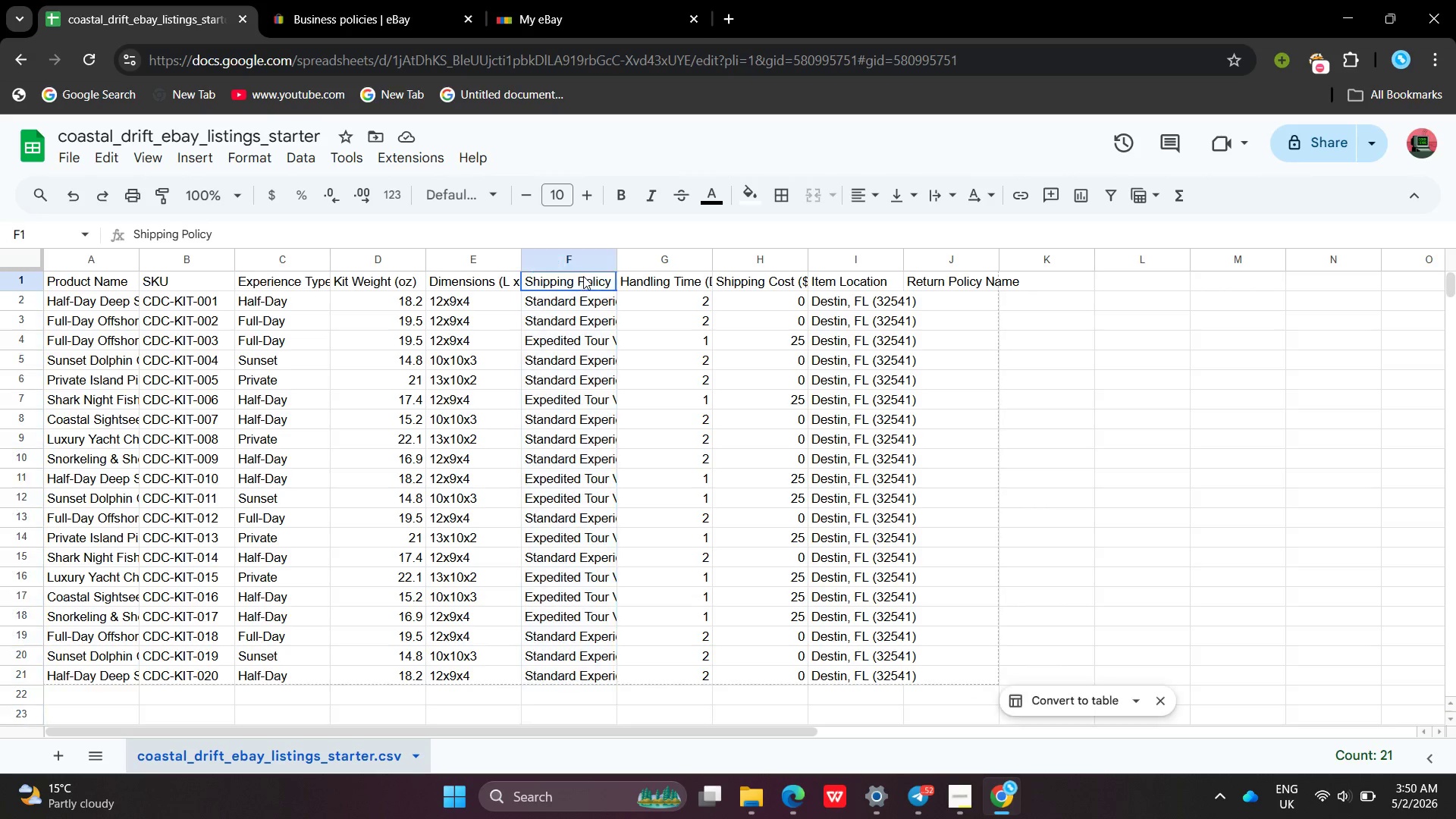 
double_click([583, 276])
 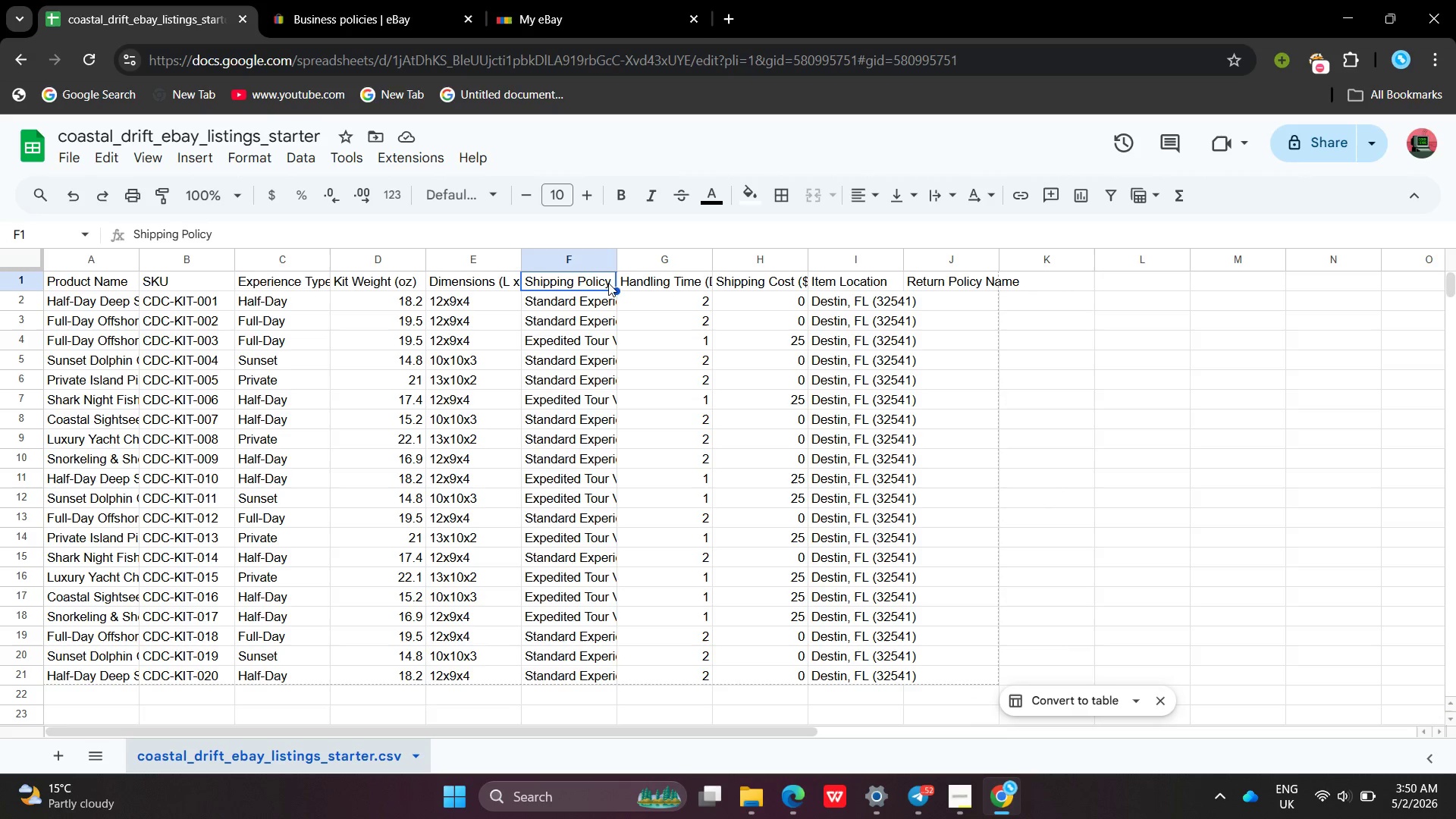 
double_click([608, 283])
 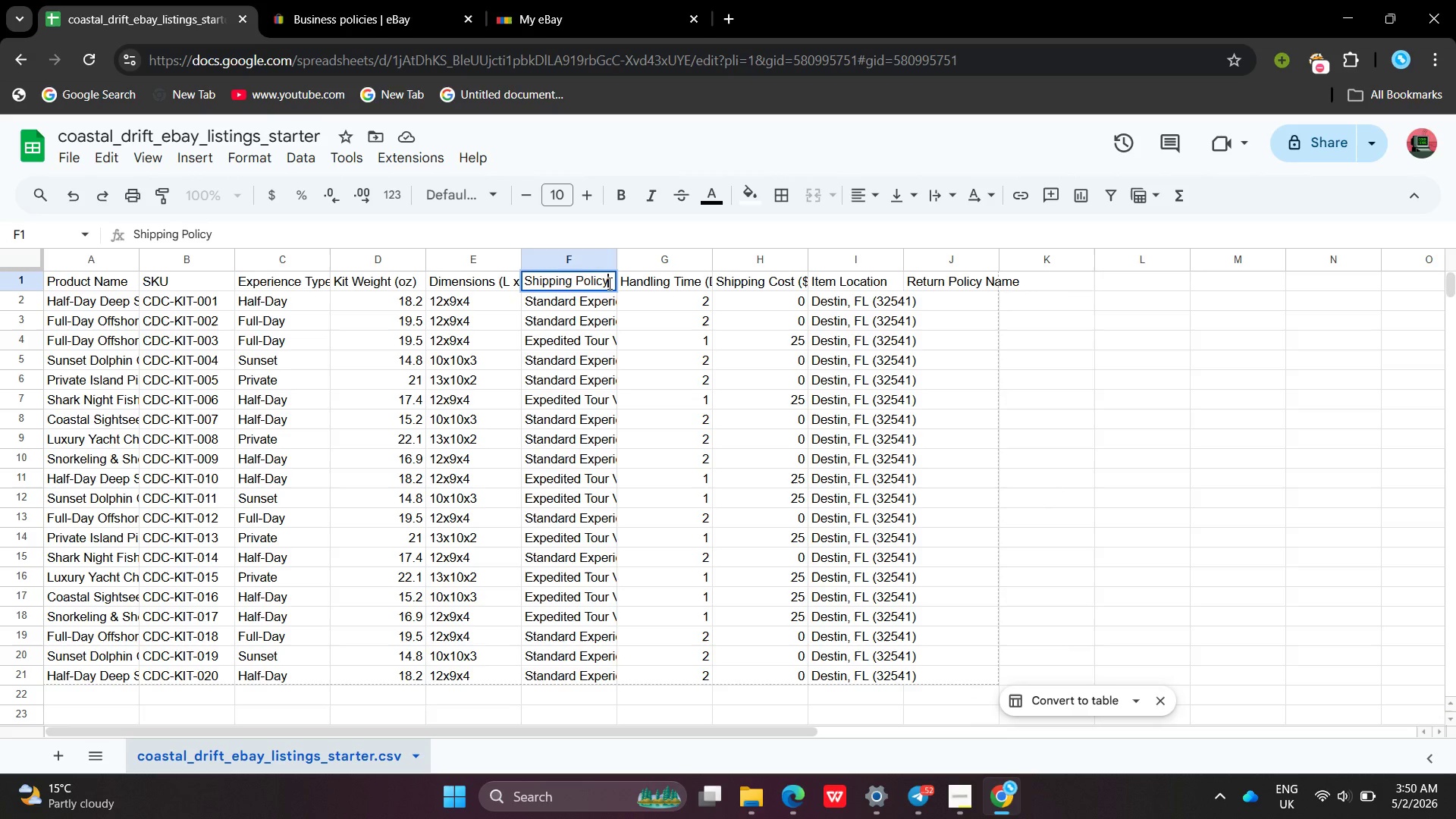 
type( Name)
 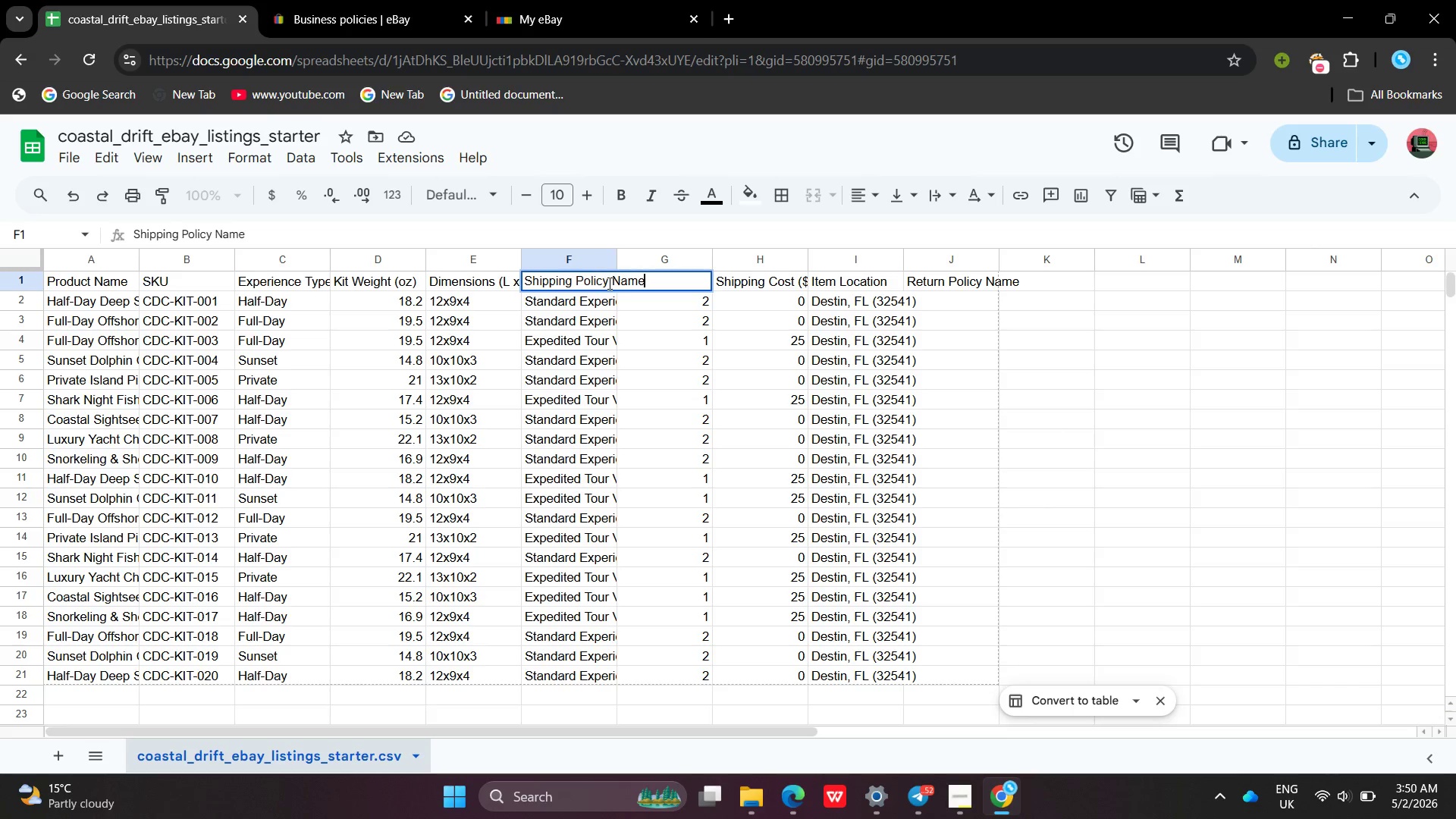 
key(Enter)
 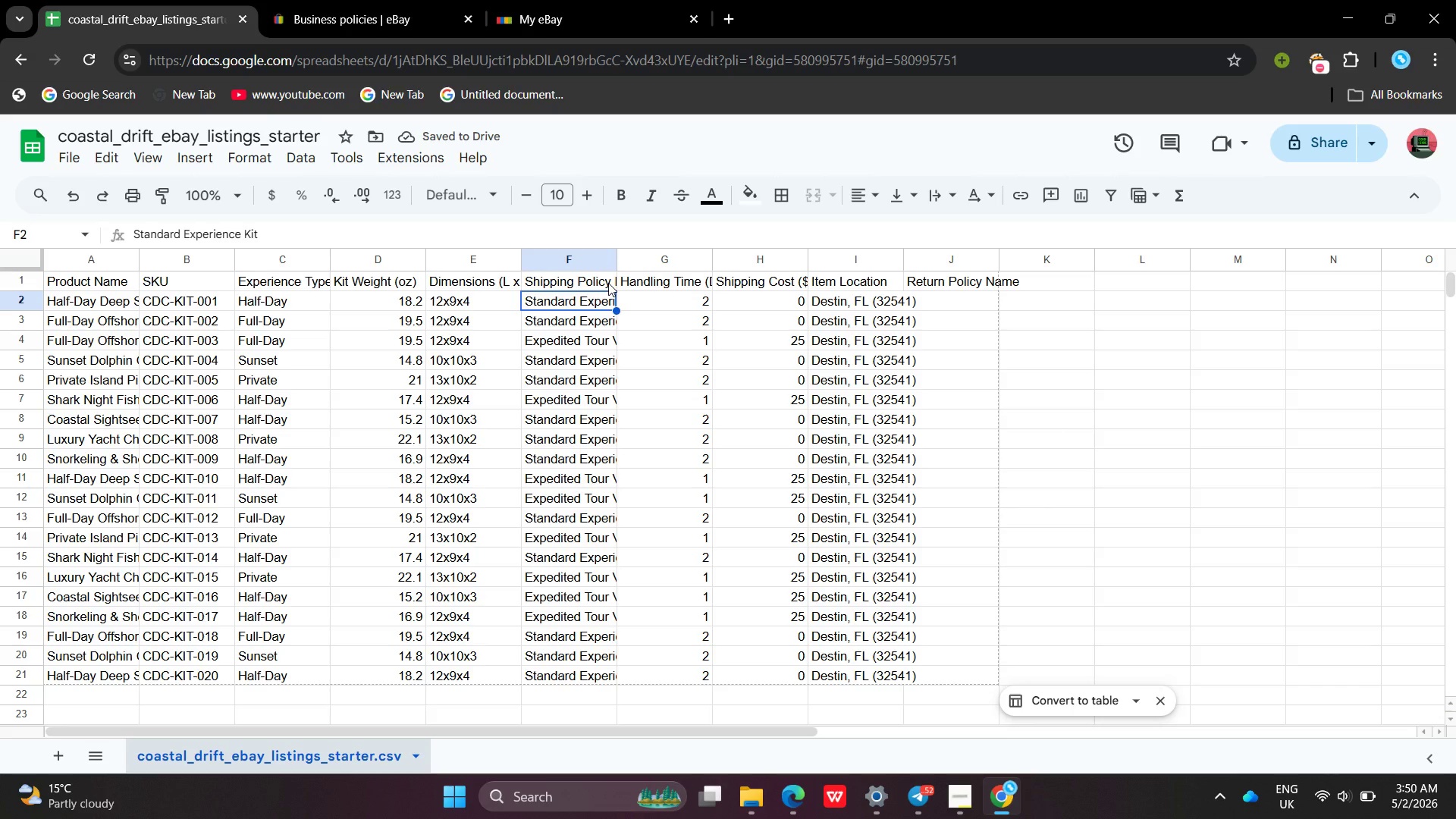 
wait(6.7)
 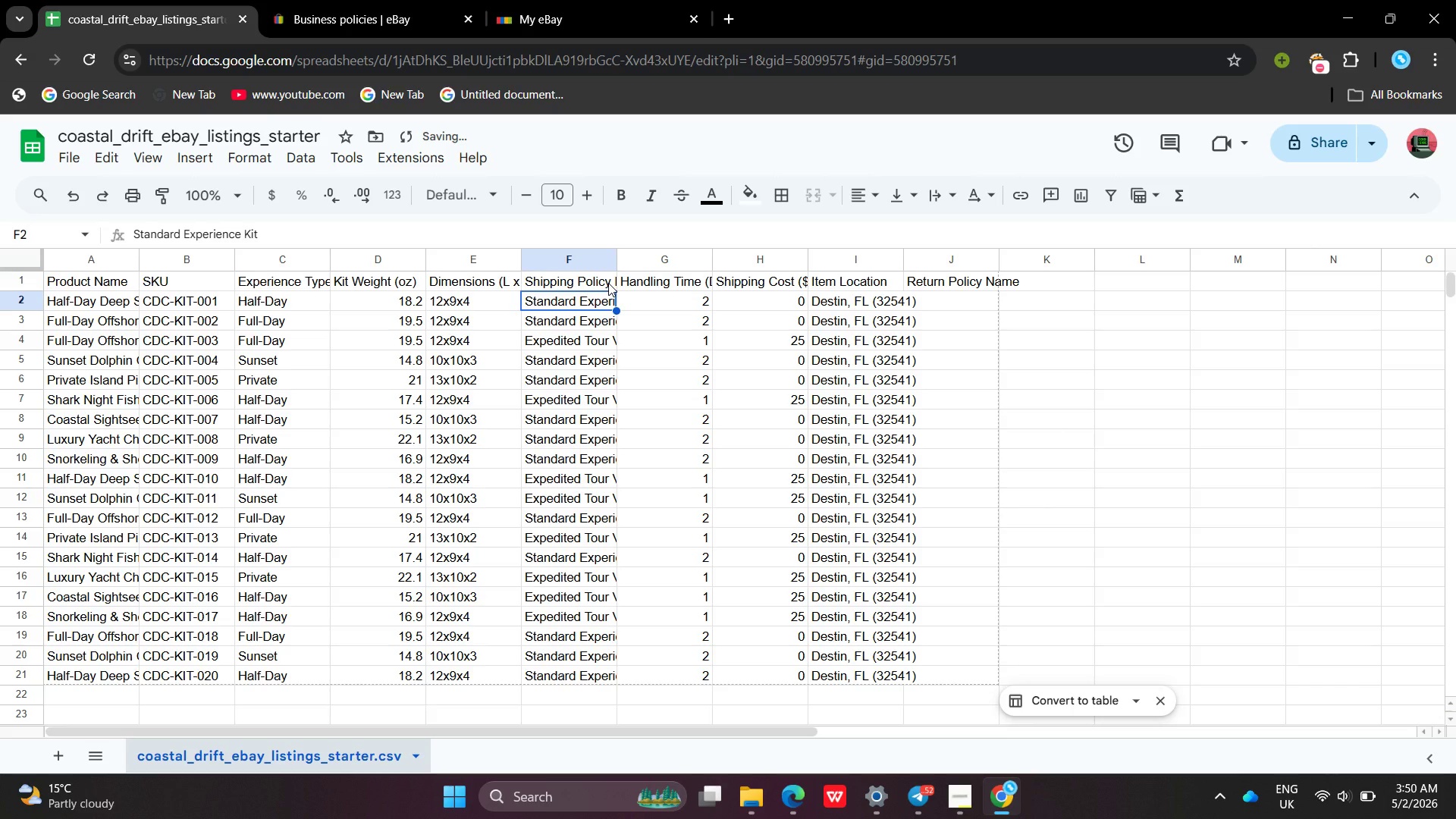 
double_click([970, 304])
 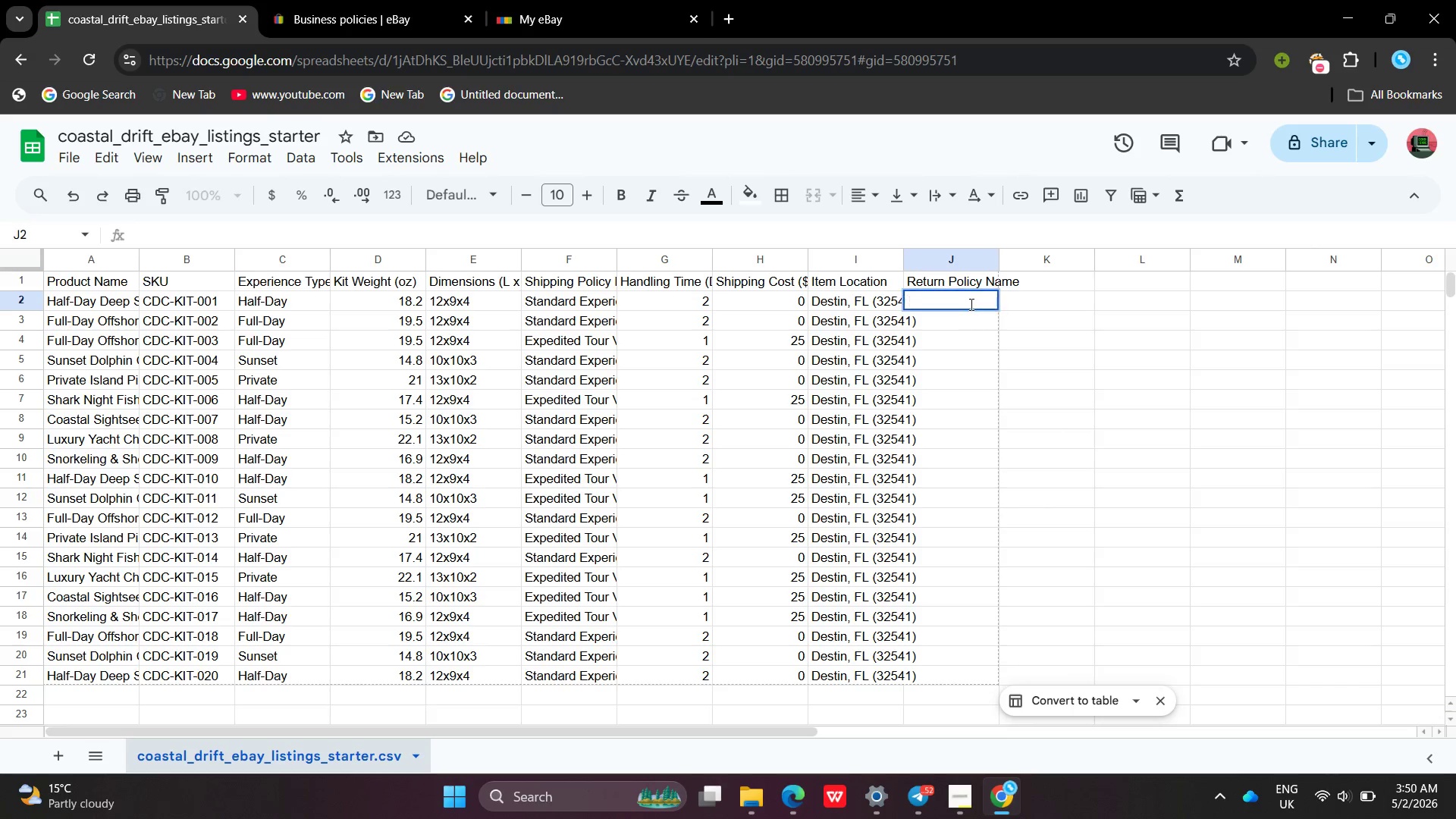 
triple_click([970, 304])
 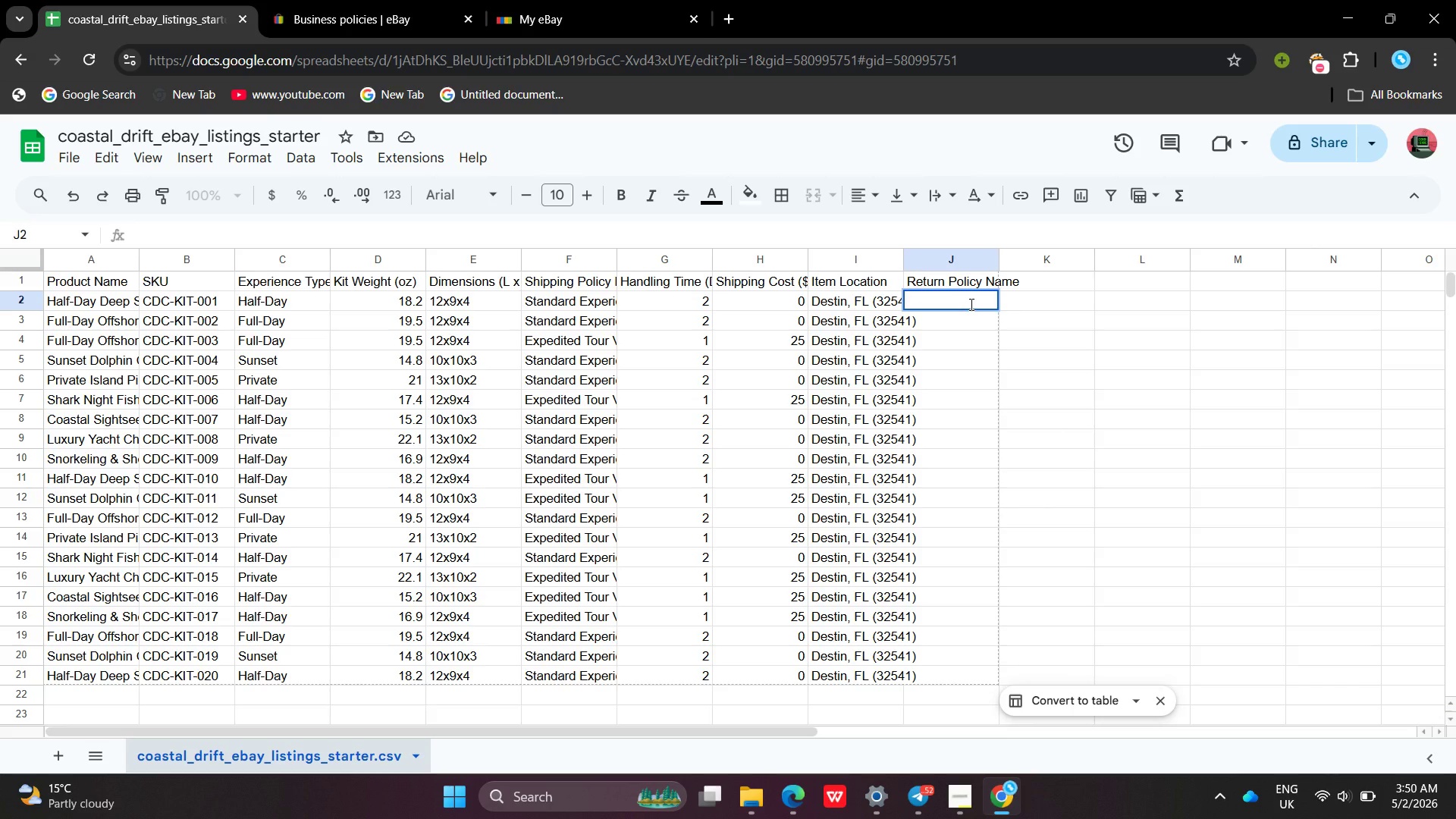 
type(CS)
key(Backspace)
type(DC- 30 DAy )
key(Backspace)
key(Backspace)
key(Backspace)
type(ay Returb)
key(Backspace)
type(ns ()
key(Backspace)
key(Backspace)
type((Buyer Pays))
 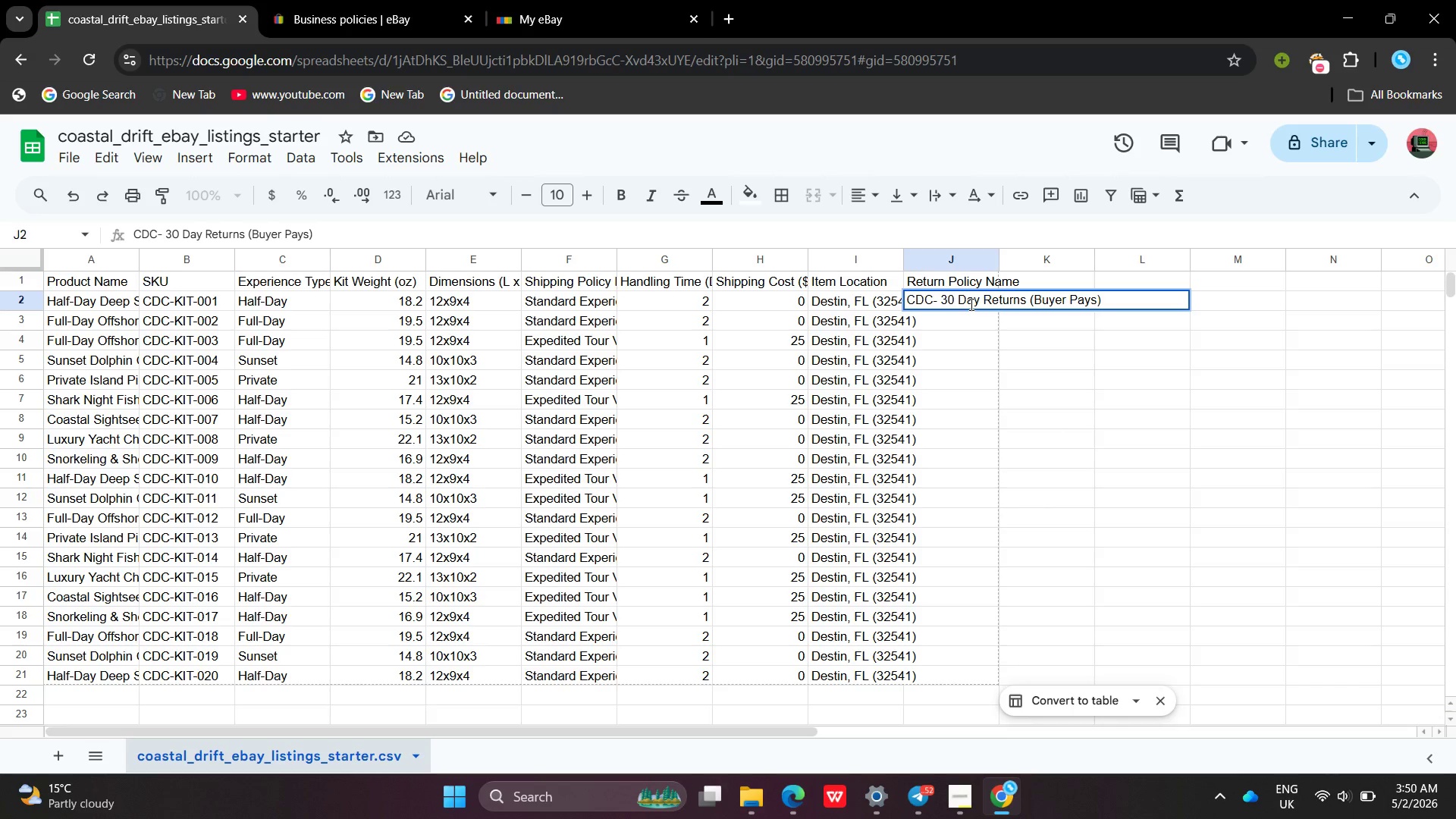 
 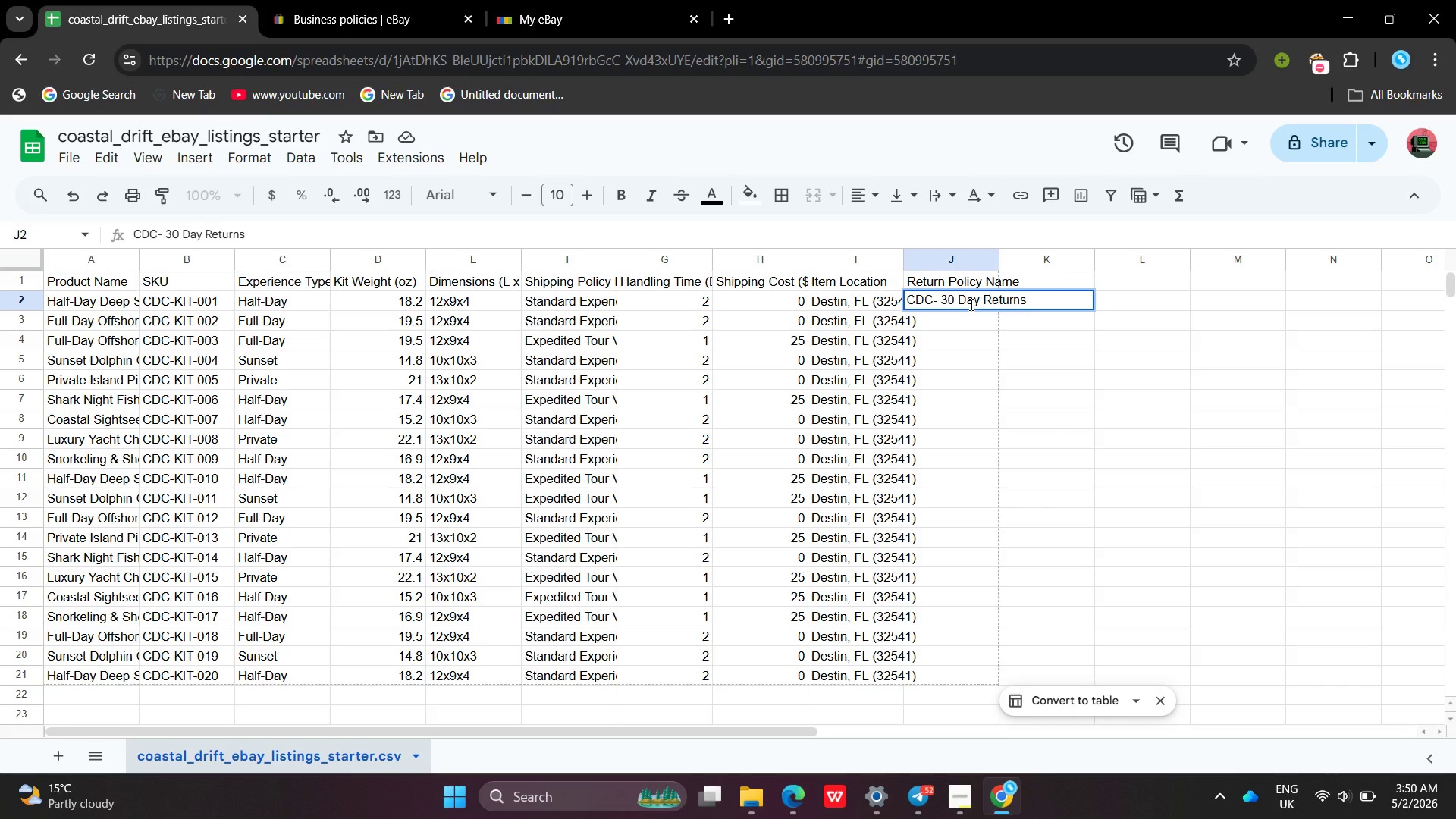 
hold_key(key=Backslash, duration=0.36)
 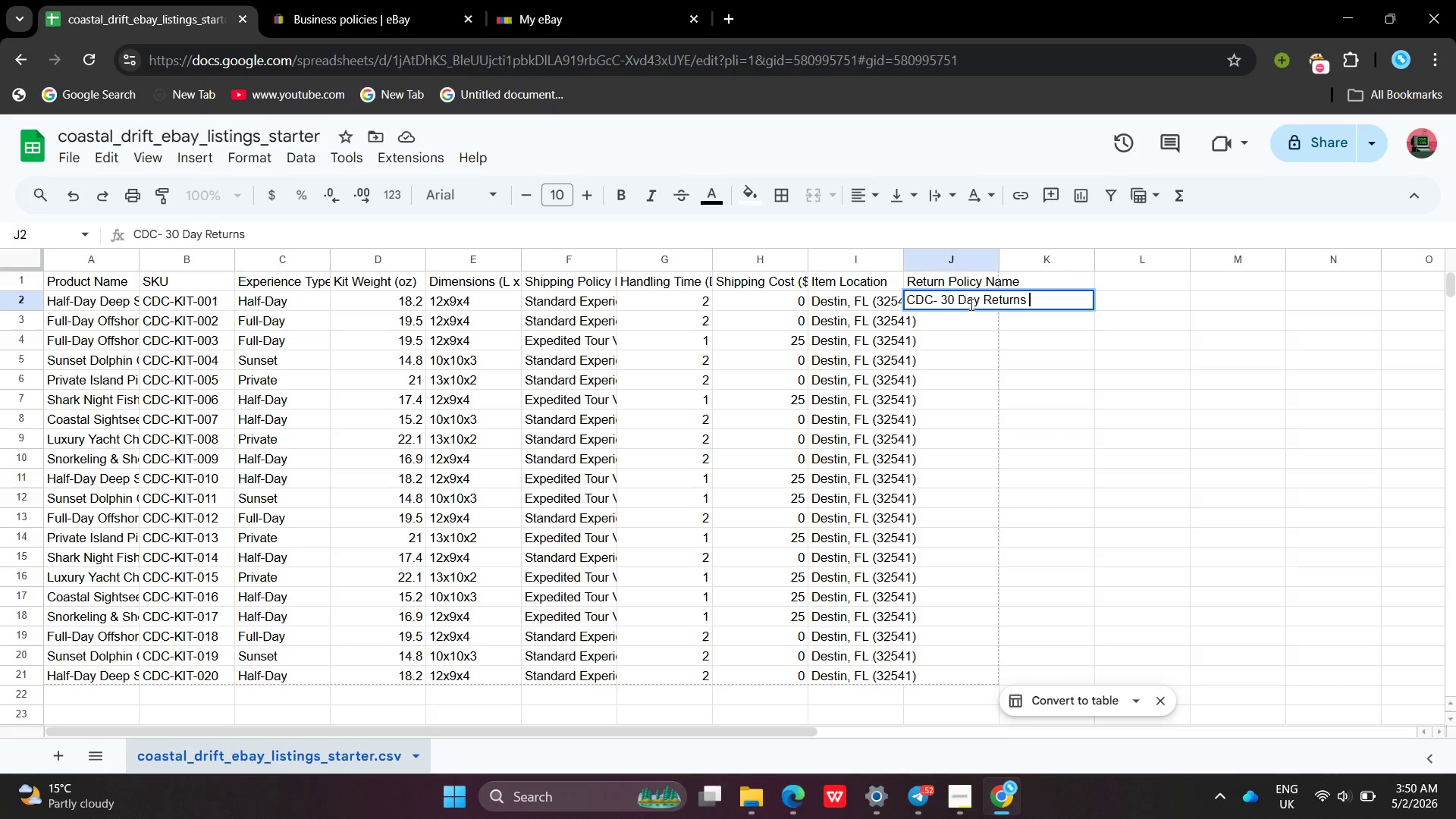 
key(Enter)
 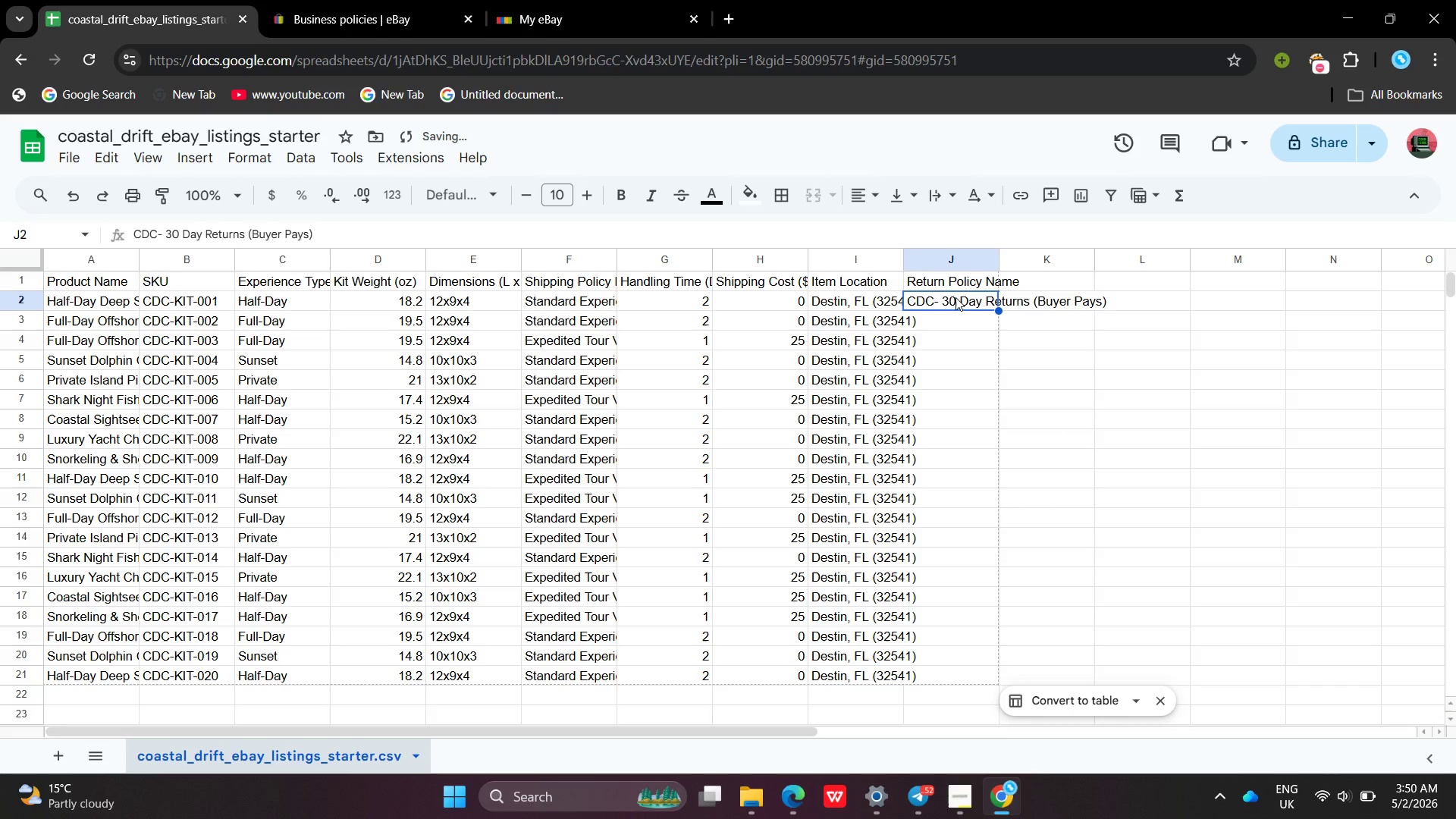 
double_click([956, 297])
 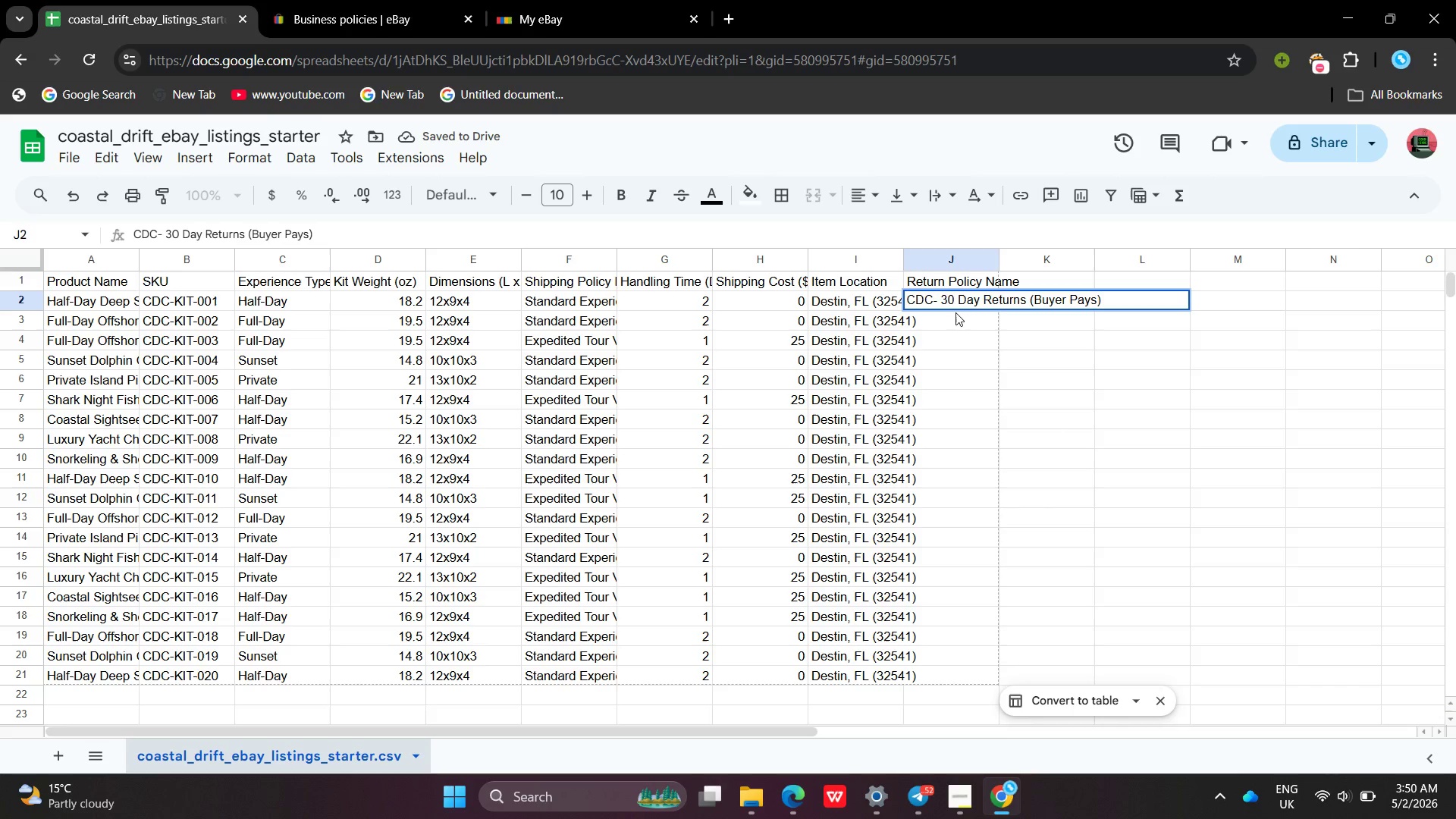 
left_click([953, 315])
 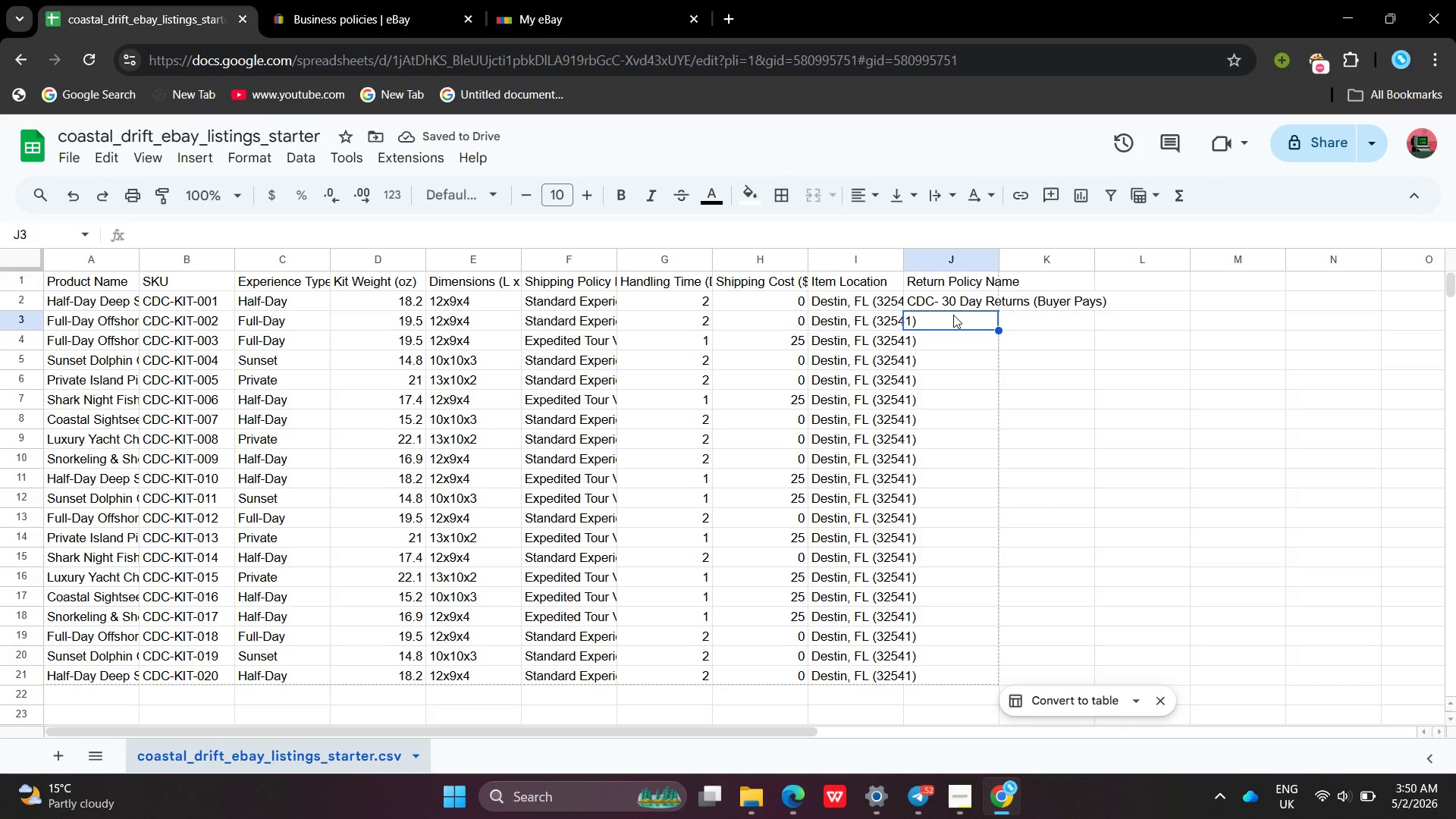 
key(Shift+C)
 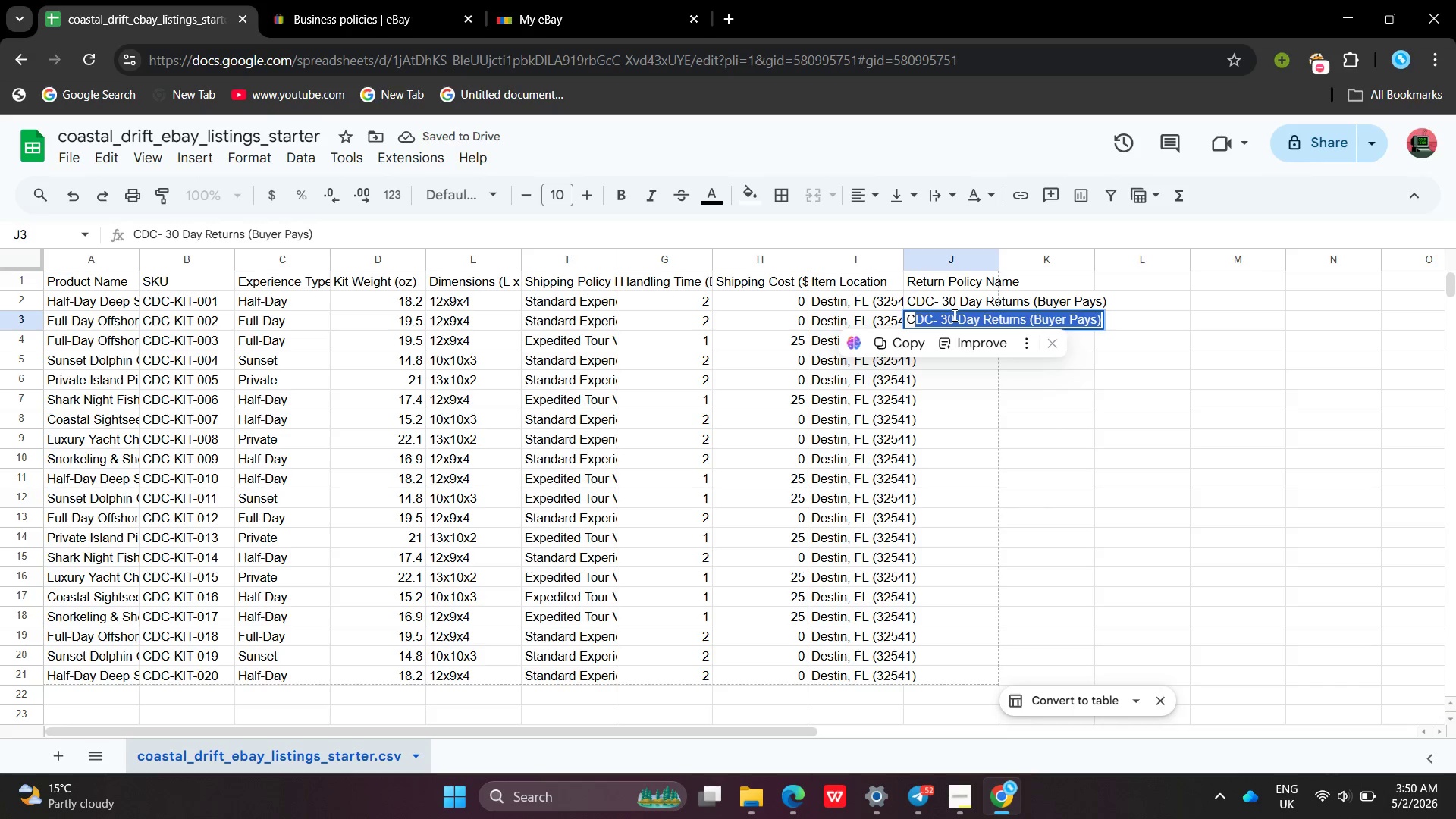 
key(Enter)
 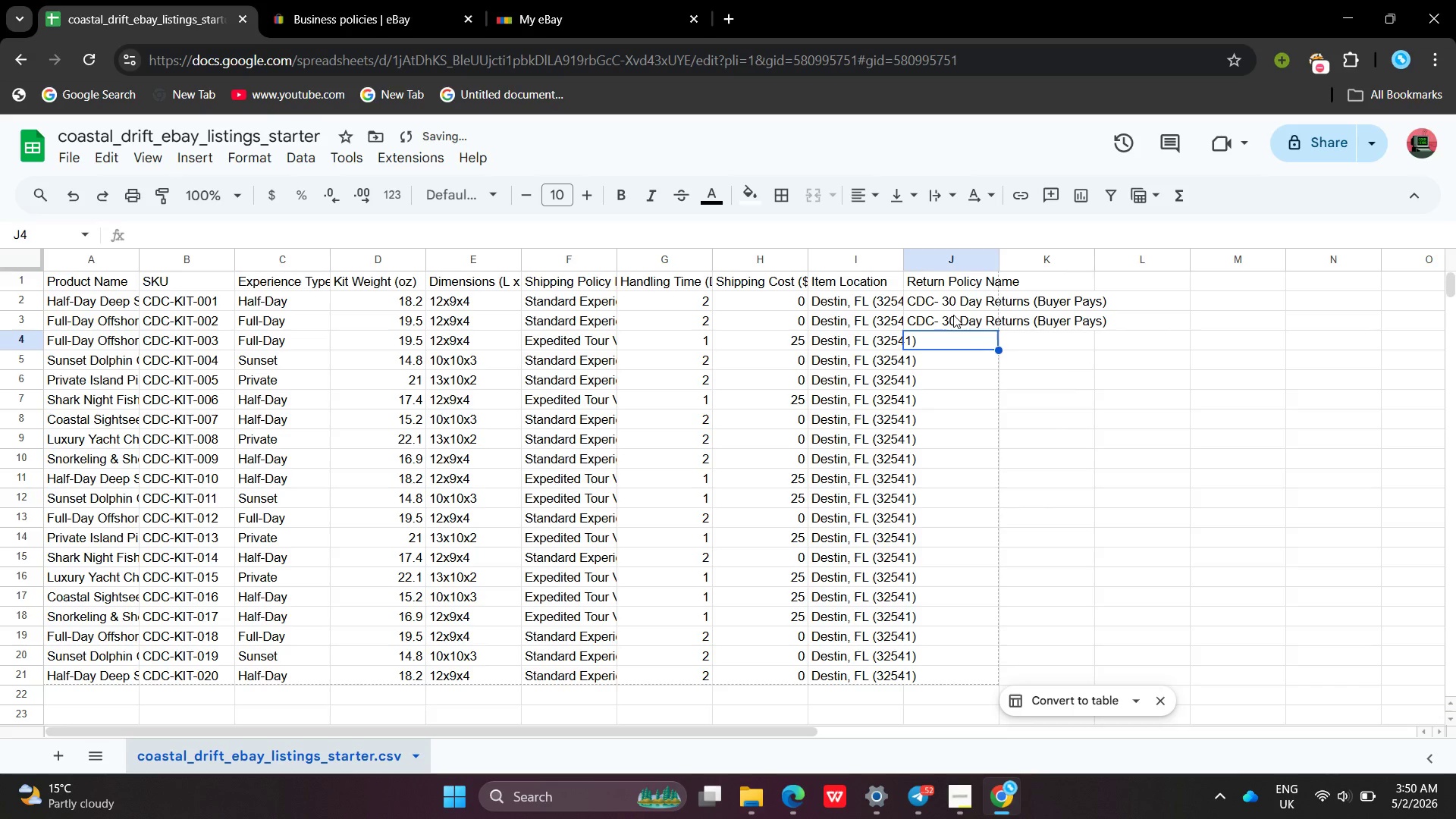 
left_click([936, 334])
 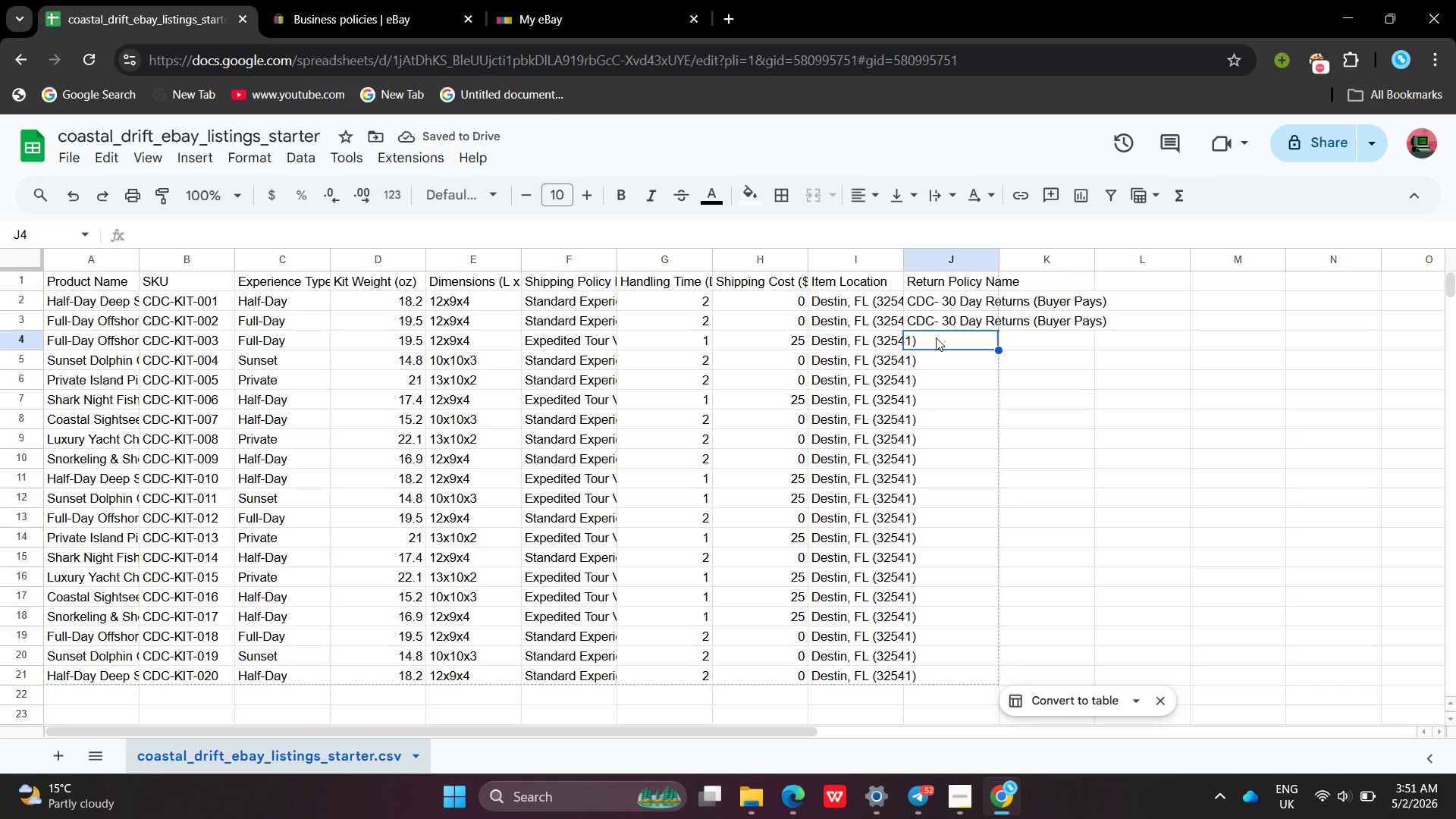 
left_click([936, 337])
 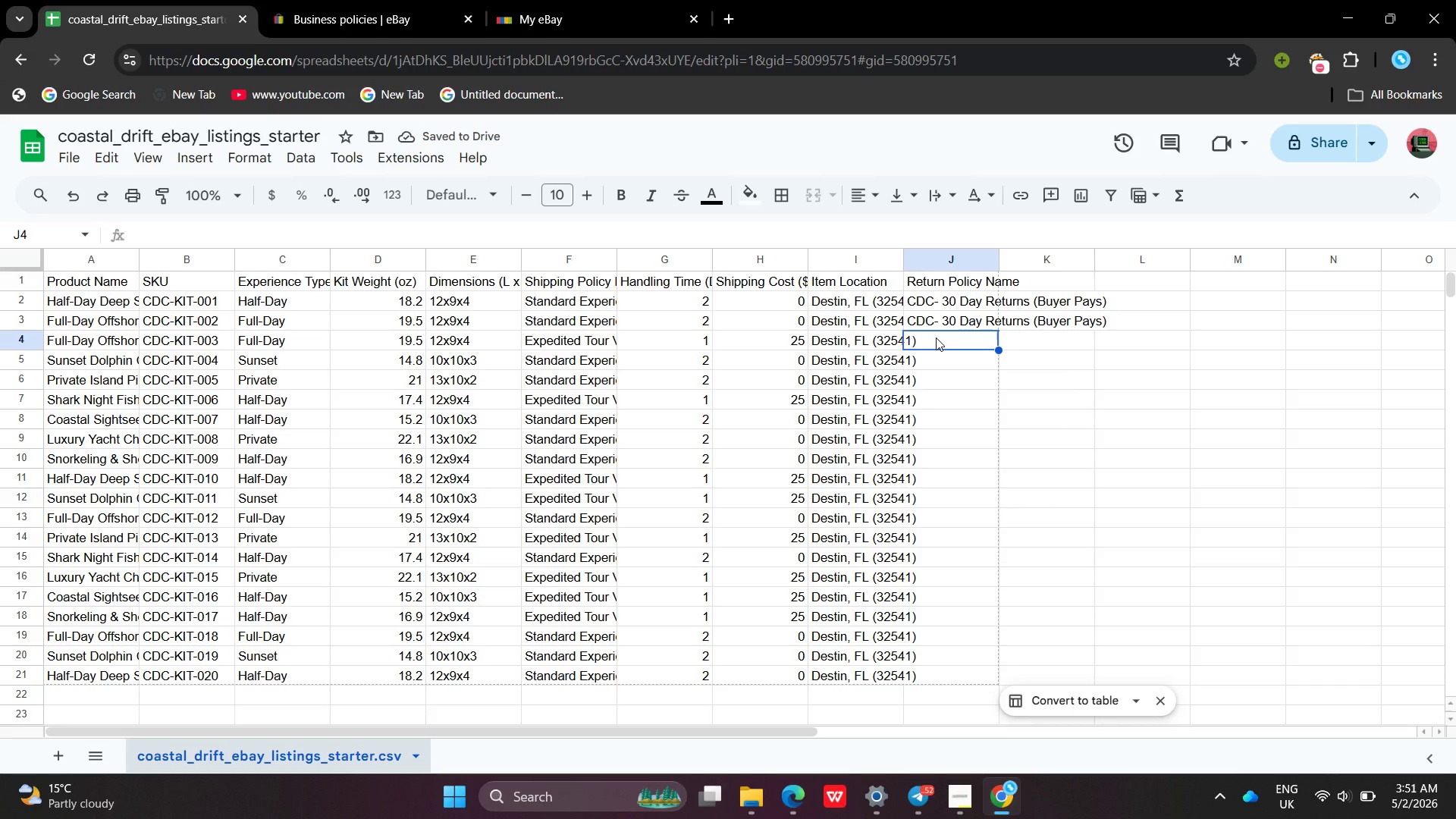 
key(Shift+ShiftLeft)
 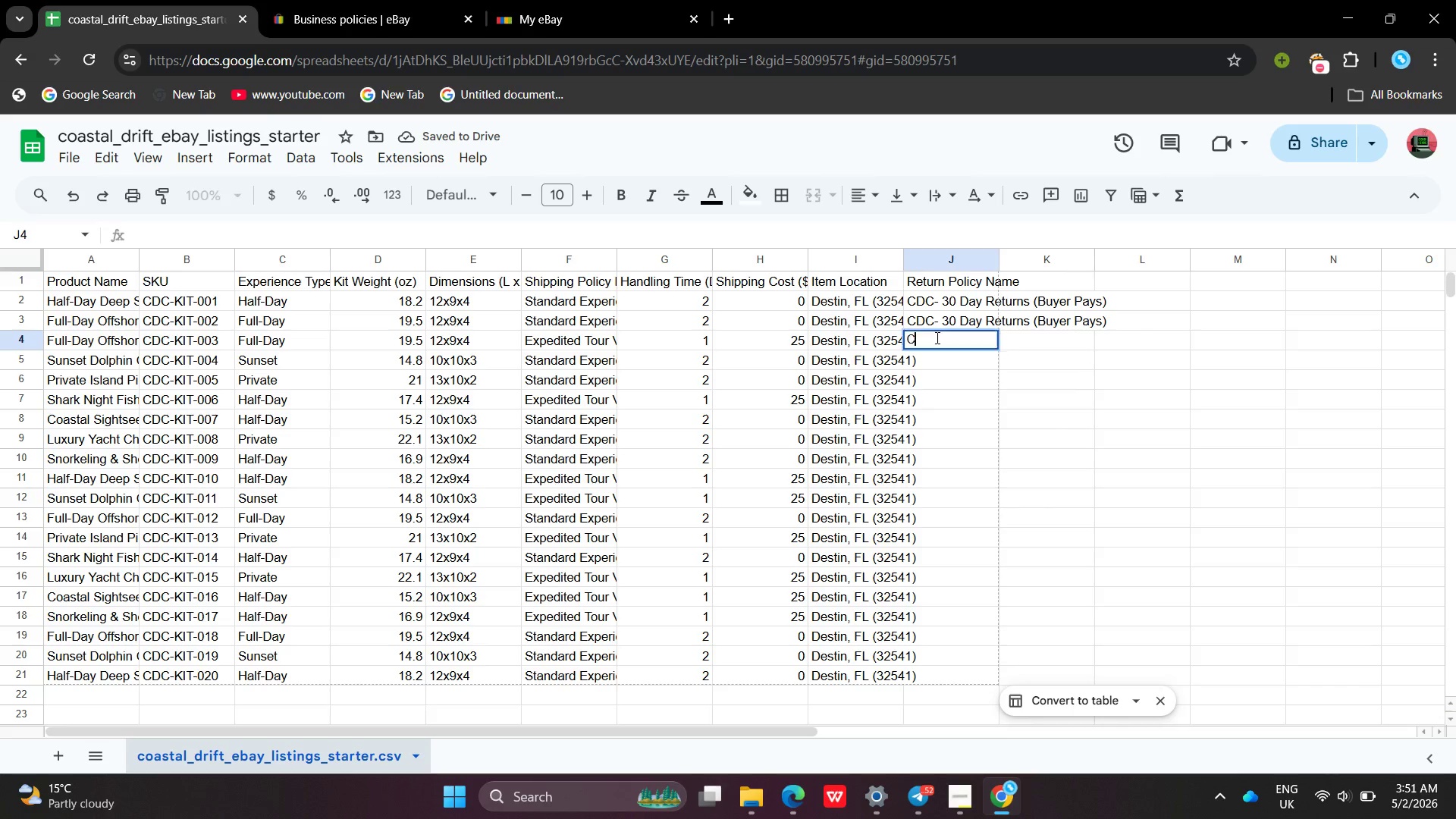 
key(Shift+C)
 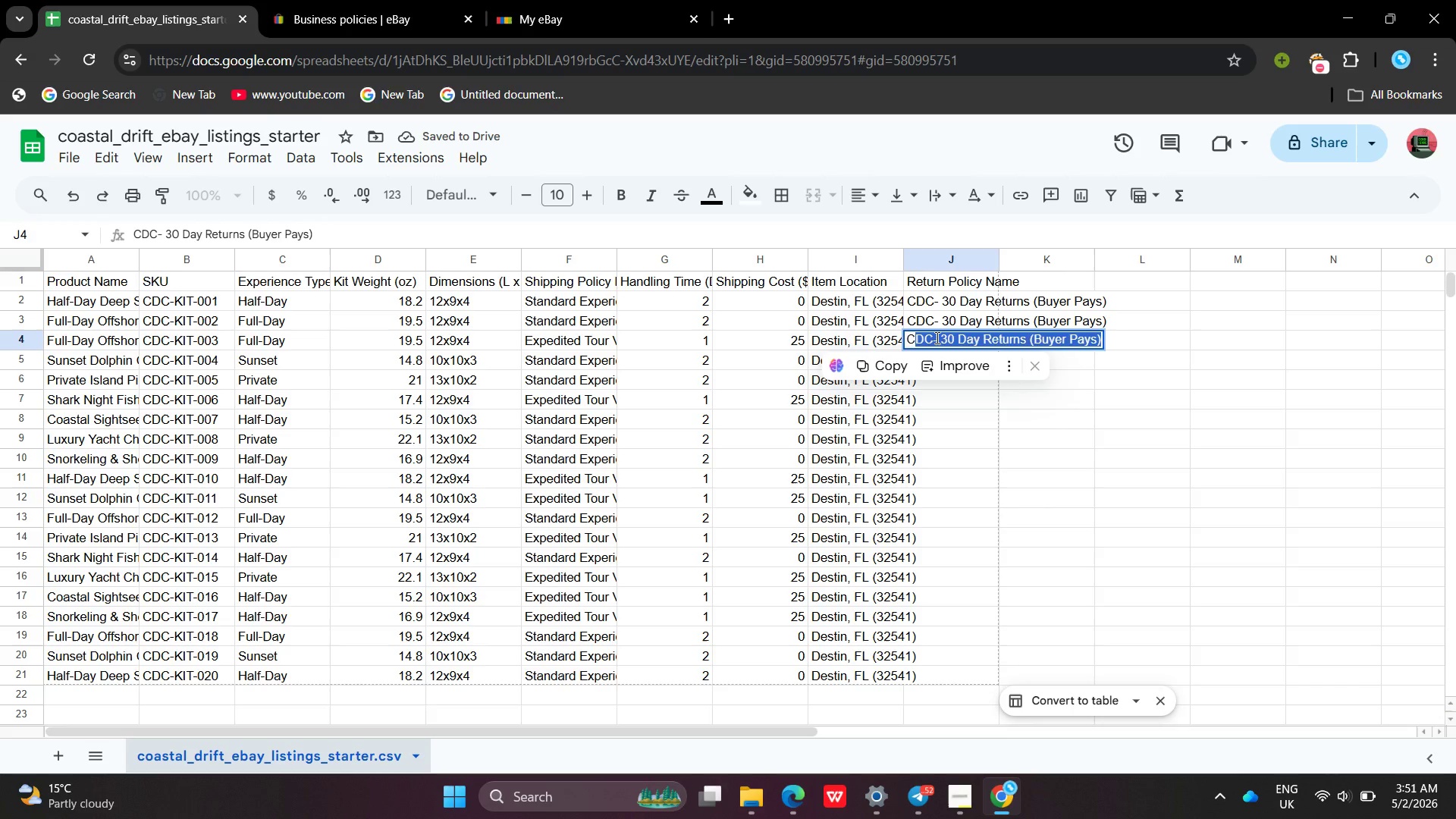 
key(Enter)
 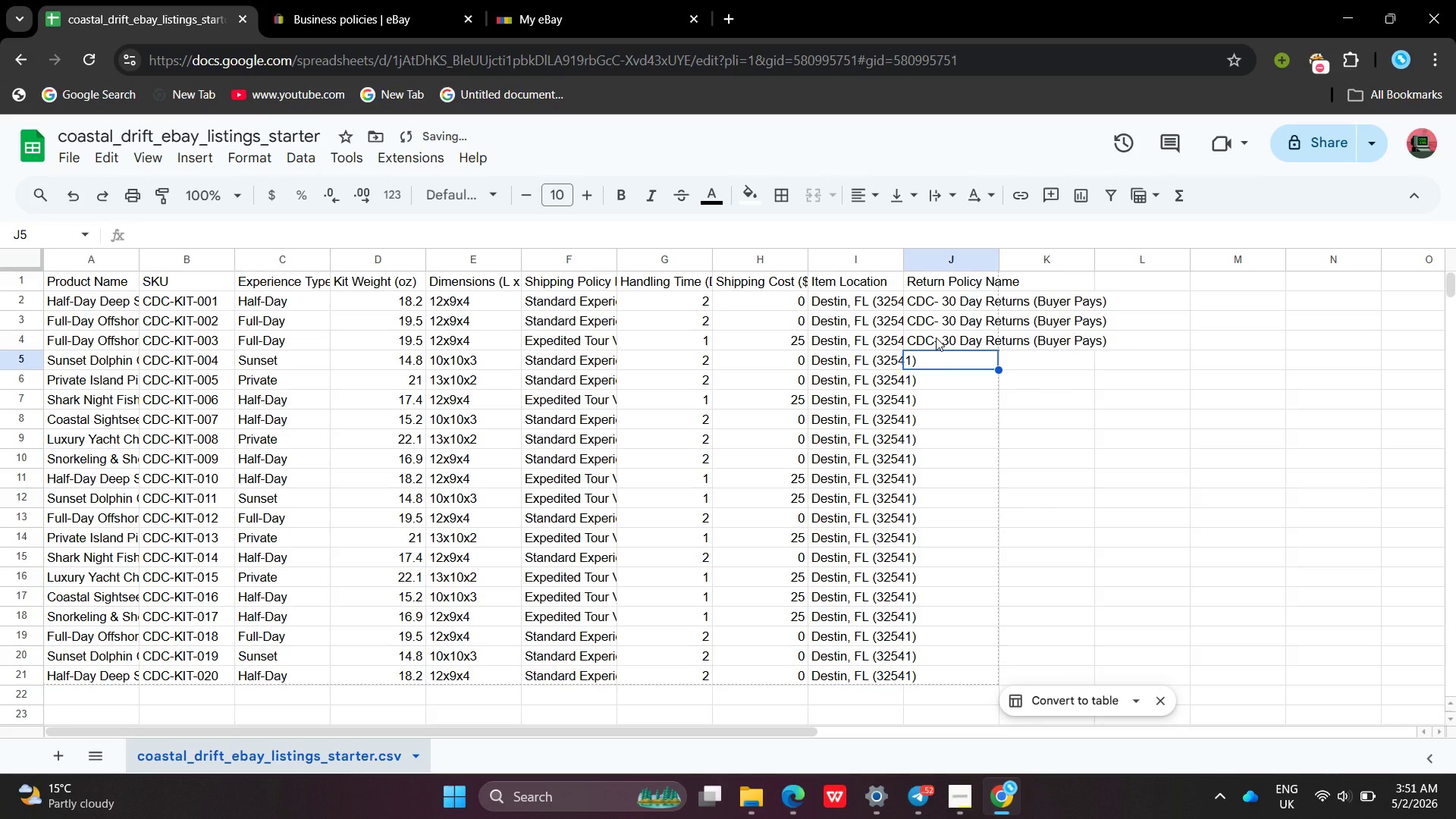 
key(ArrowDown)
 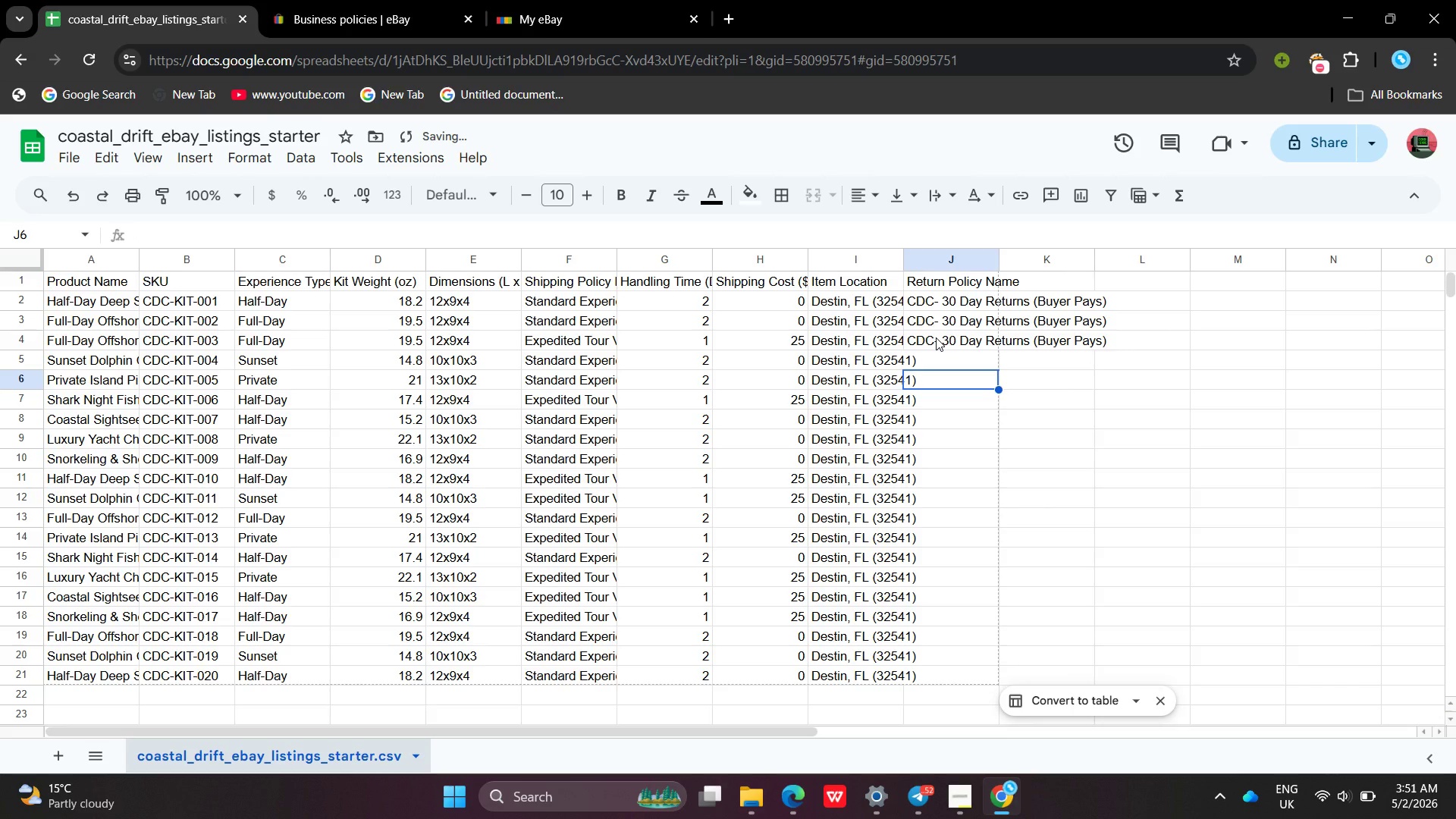 
key(ArrowUp)
 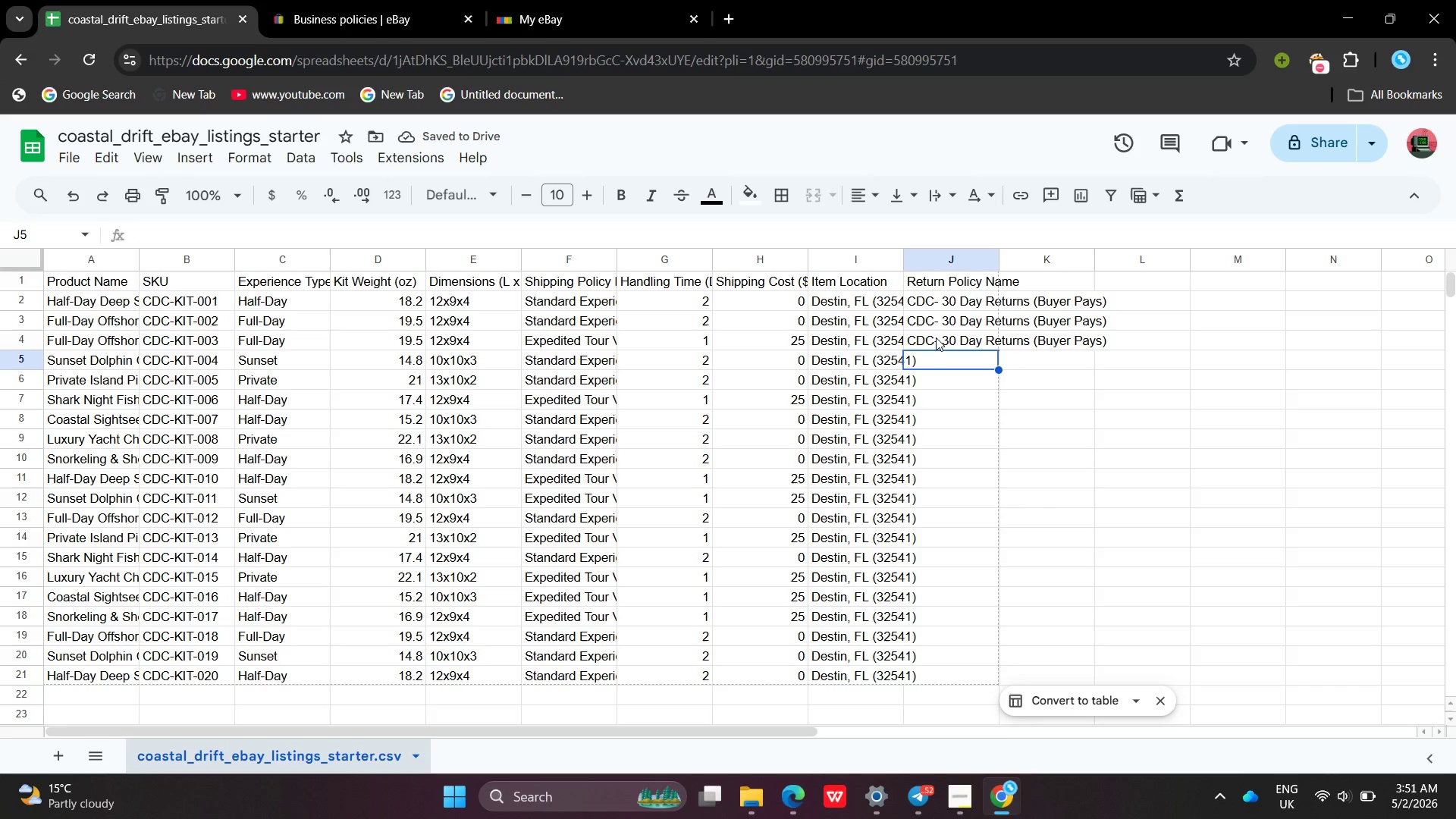 
left_click([944, 360])
 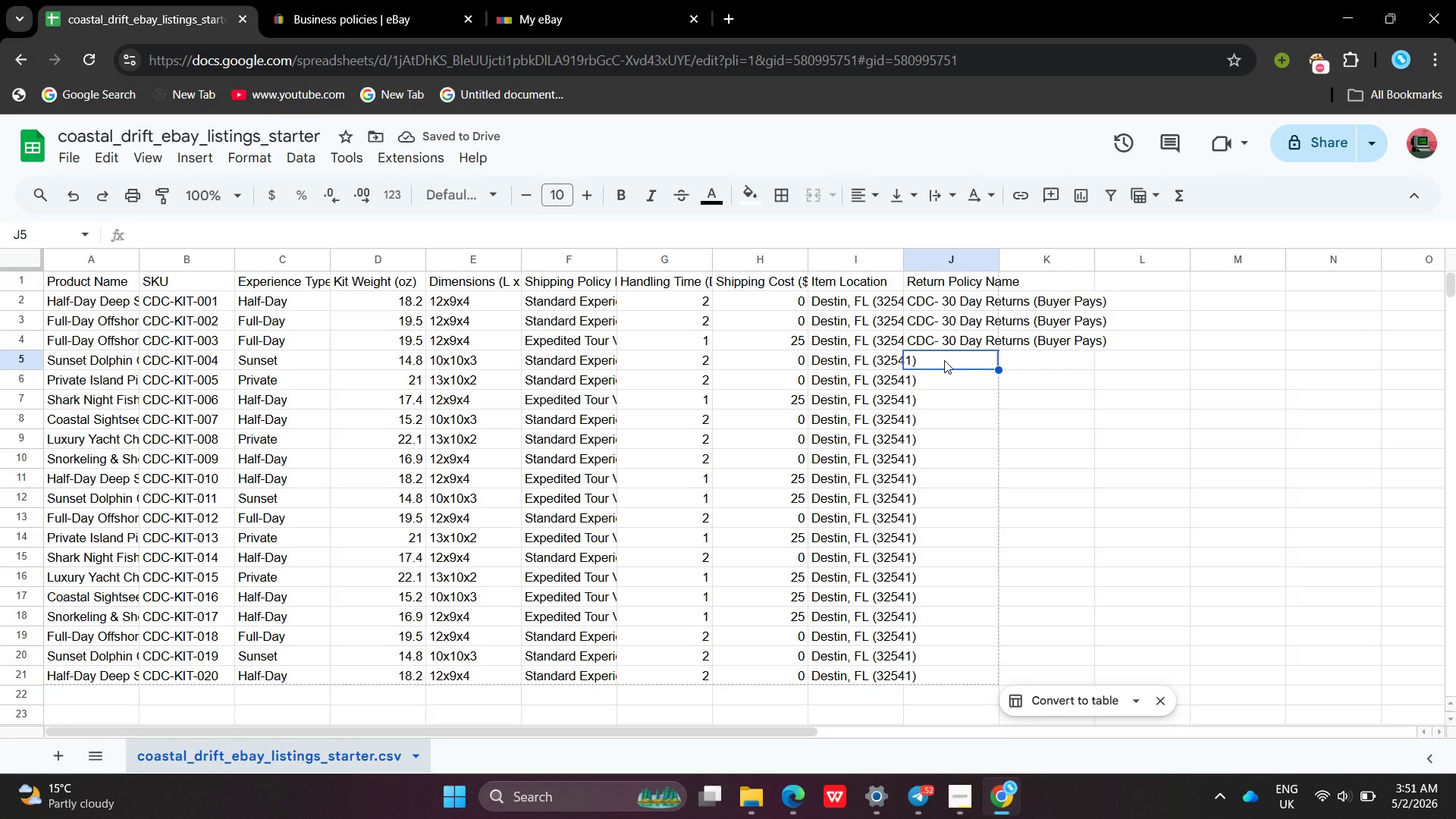 
key(Shift+ShiftLeft)
 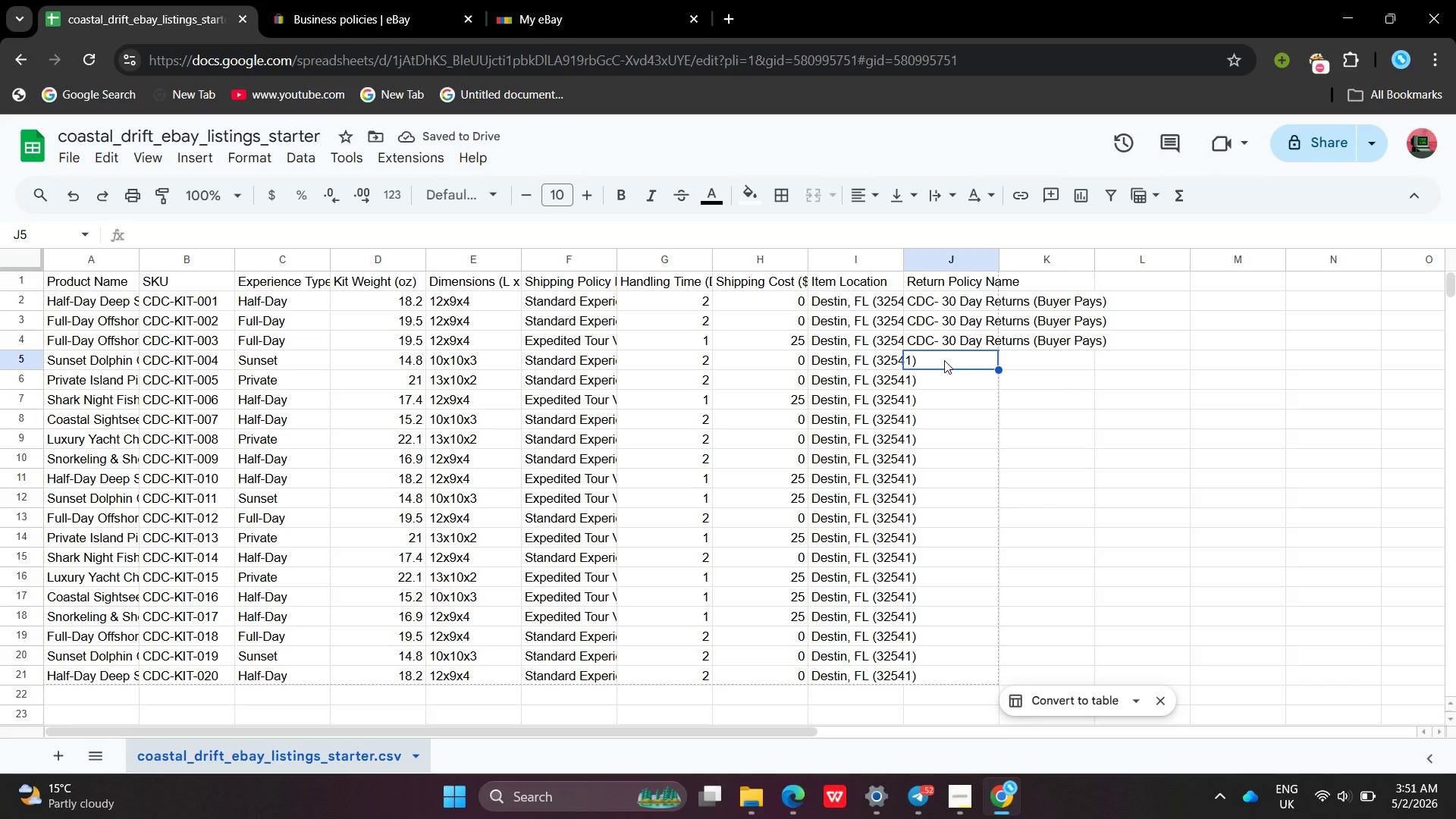 
key(Shift+C)
 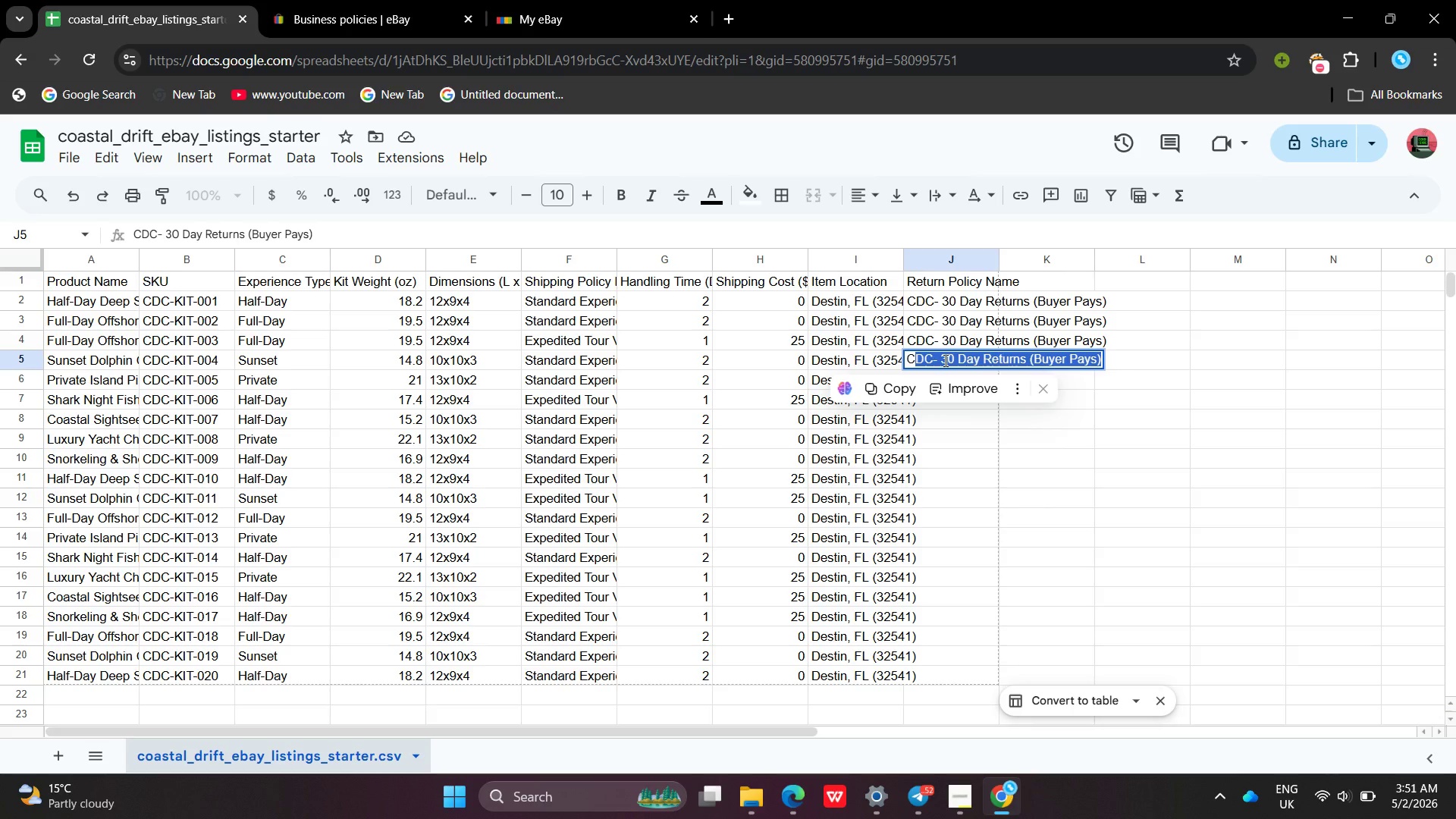 
key(Enter)
 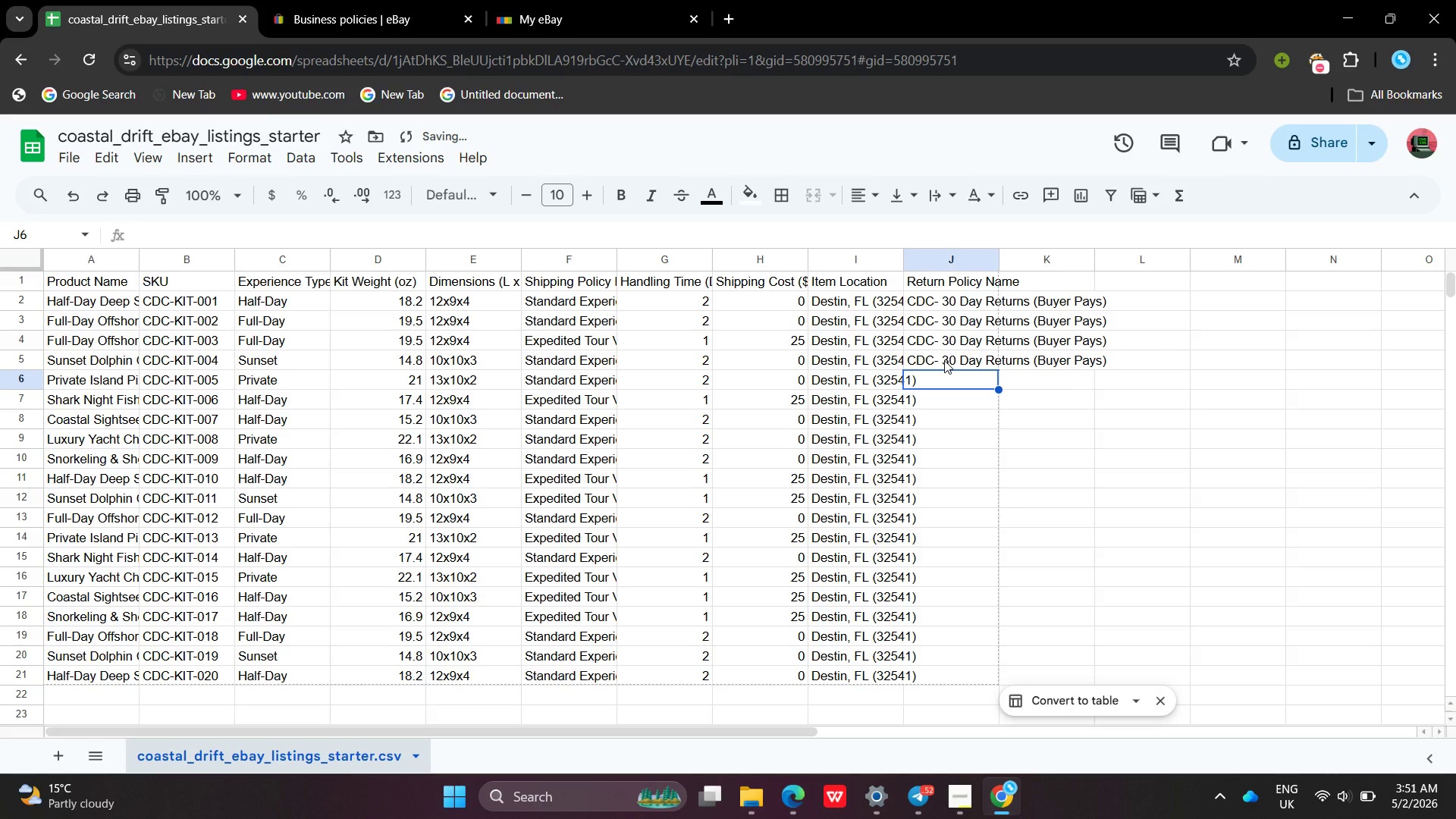 
key(ArrowDown)
 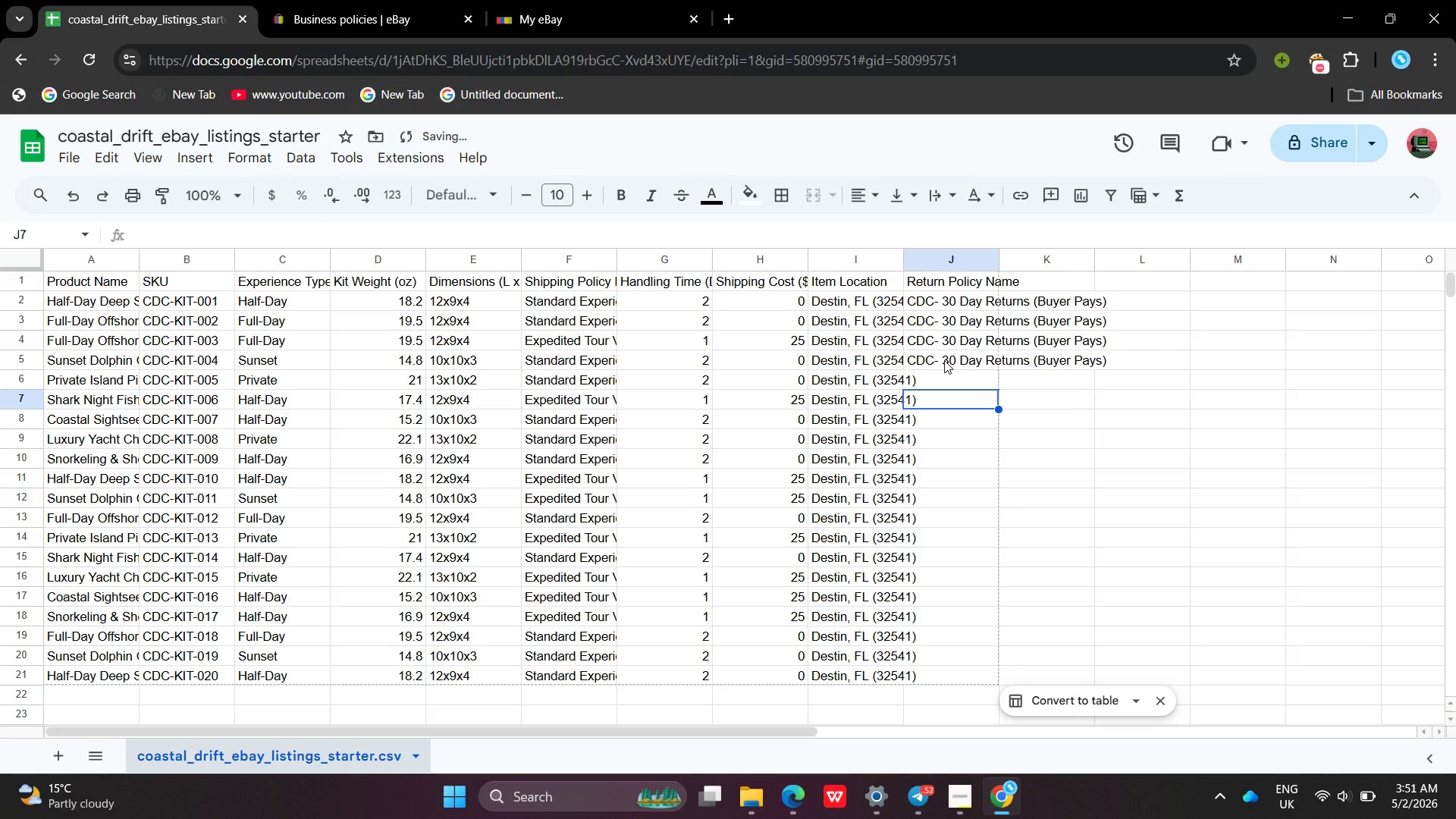 
key(Shift+ShiftLeft)
 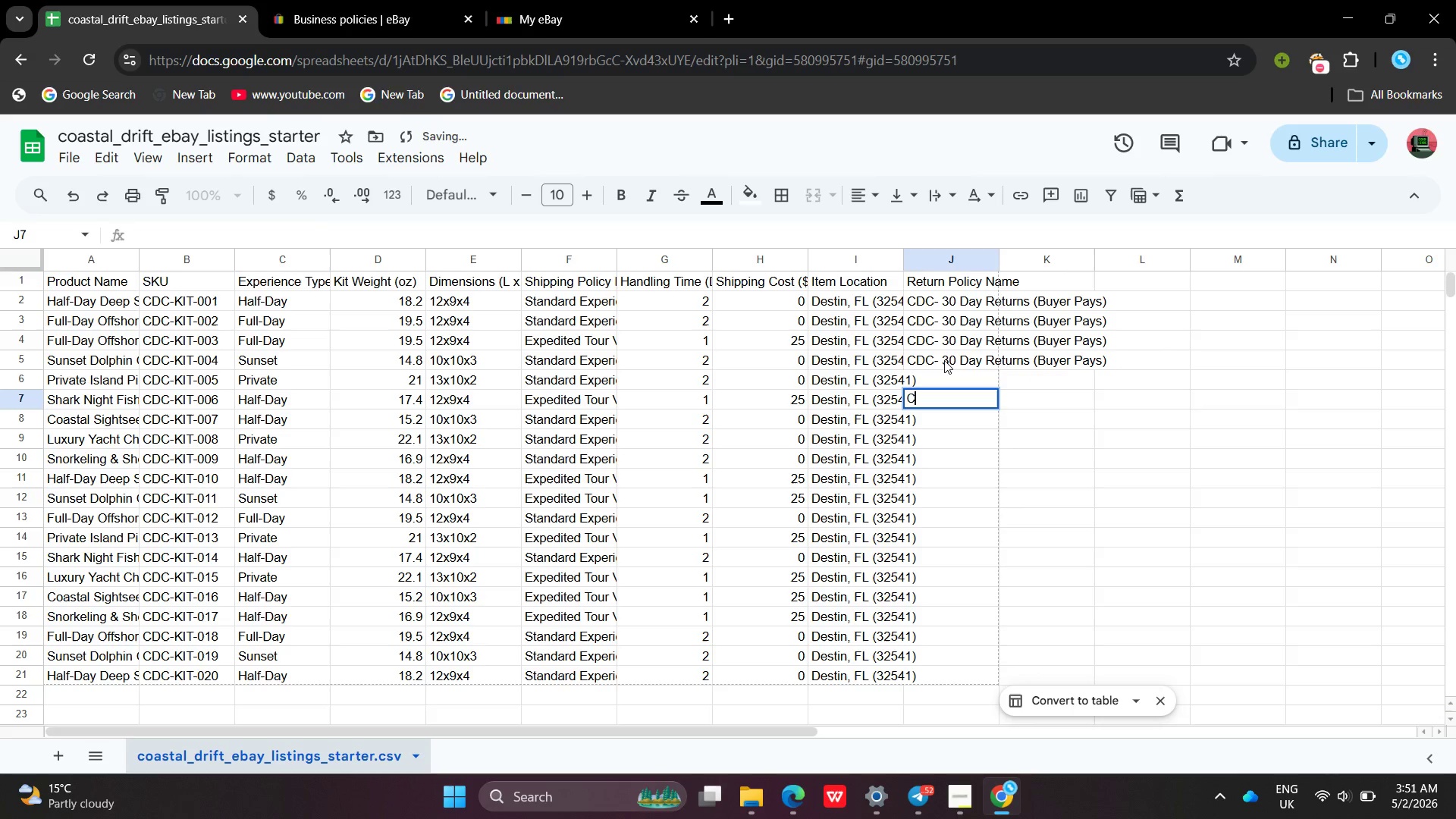 
key(Shift+C)
 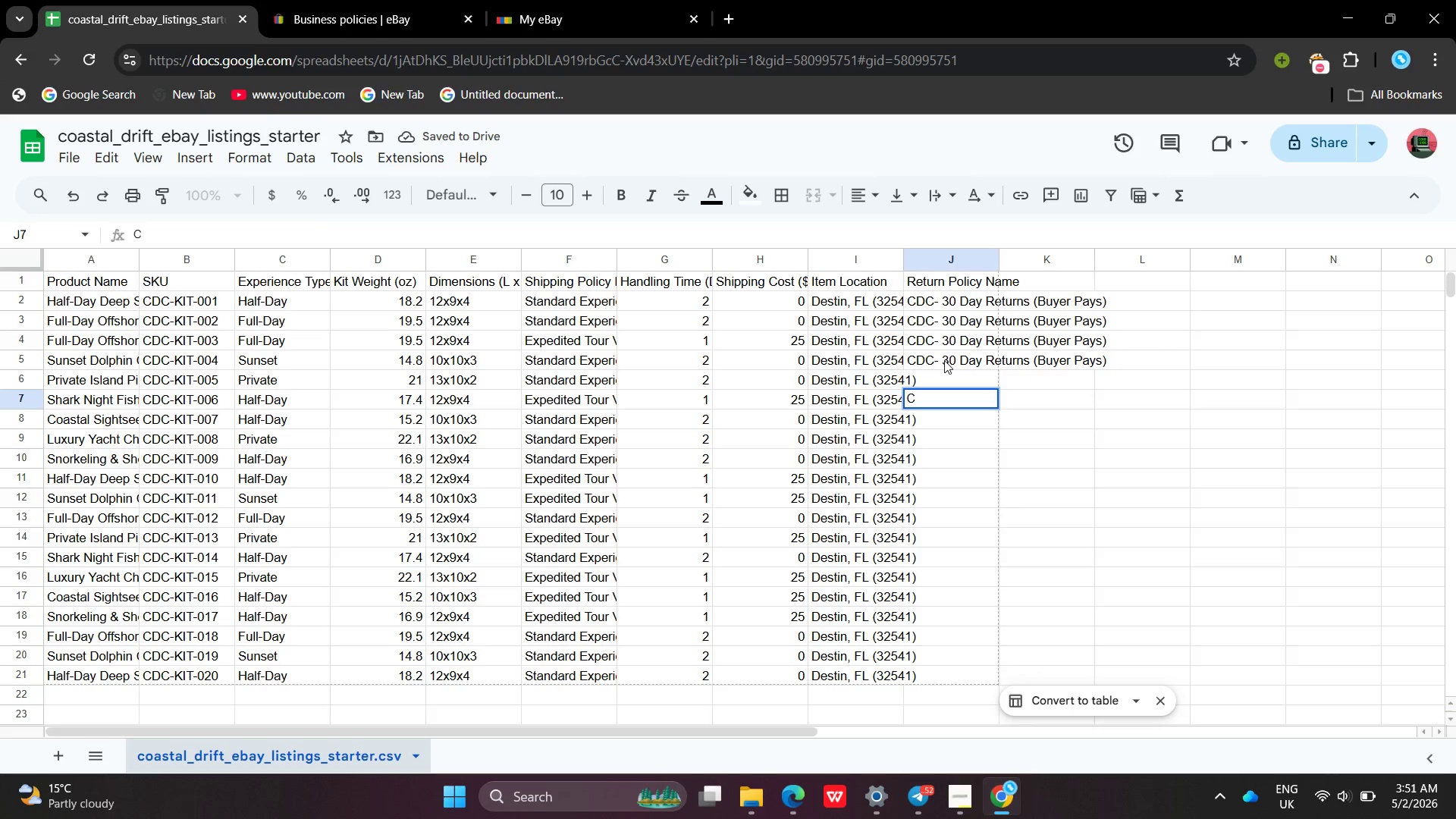 
key(Enter)
 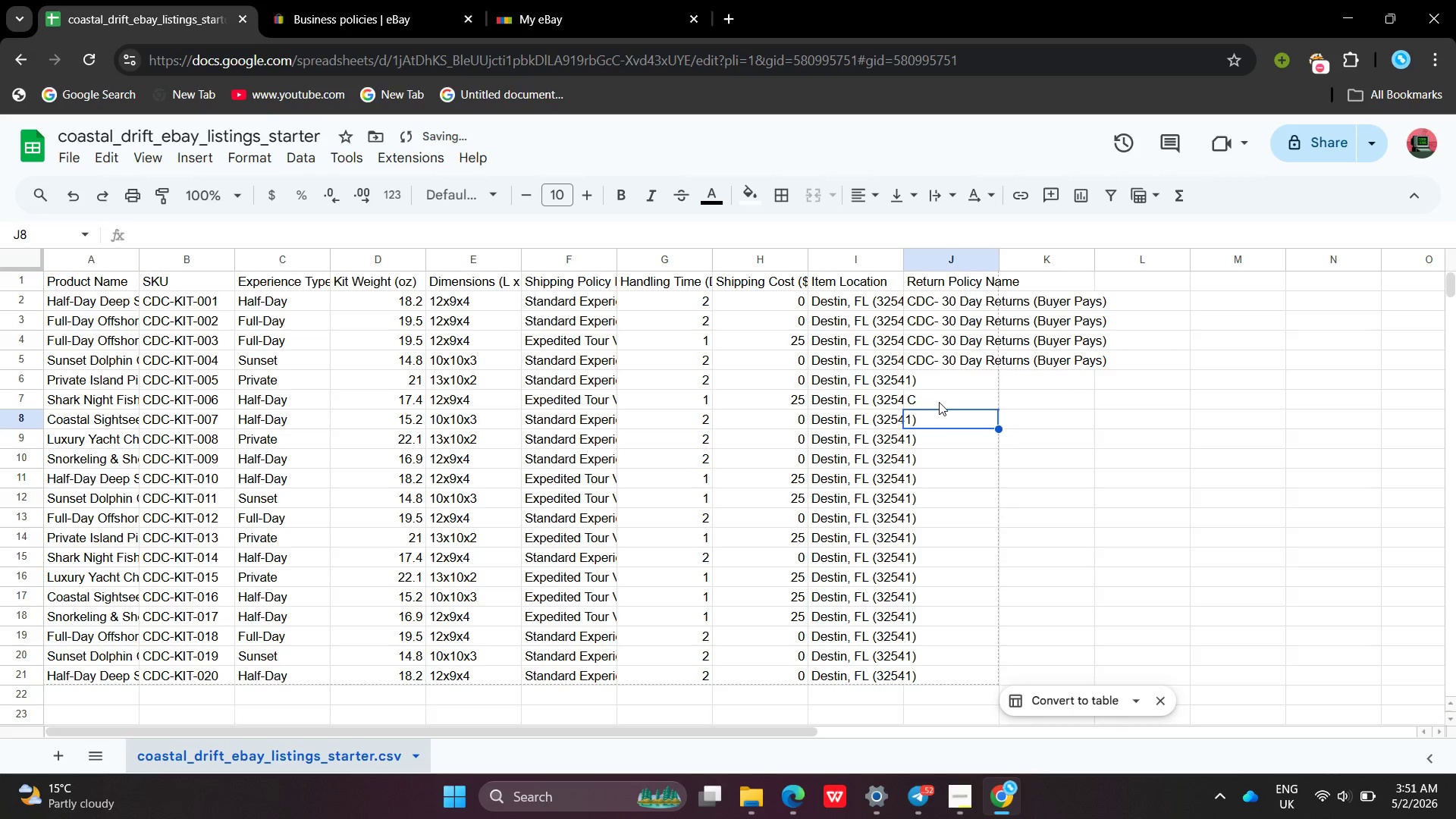 
double_click([939, 402])
 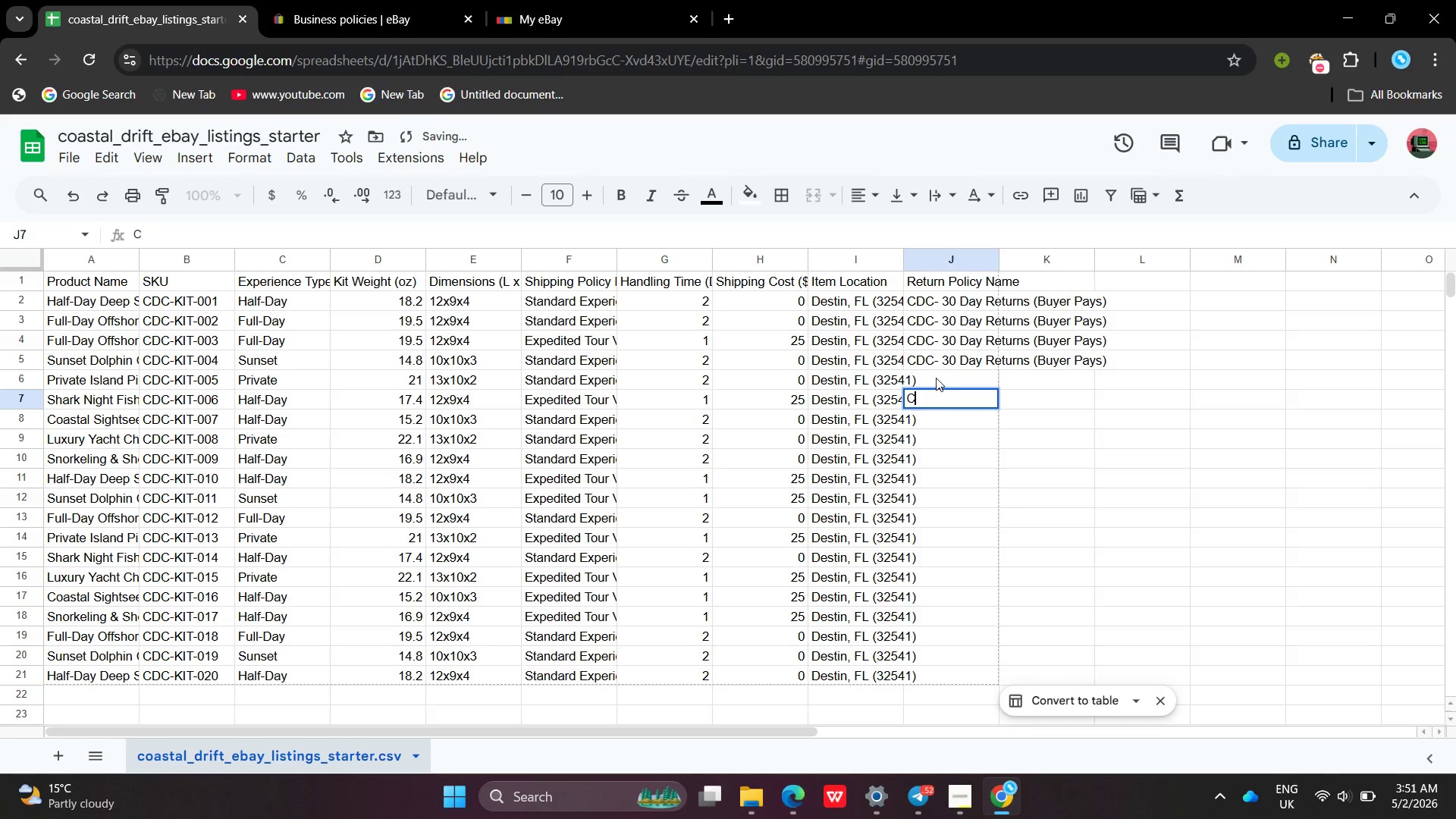 
left_click([936, 378])
 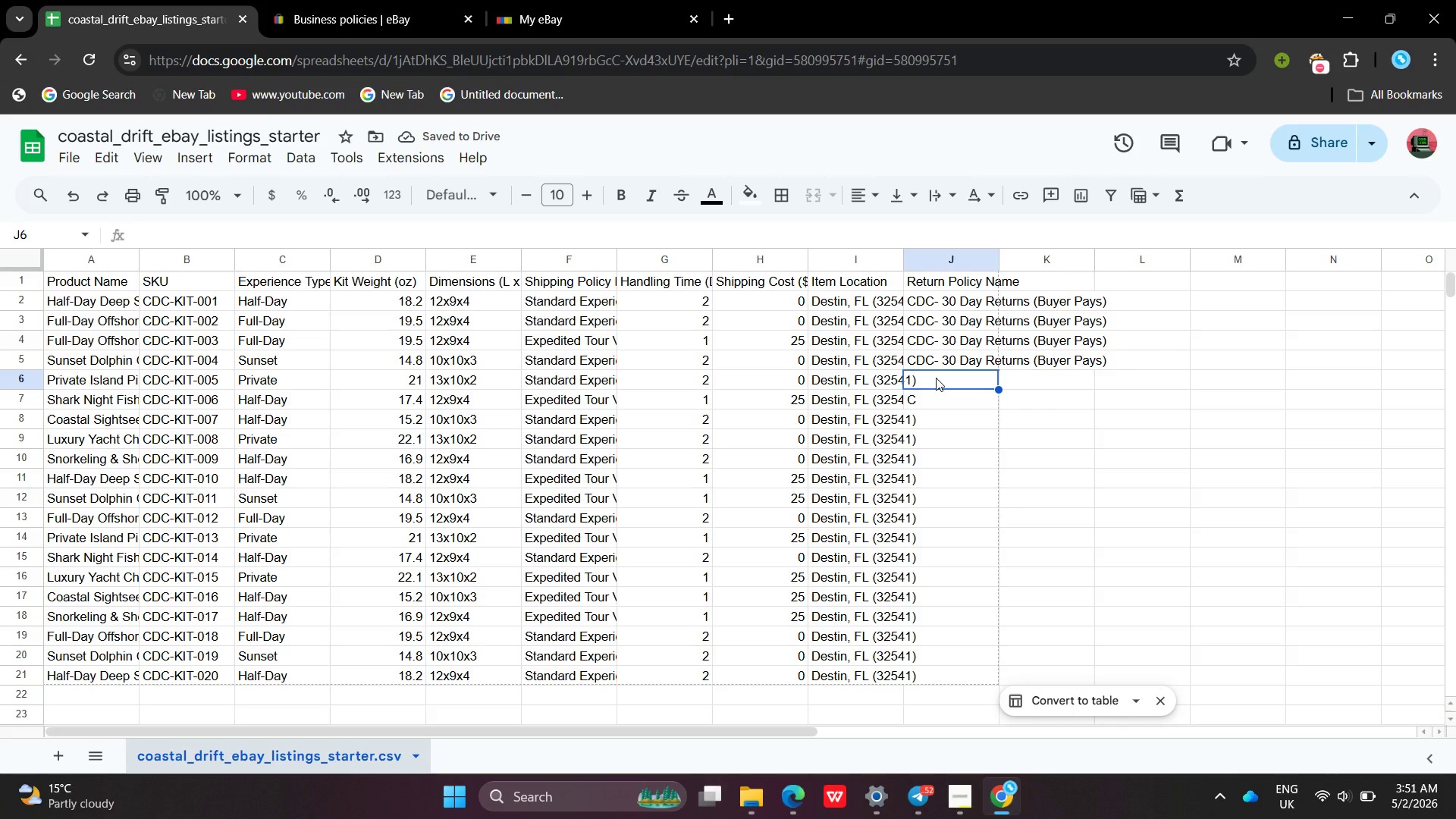 
key(Shift+C)
 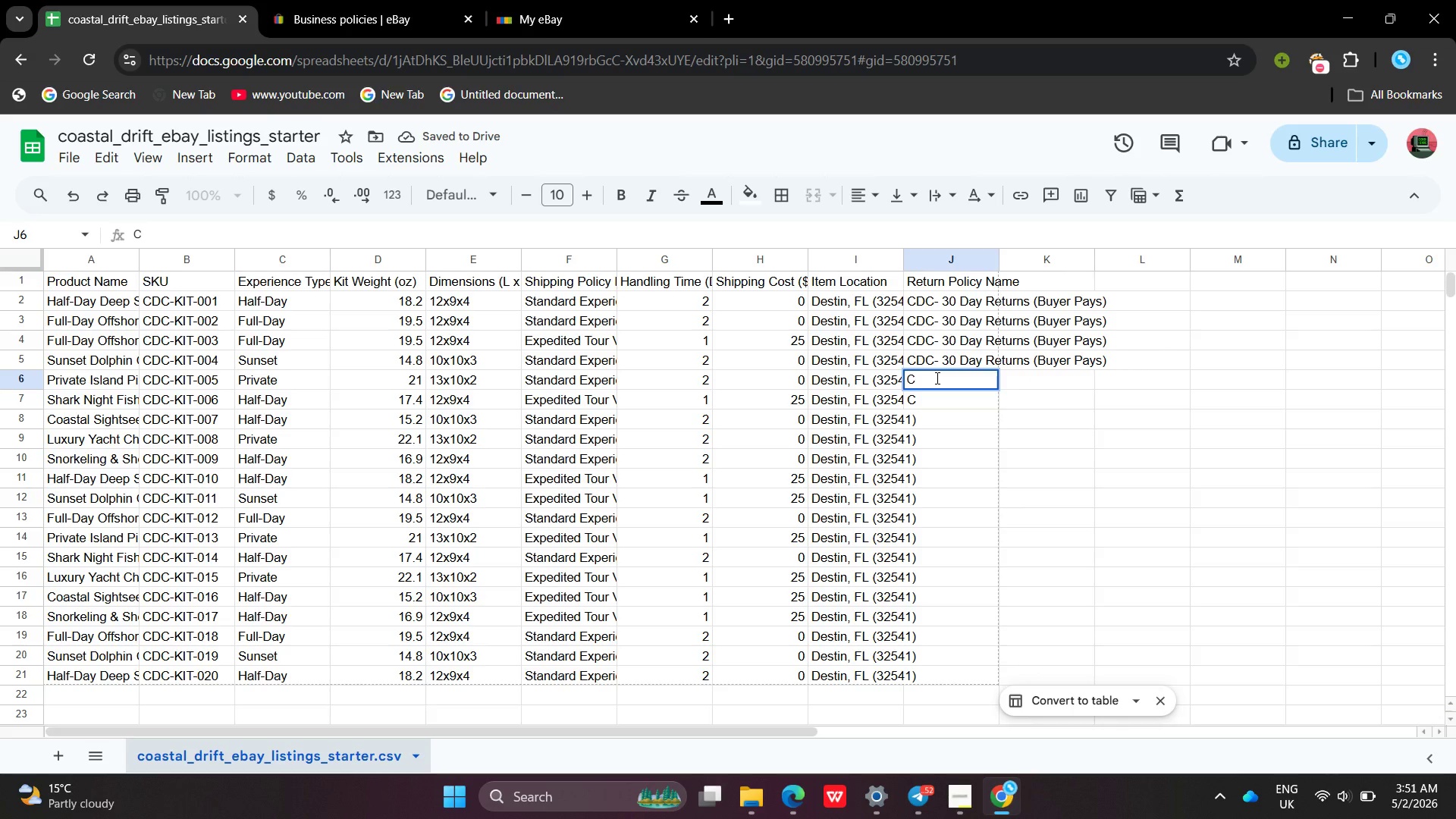 
key(Shift+ShiftLeft)
 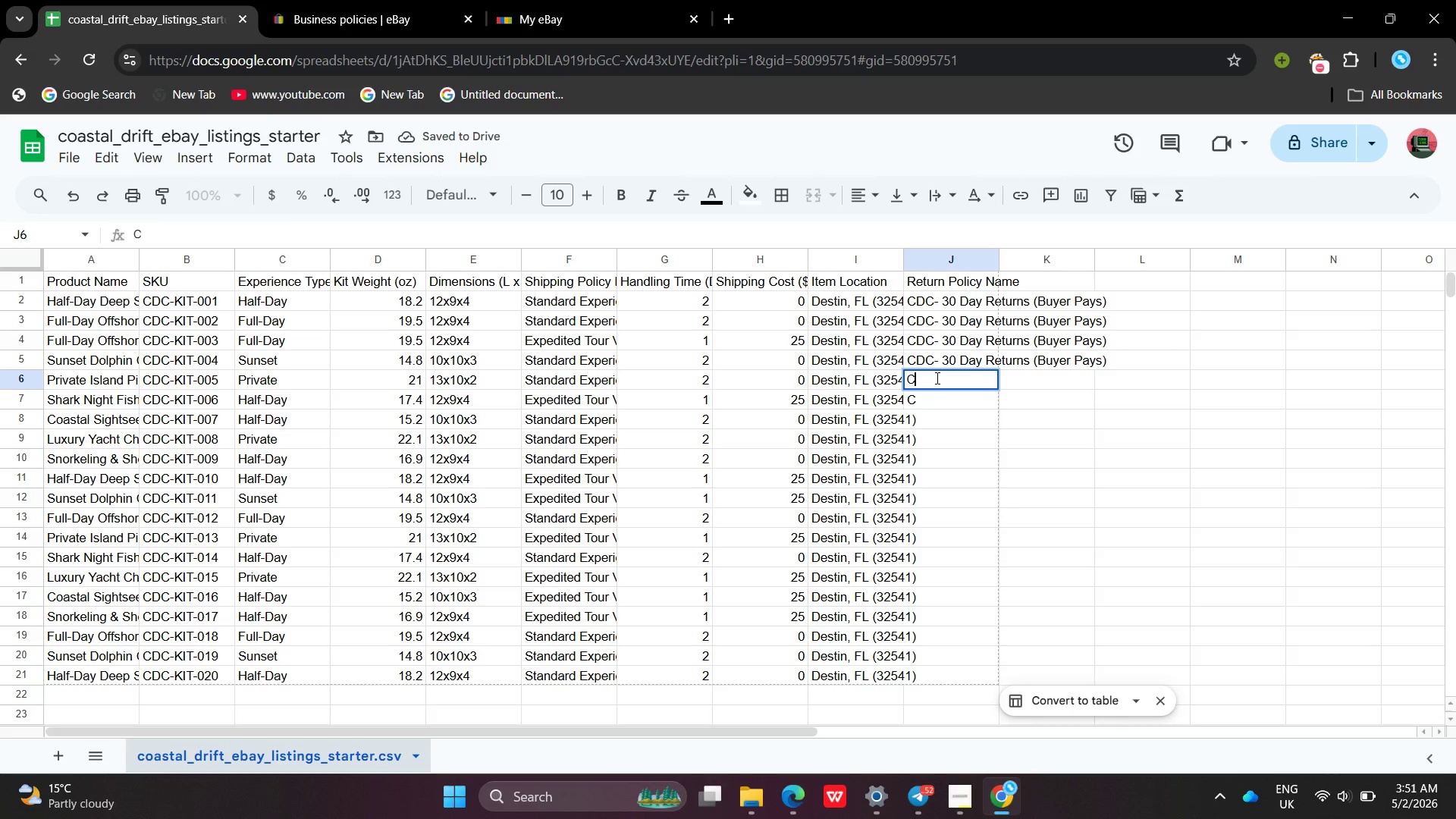 
hold_key(key=Enter, duration=9.7)
 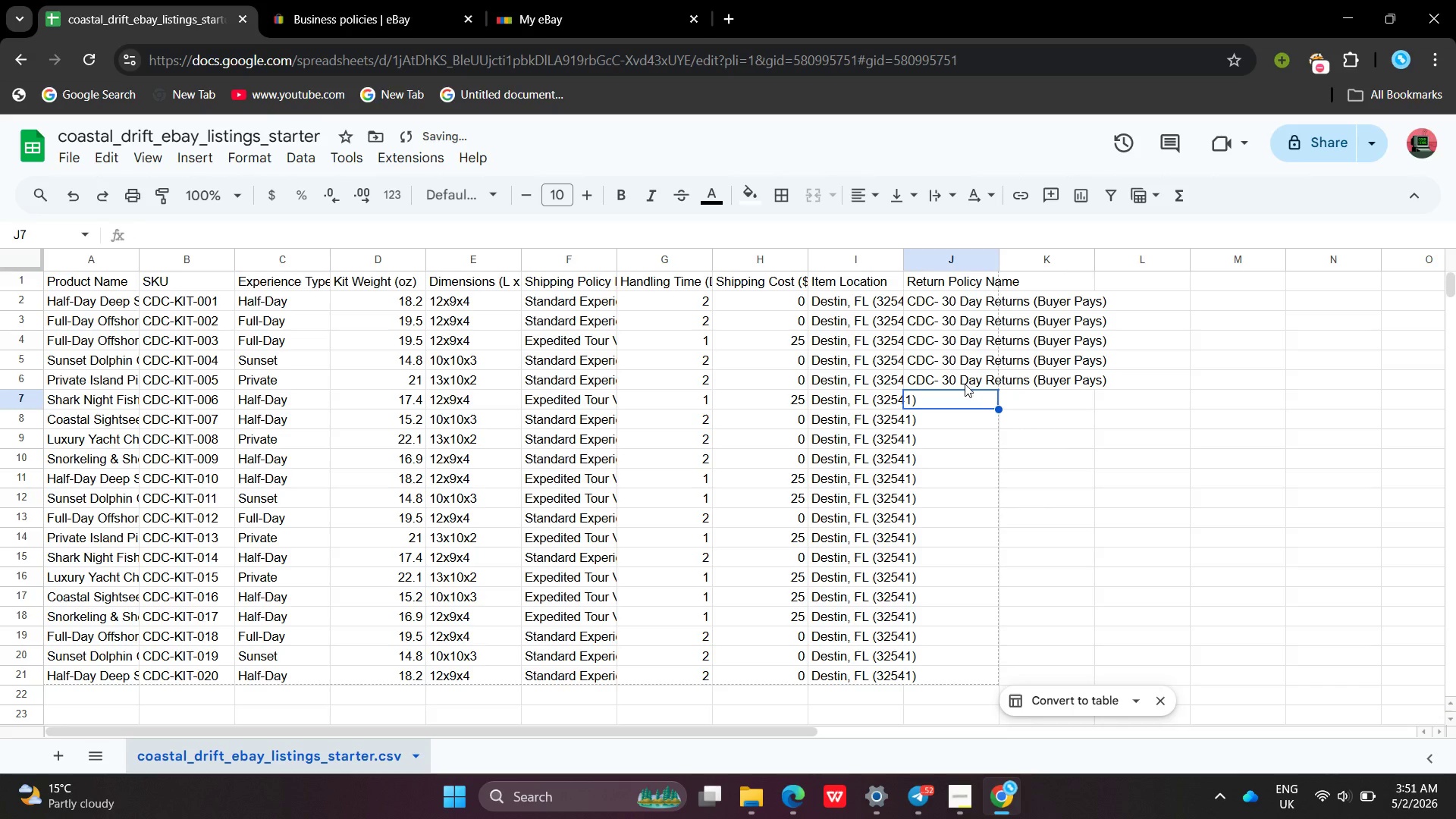 
double_click([936, 378])
 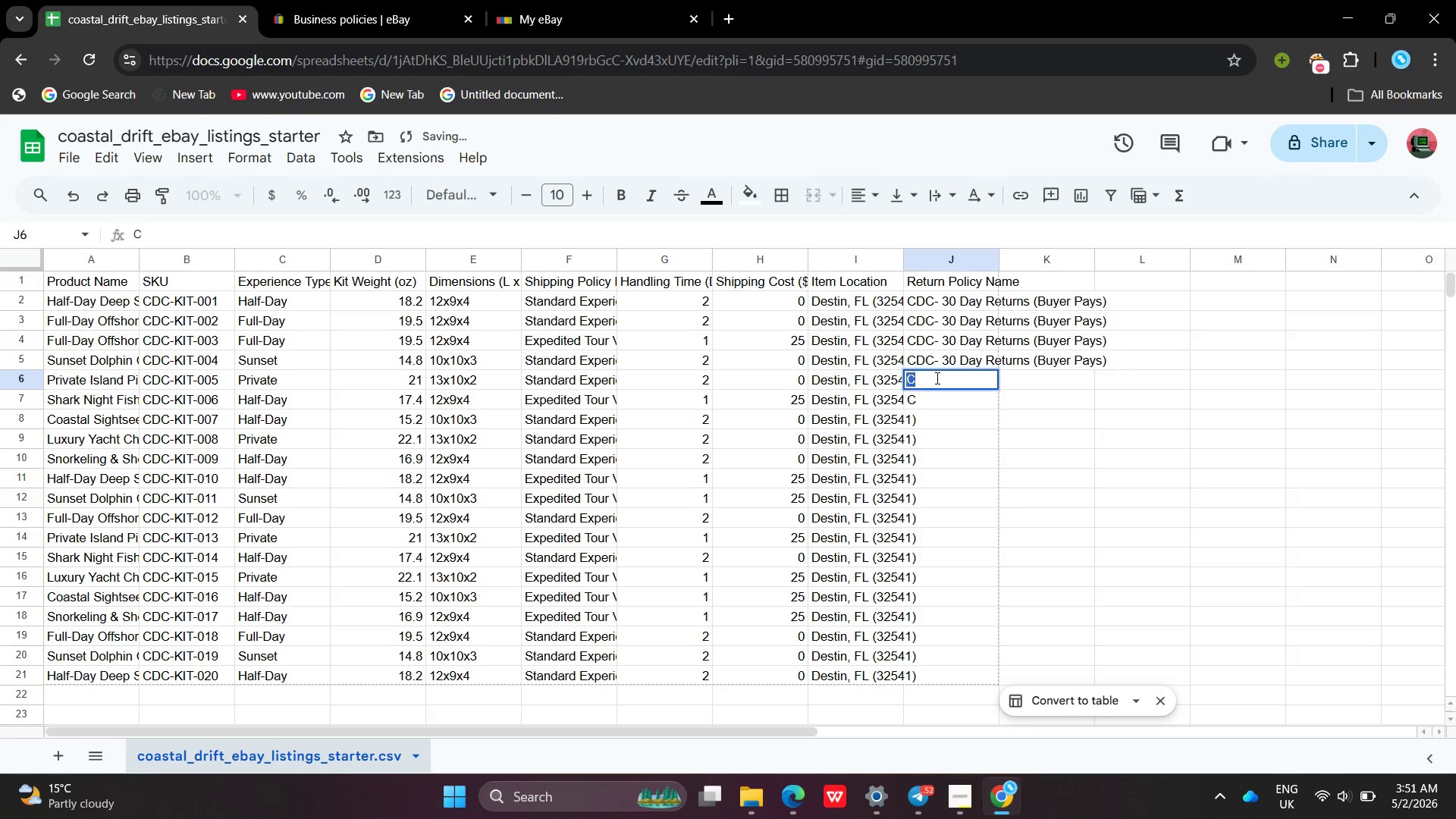 
triple_click([936, 378])
 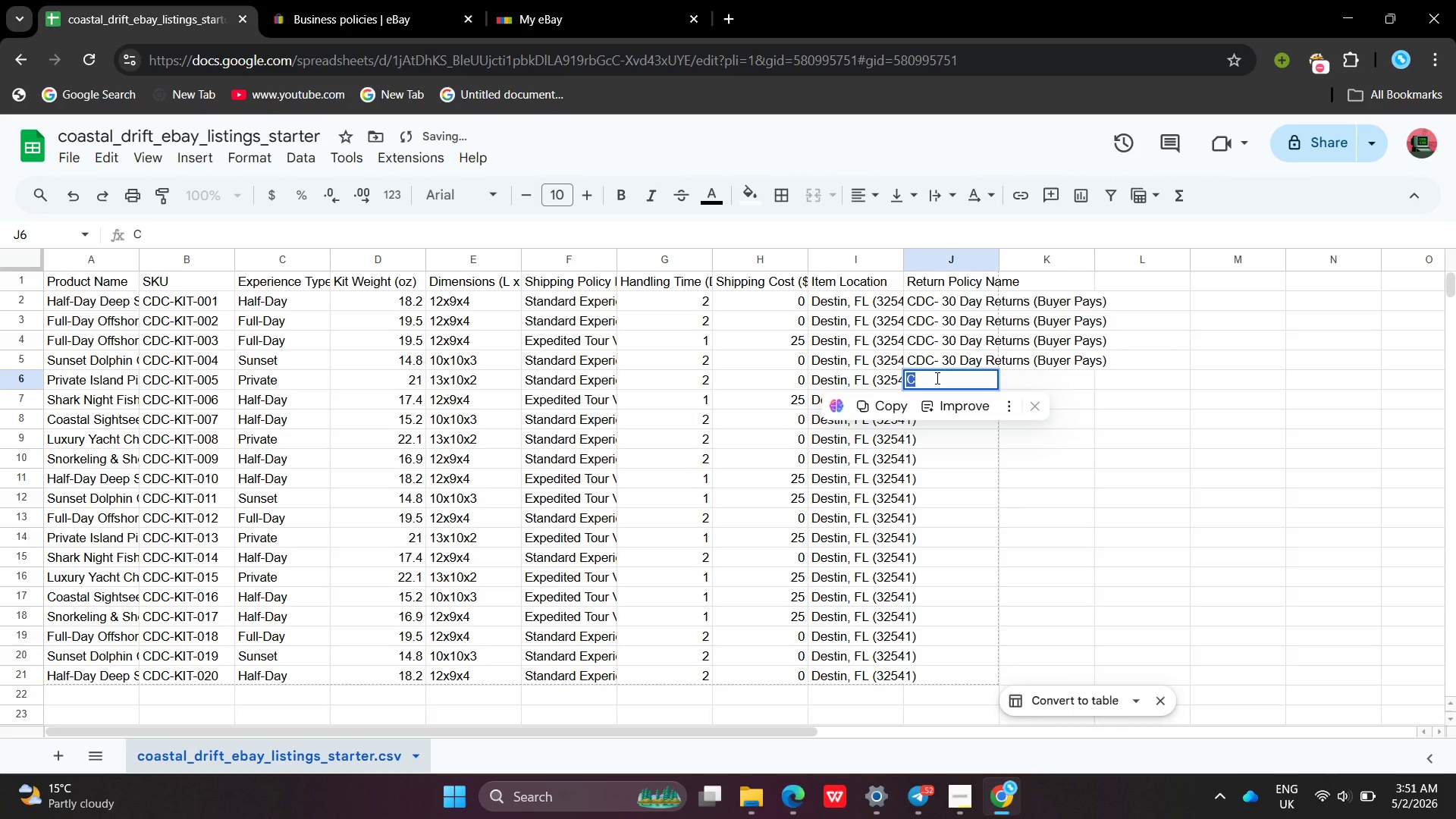 
left_click([936, 378])
 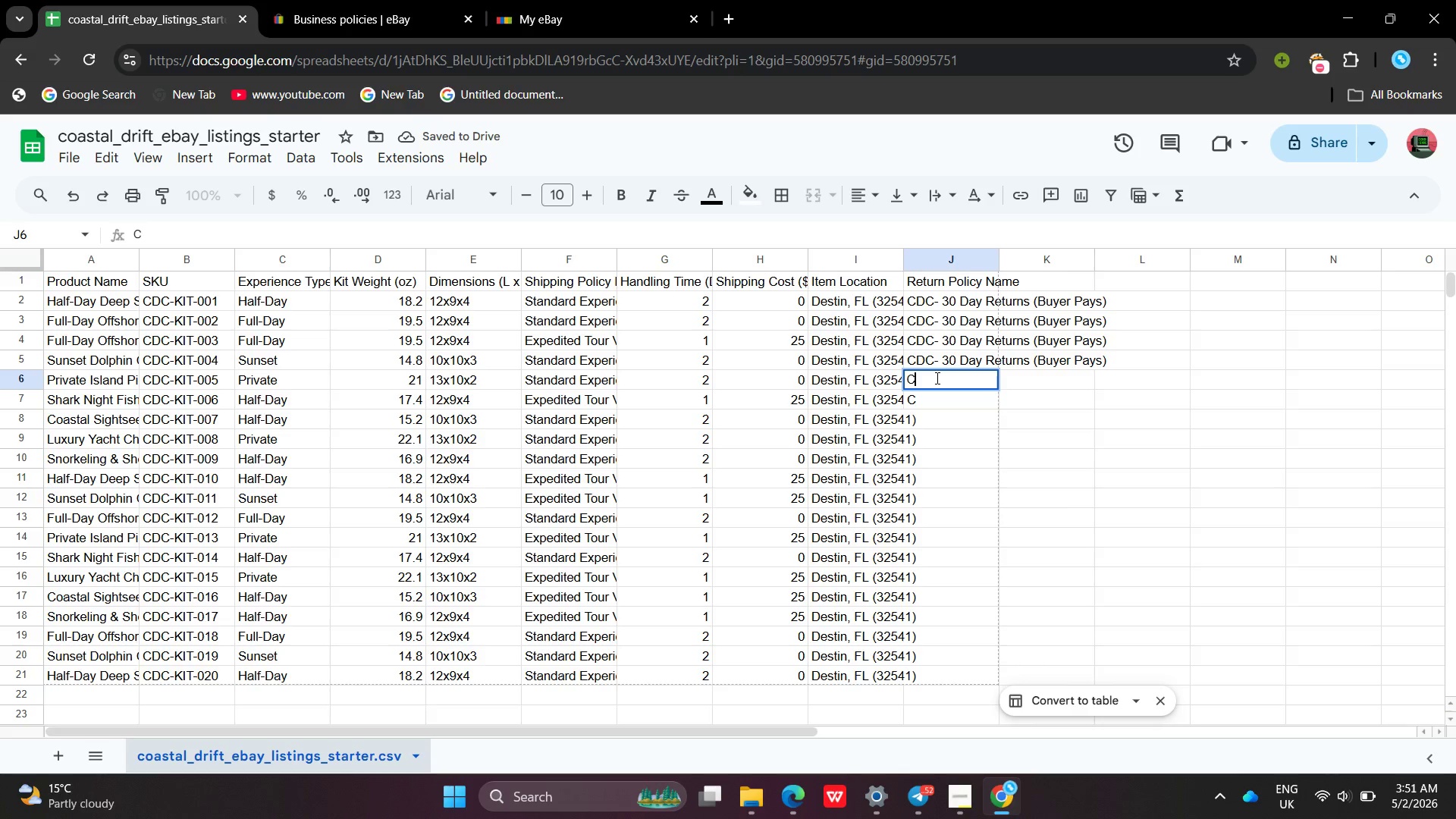 
hold_key(key=ShiftLeft, duration=0.44)
 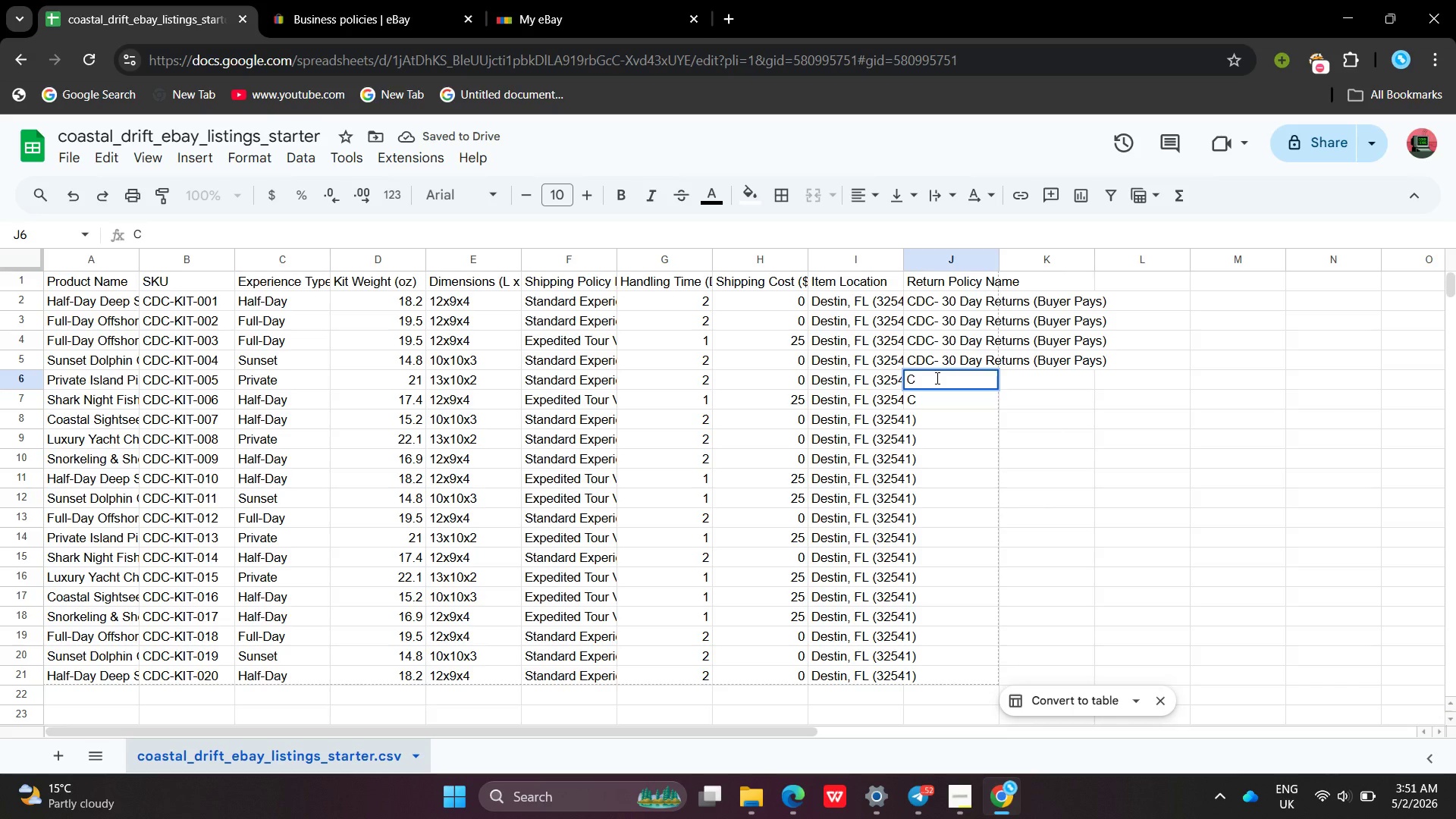 
key(Shift+ShiftLeft)
 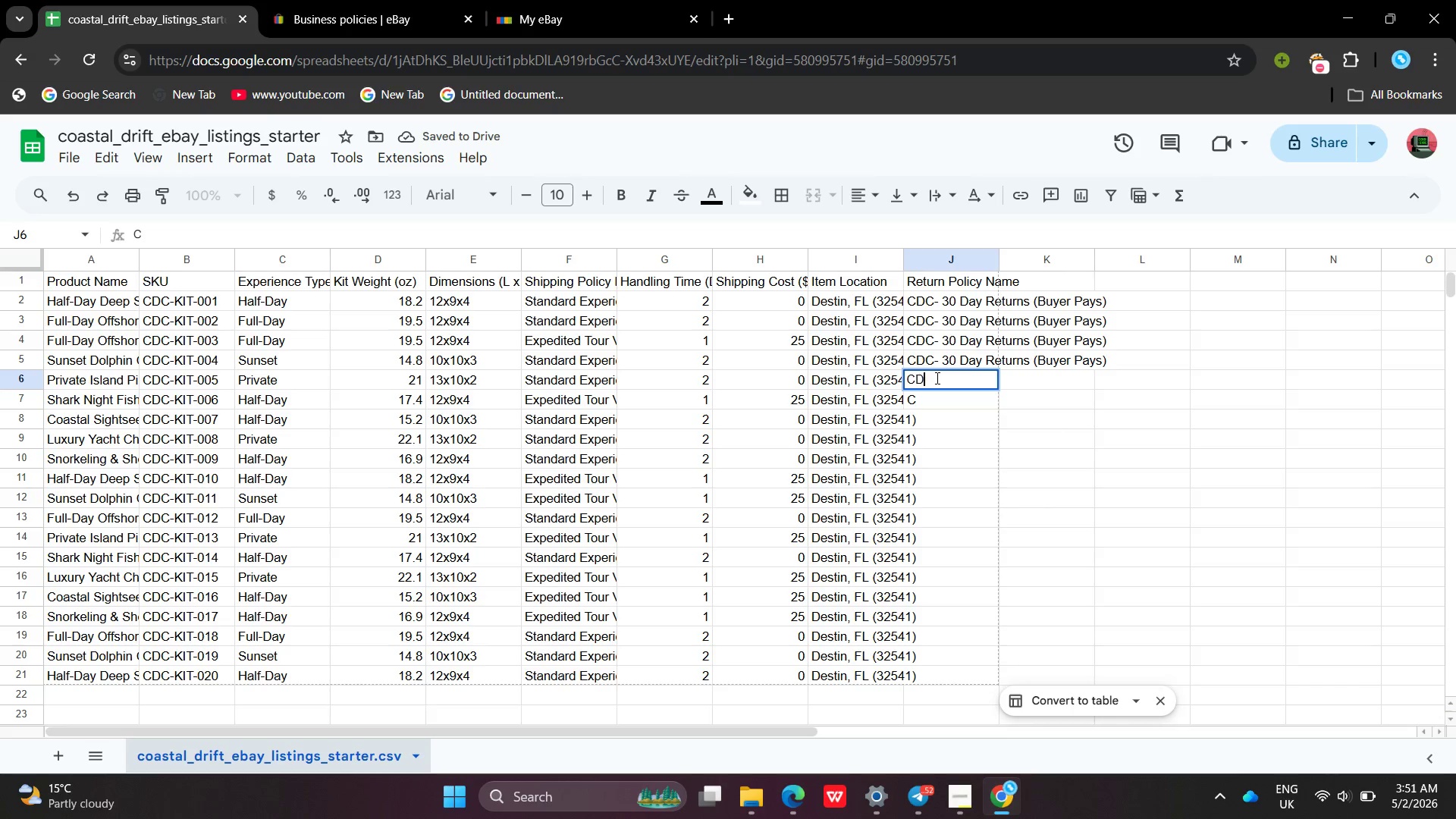 
key(Shift+D)
 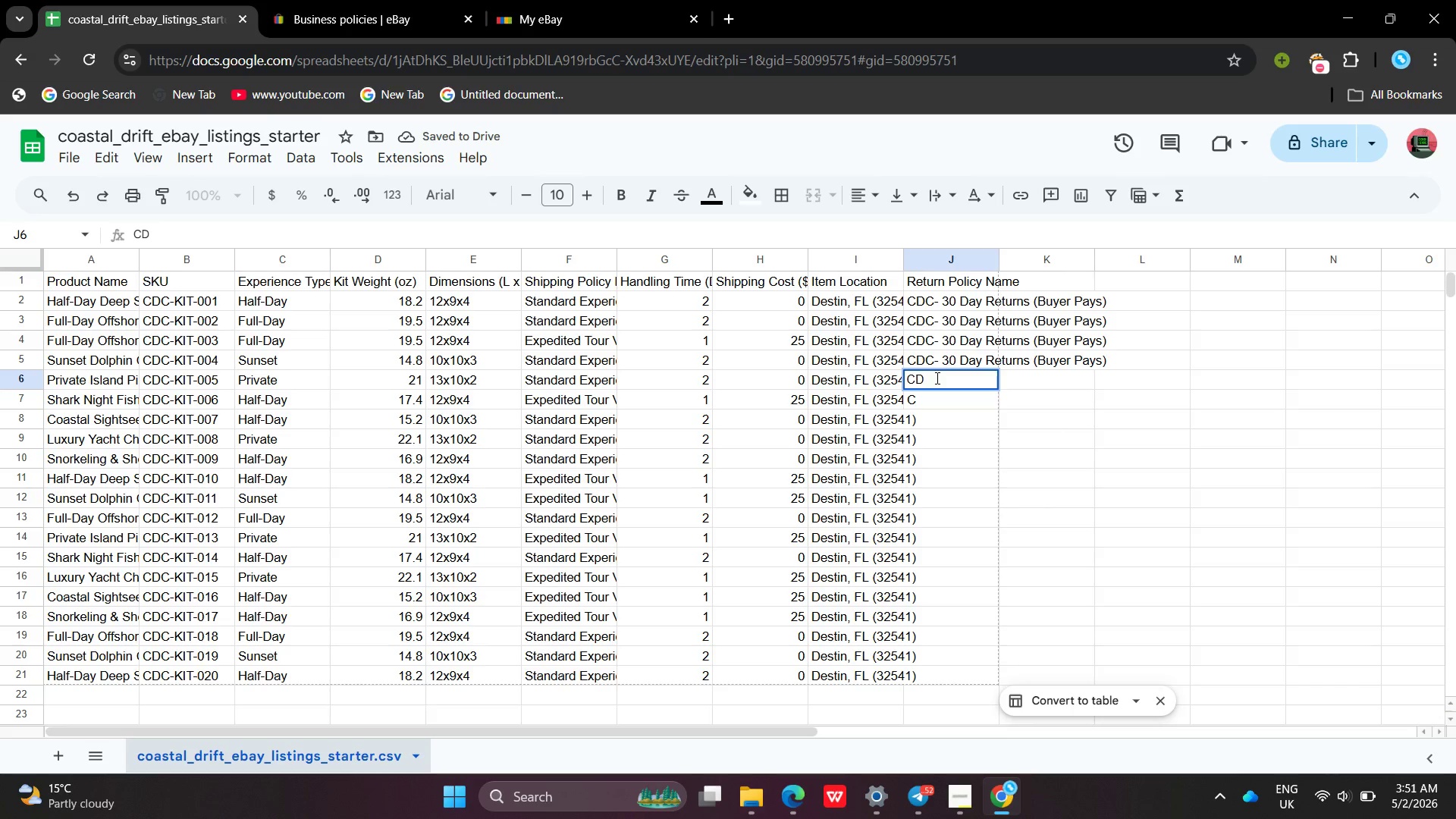 
key(Backspace)
 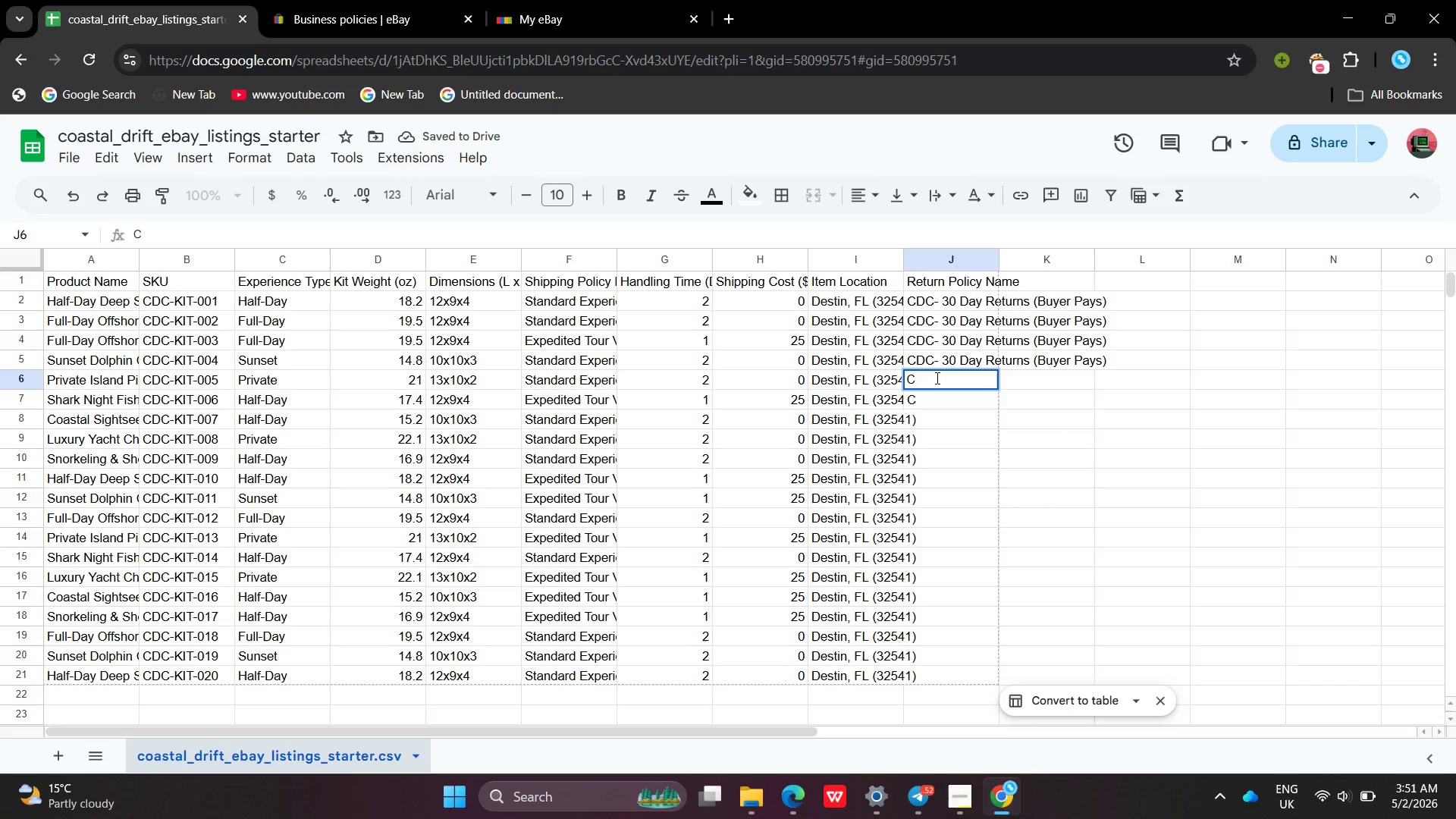 
key(Backspace)
 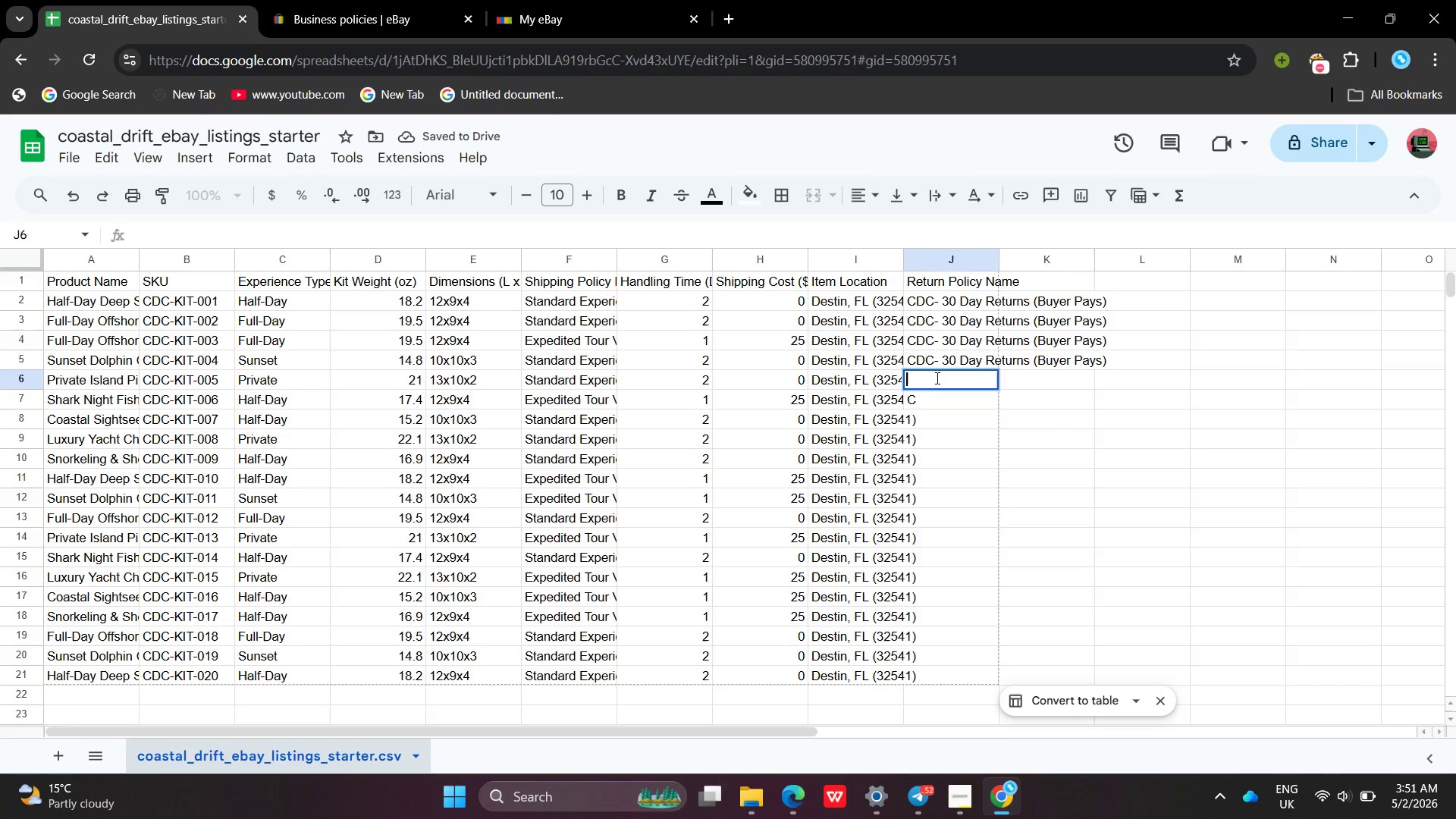 
key(Backspace)
 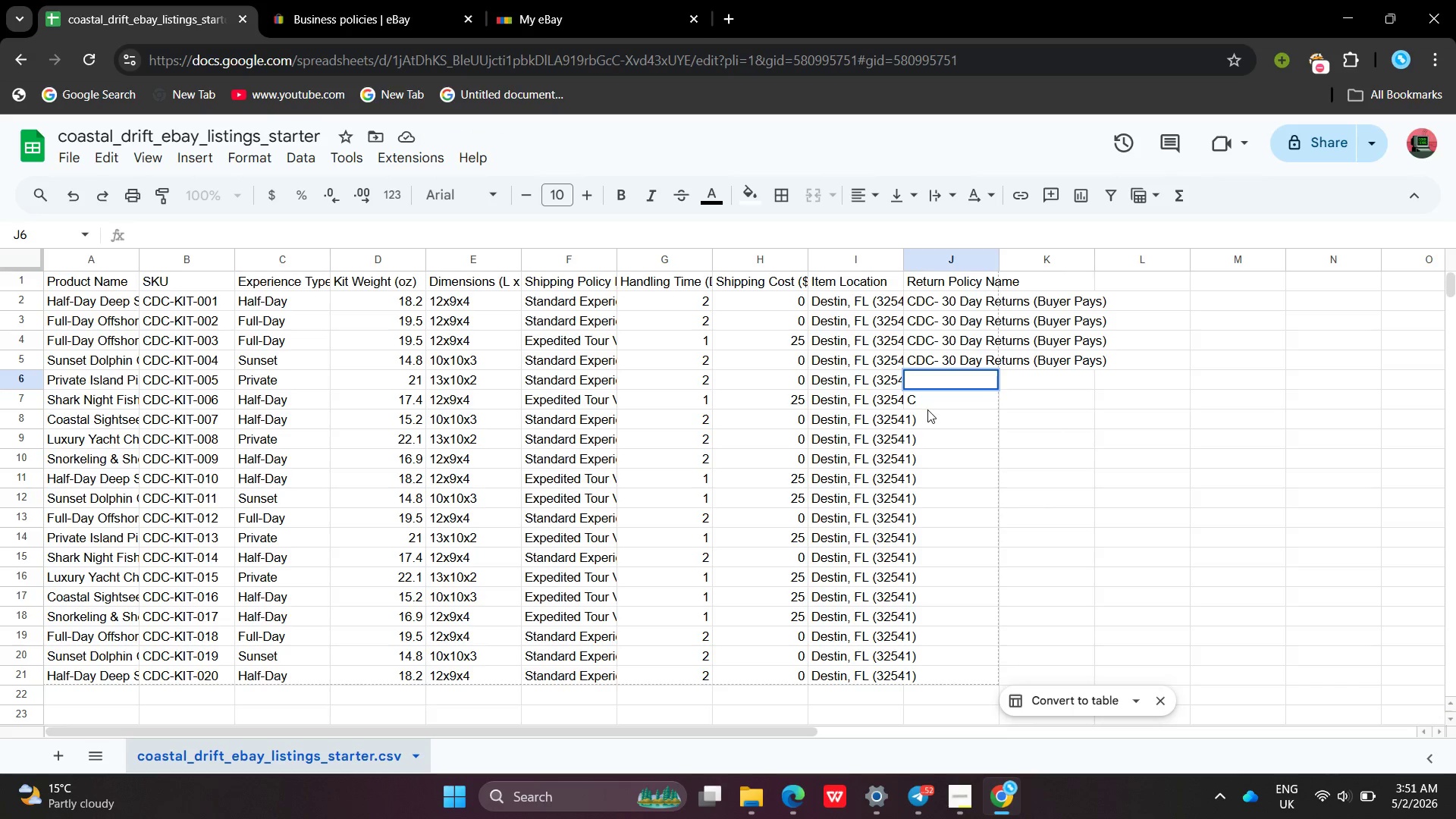 
left_click_drag(start_coordinate=[927, 410], to_coordinate=[962, 393])
 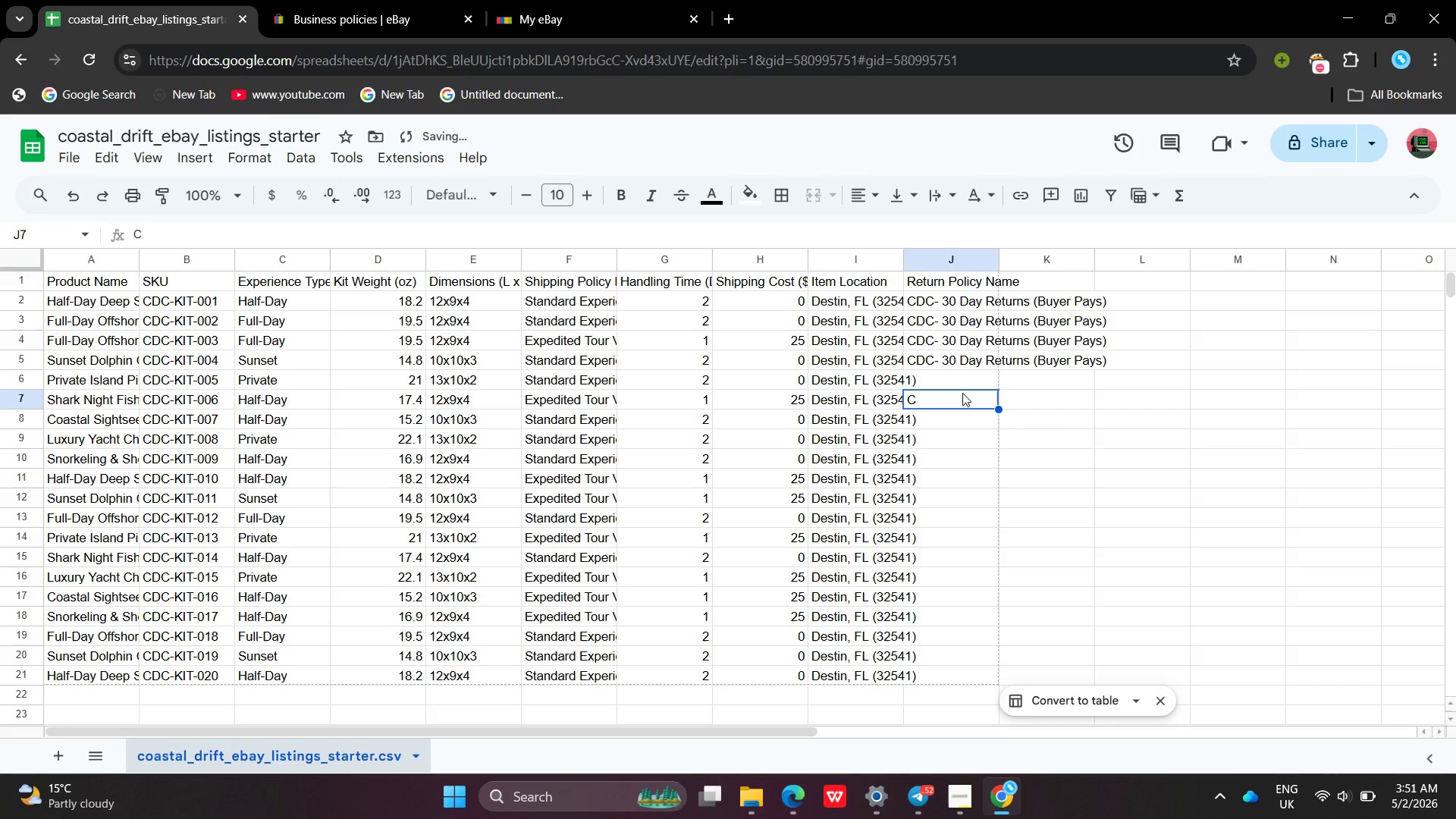 
double_click([962, 393])
 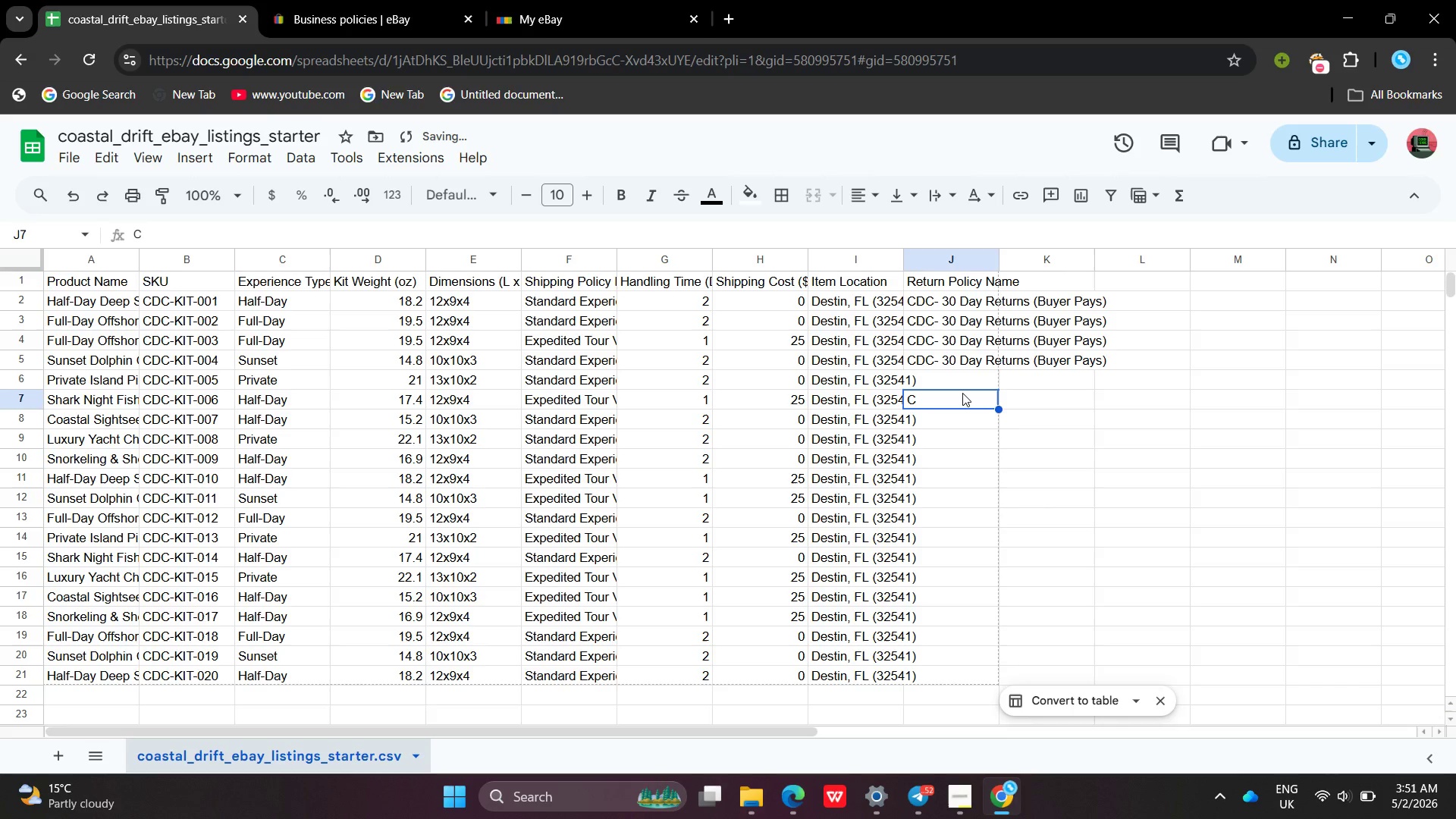 
triple_click([962, 393])
 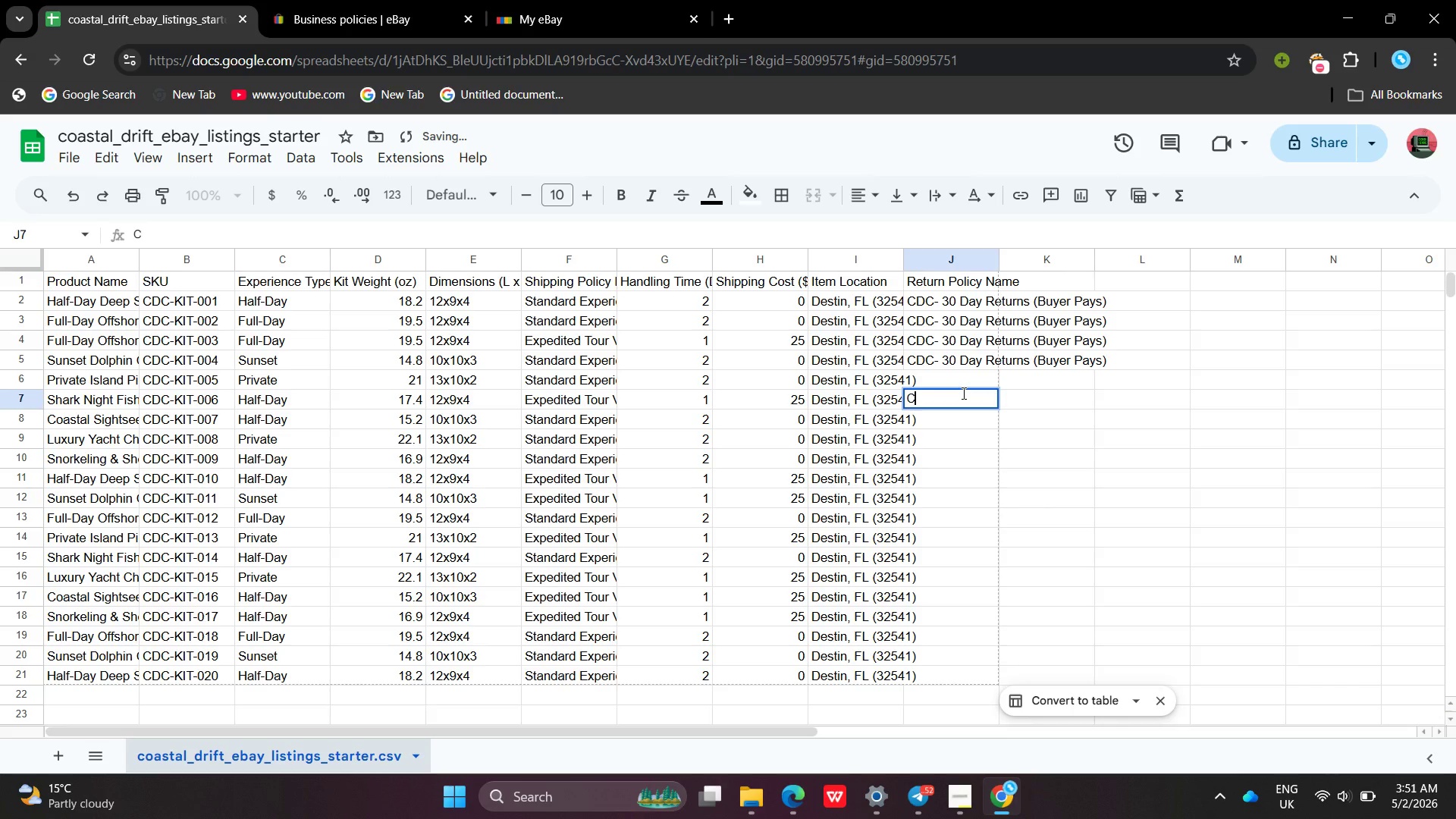 
key(Backspace)
 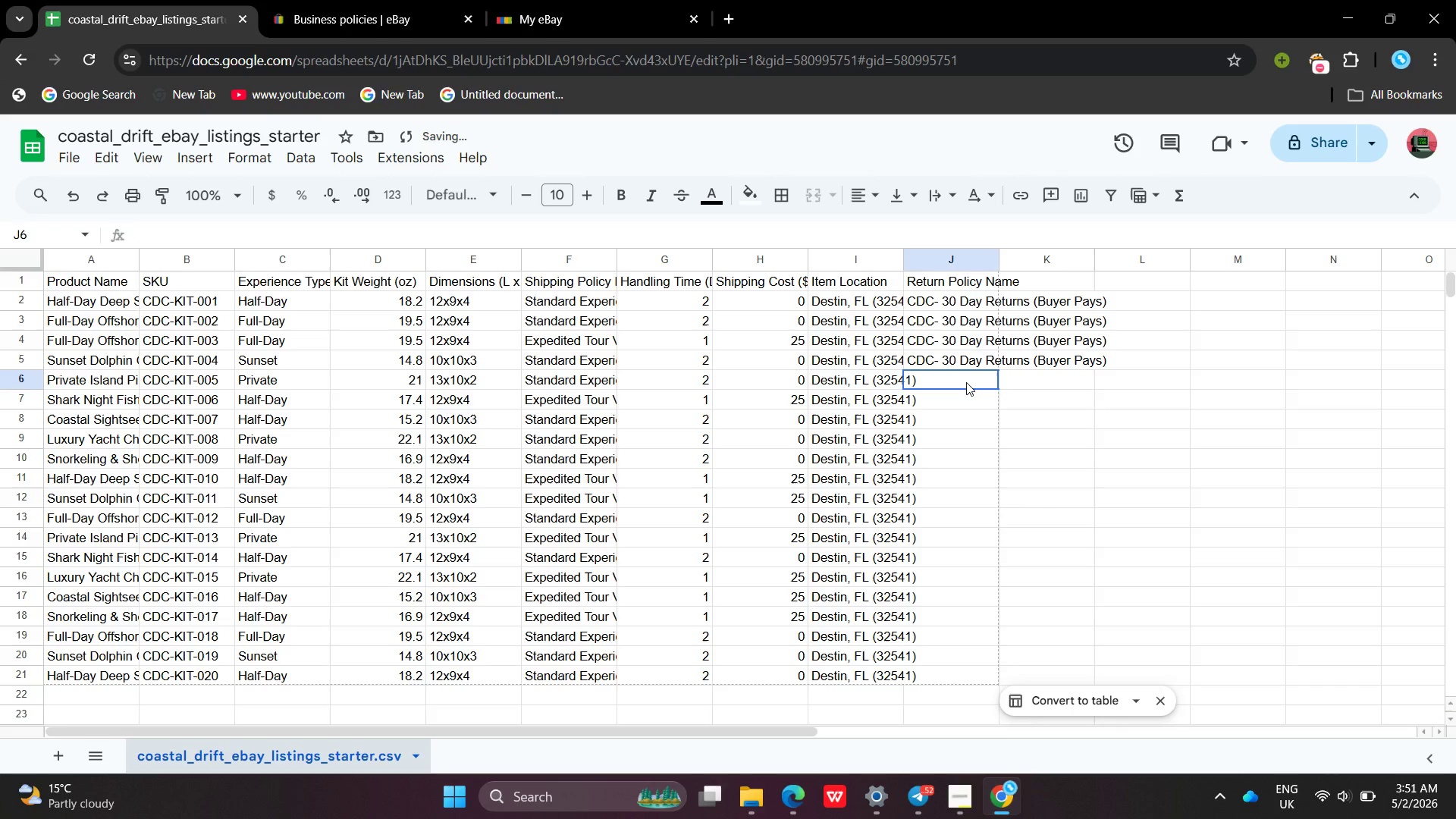 
double_click([966, 382])
 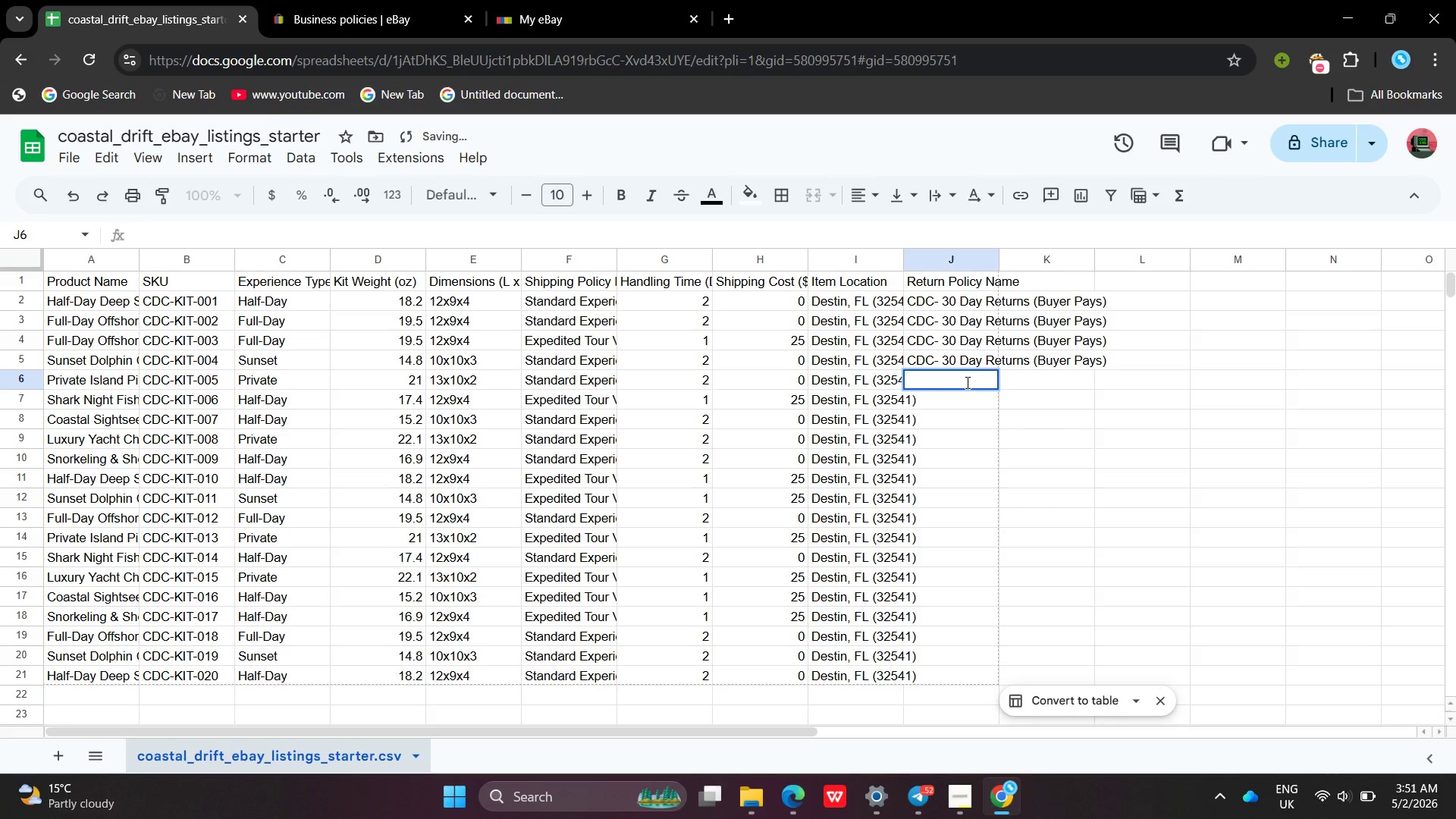 
key(Shift+ShiftLeft)
 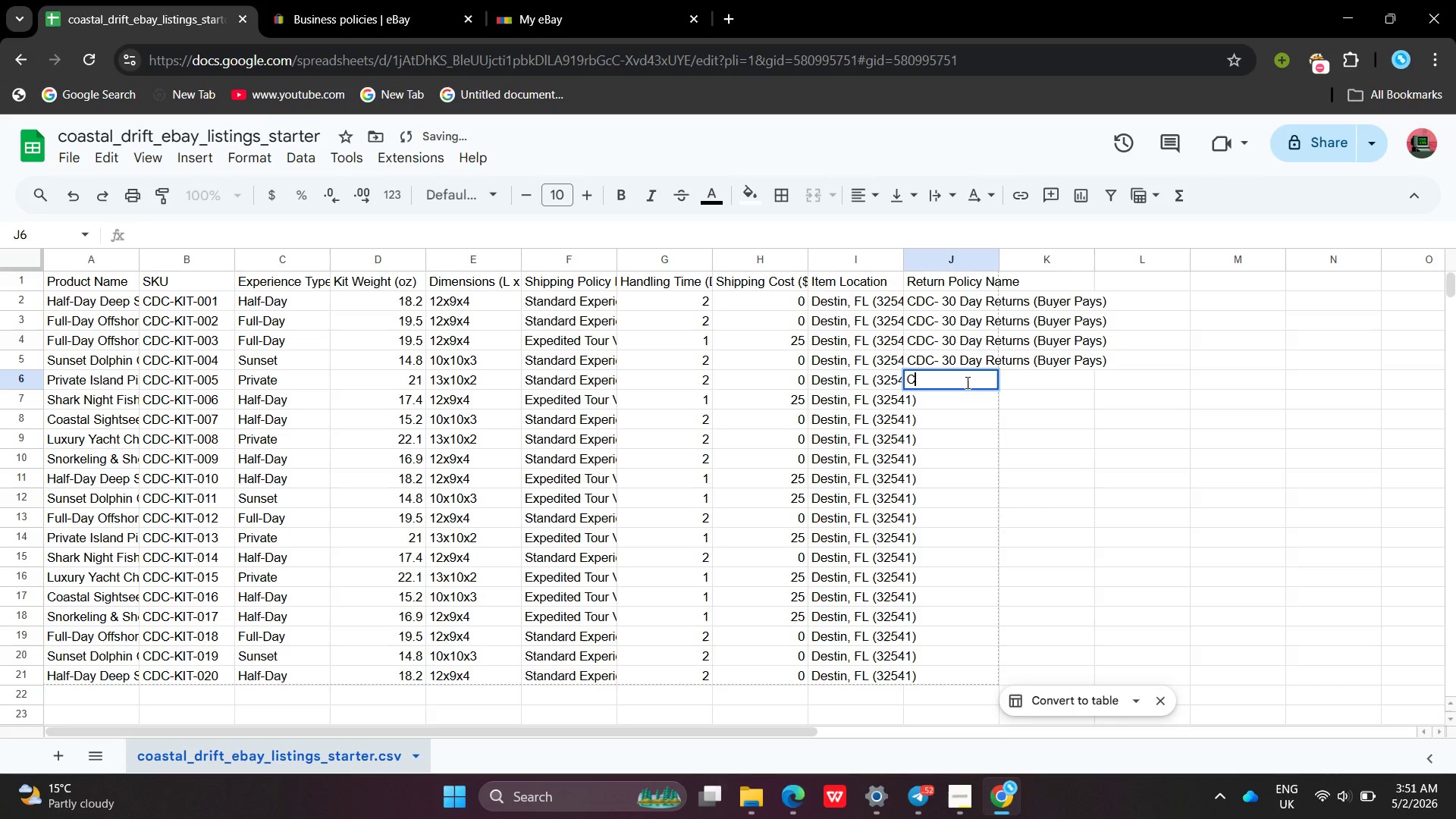 
key(Shift+C)
 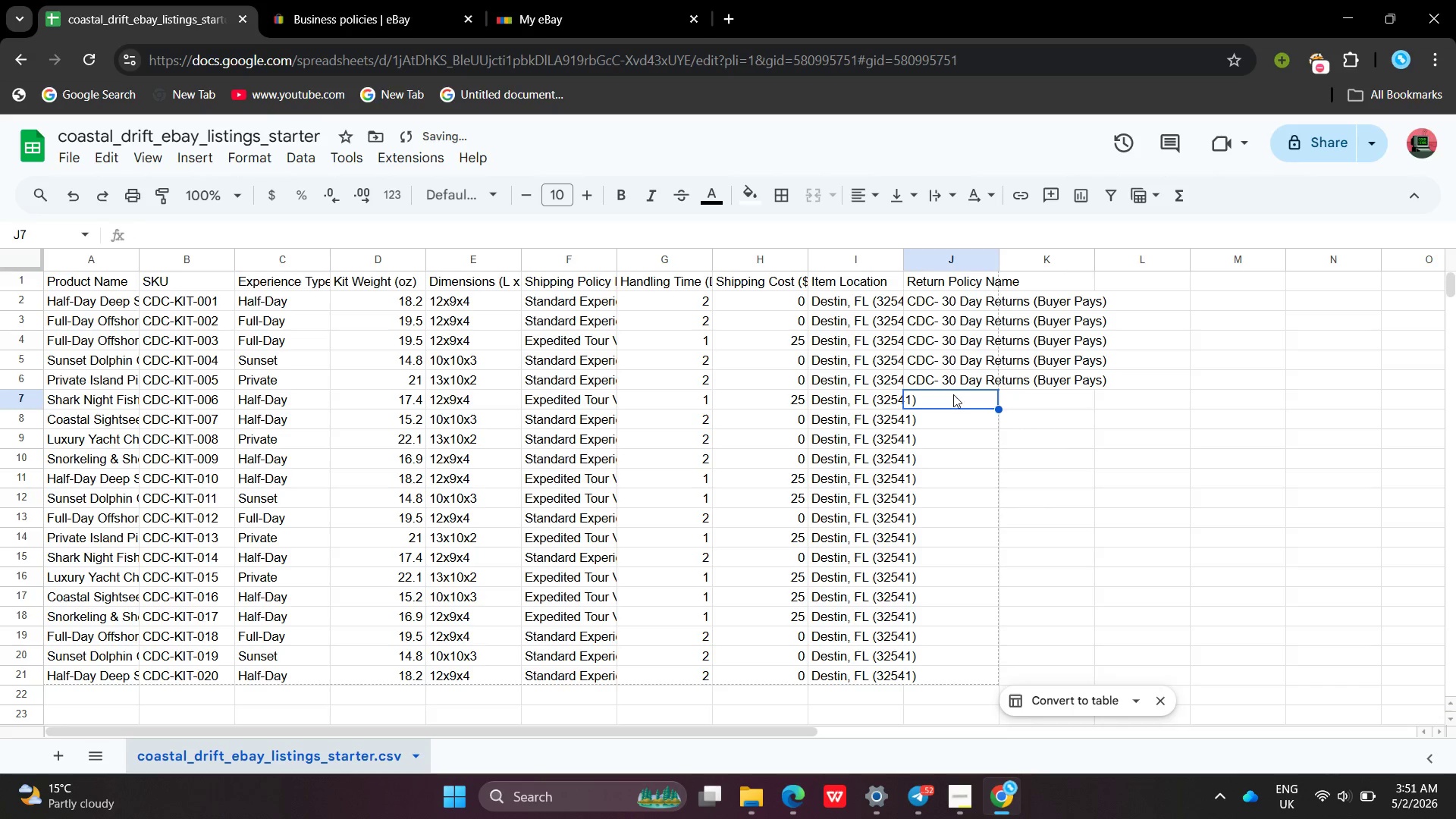 
double_click([953, 395])
 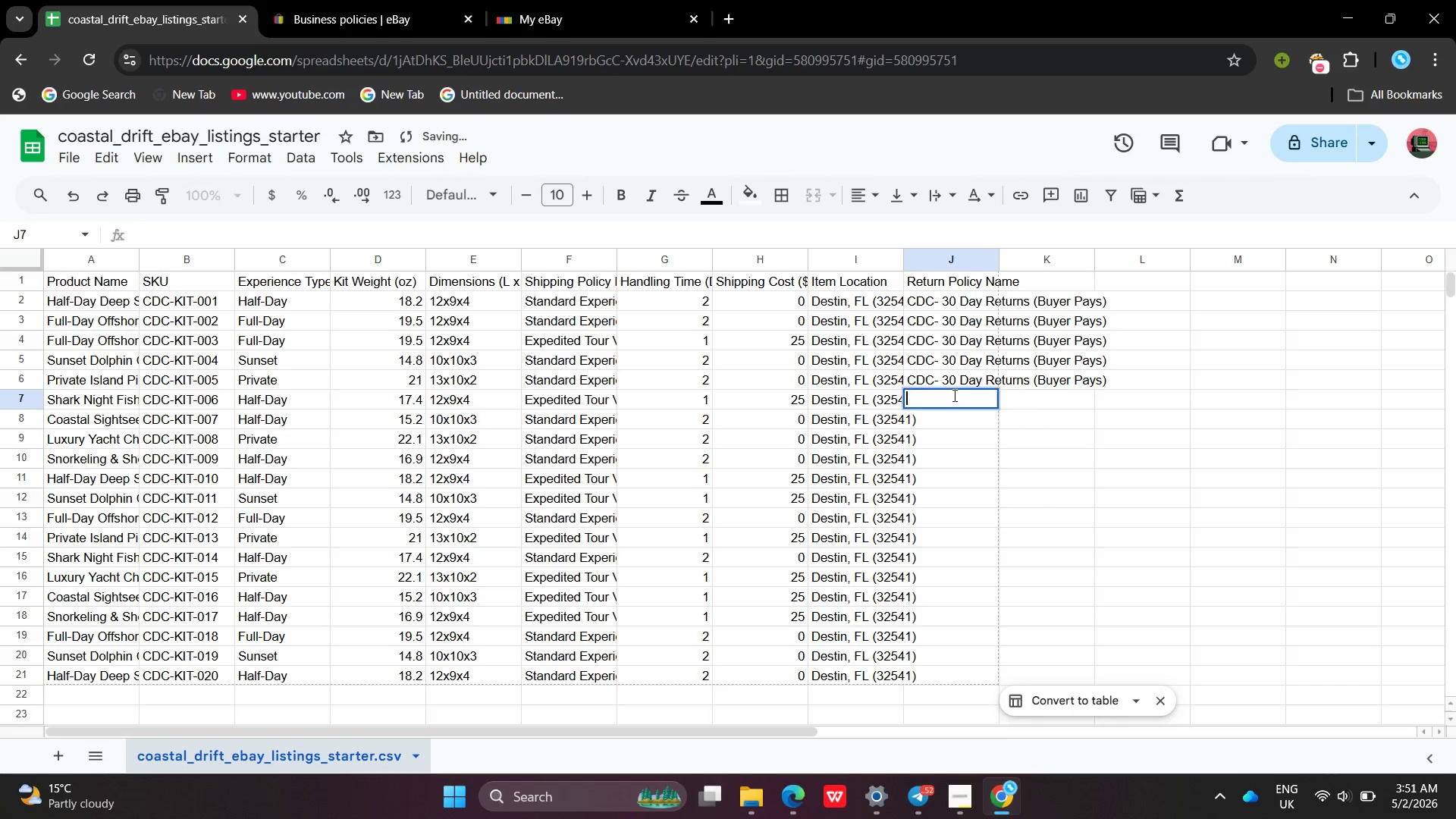 
key(Shift+C)
 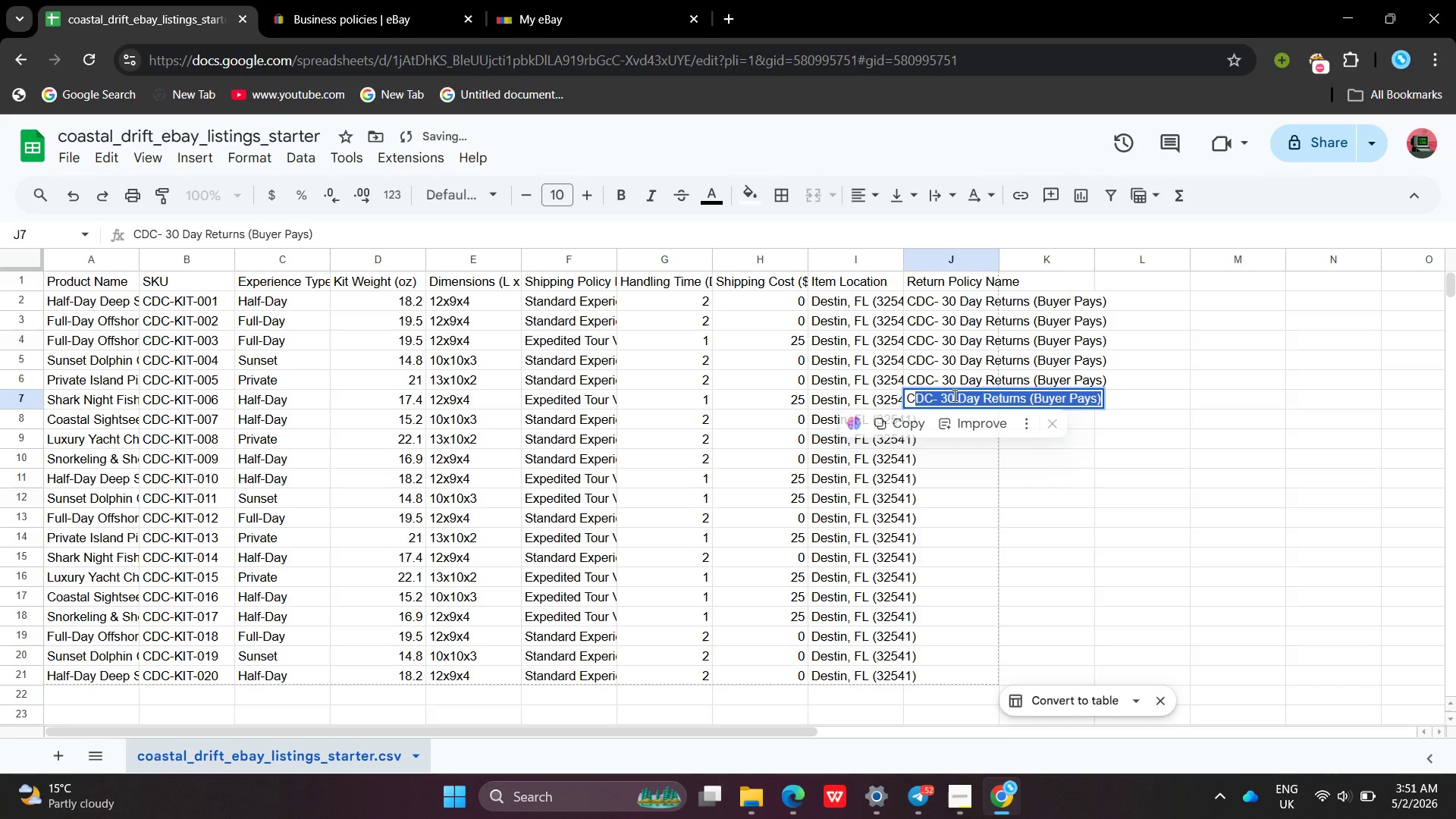 
key(Enter)
 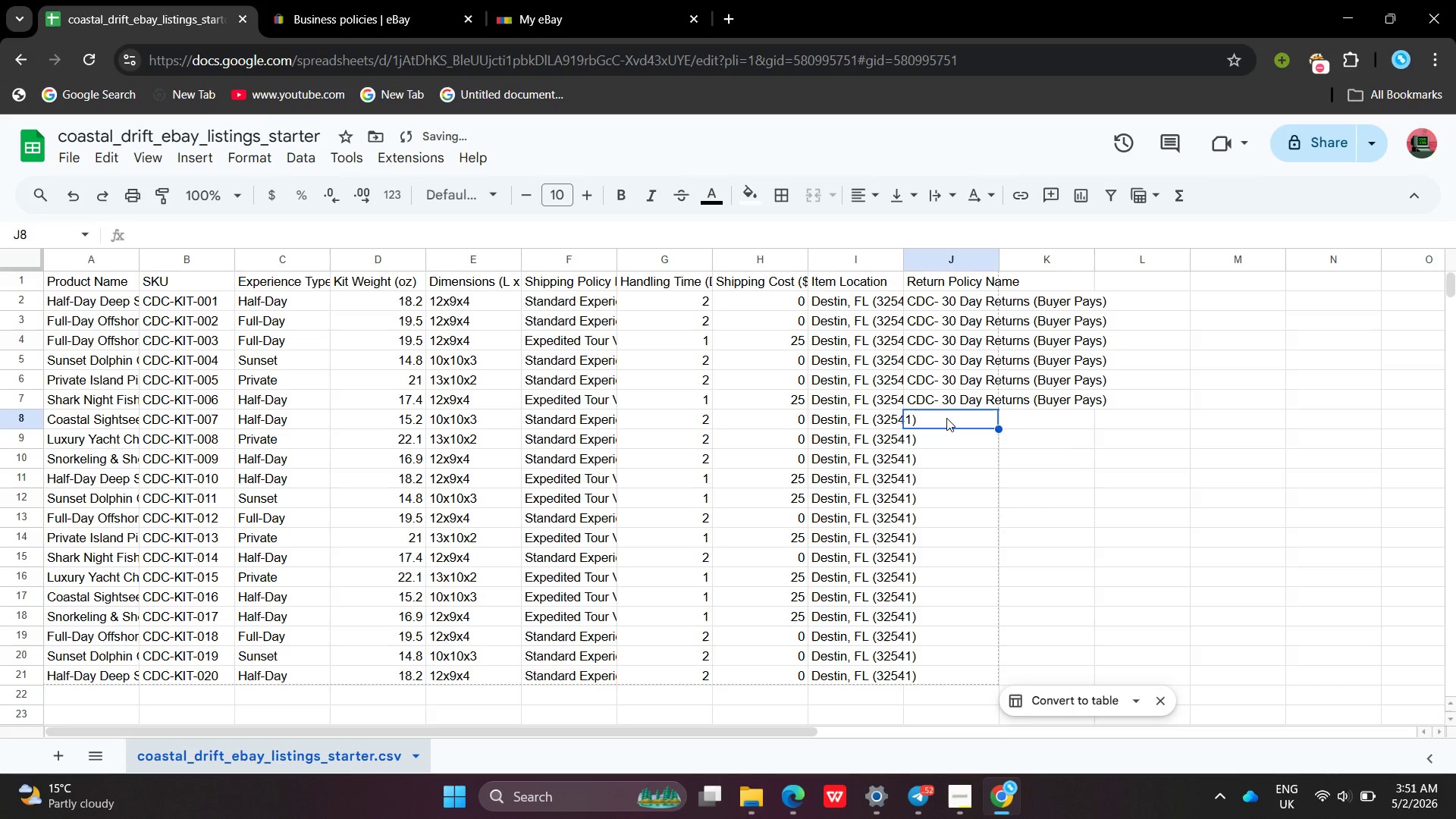 
double_click([946, 418])
 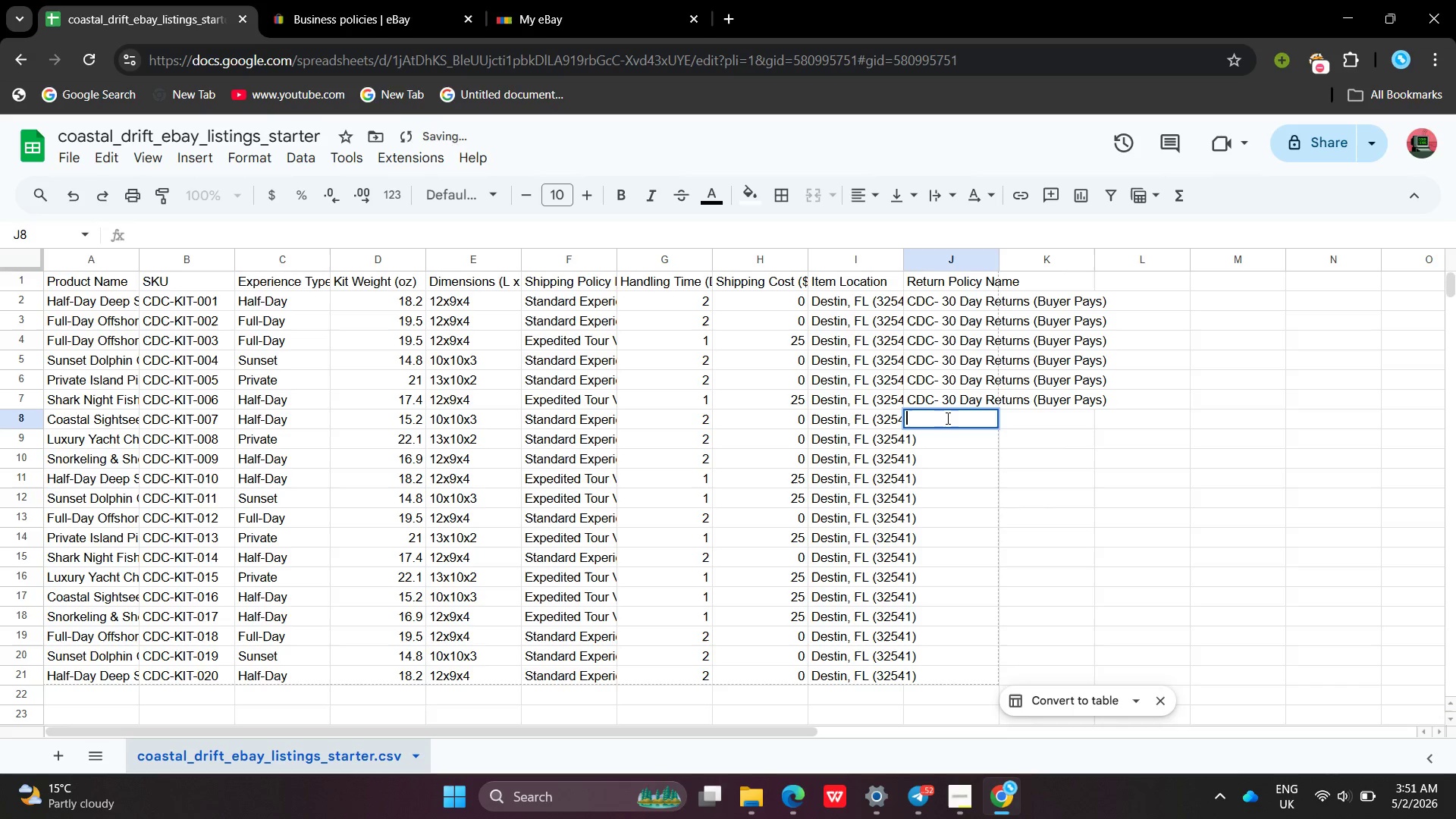 
key(Shift+ShiftLeft)
 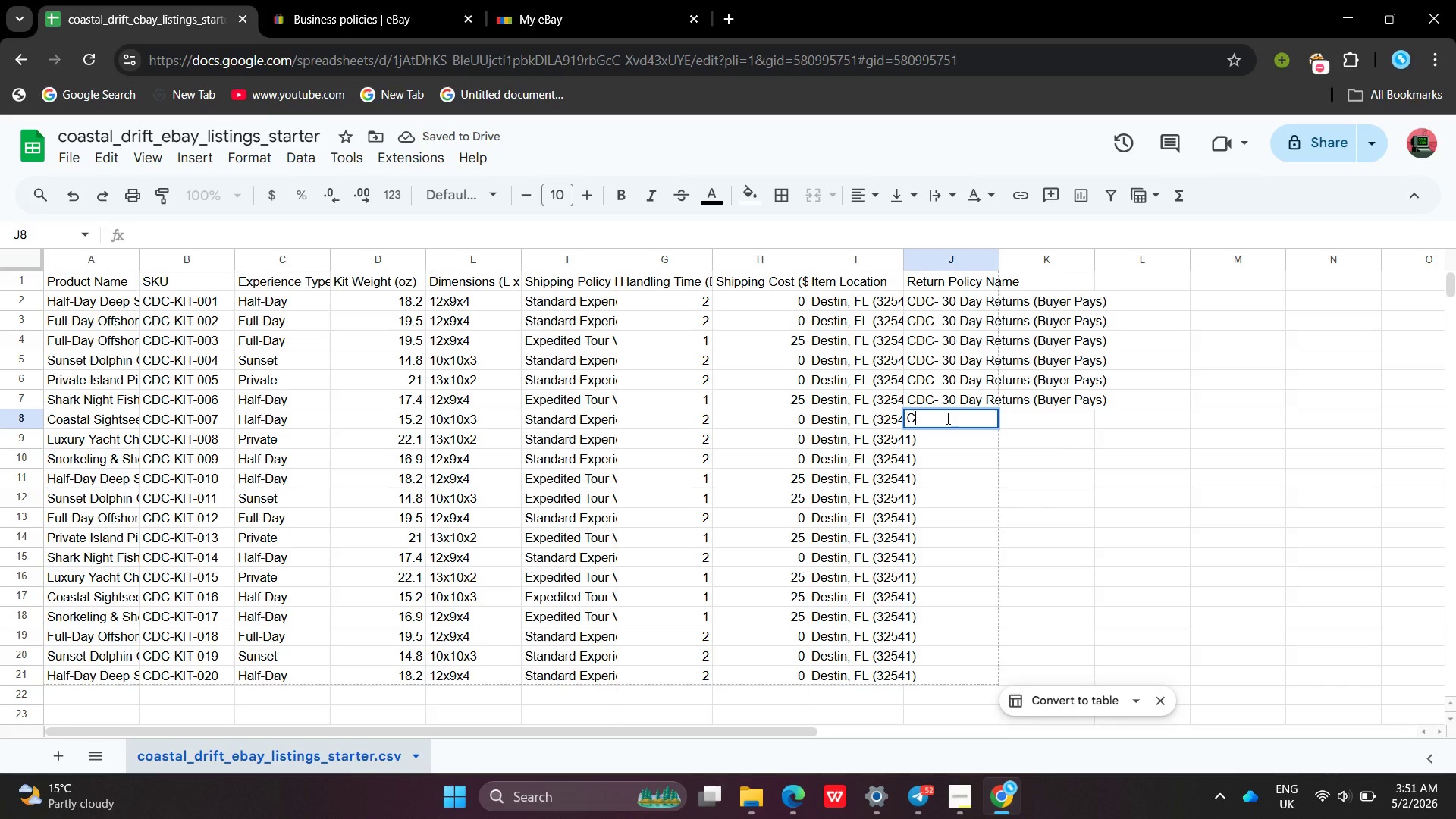 
key(Shift+C)
 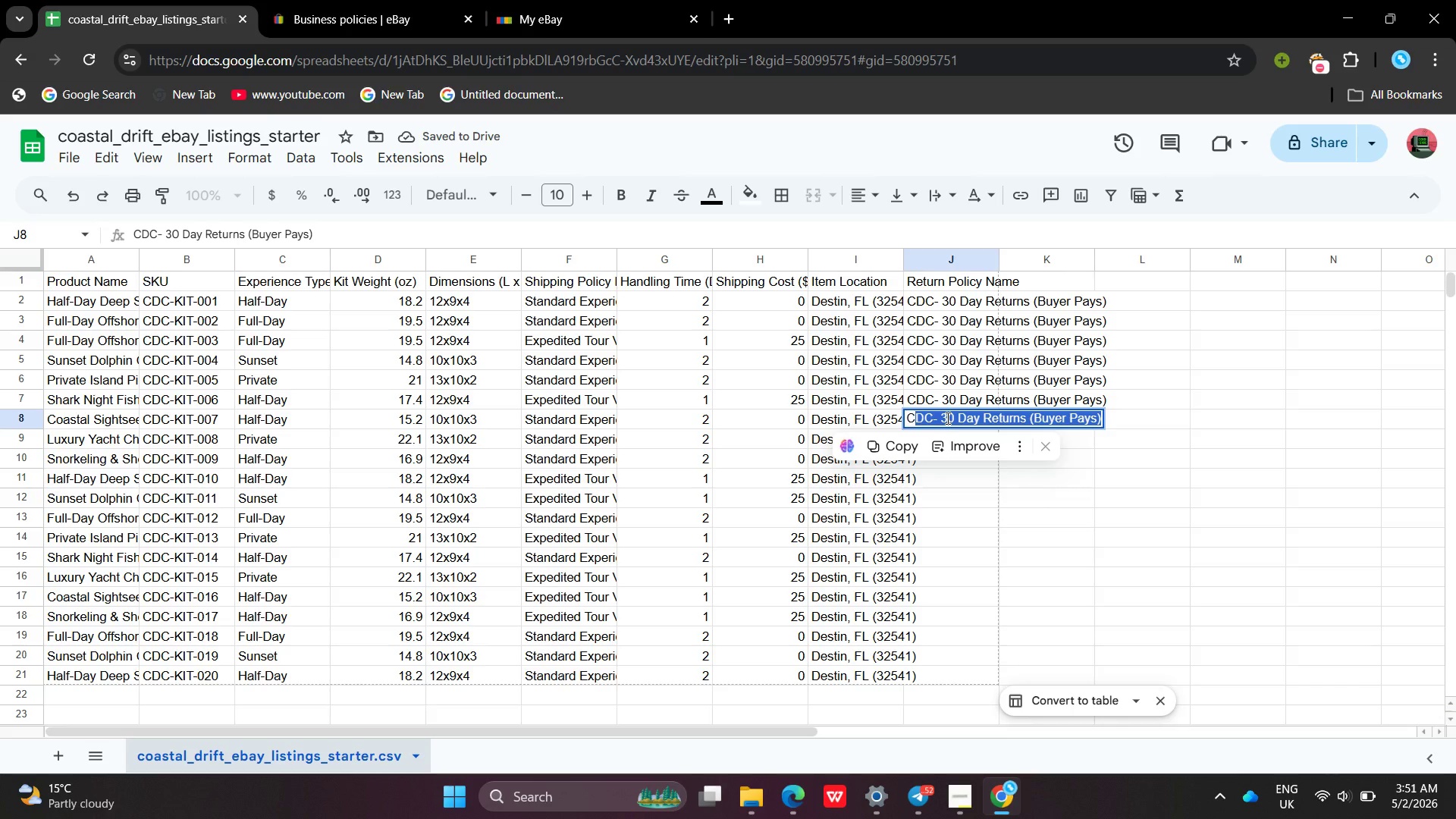 
key(Enter)
 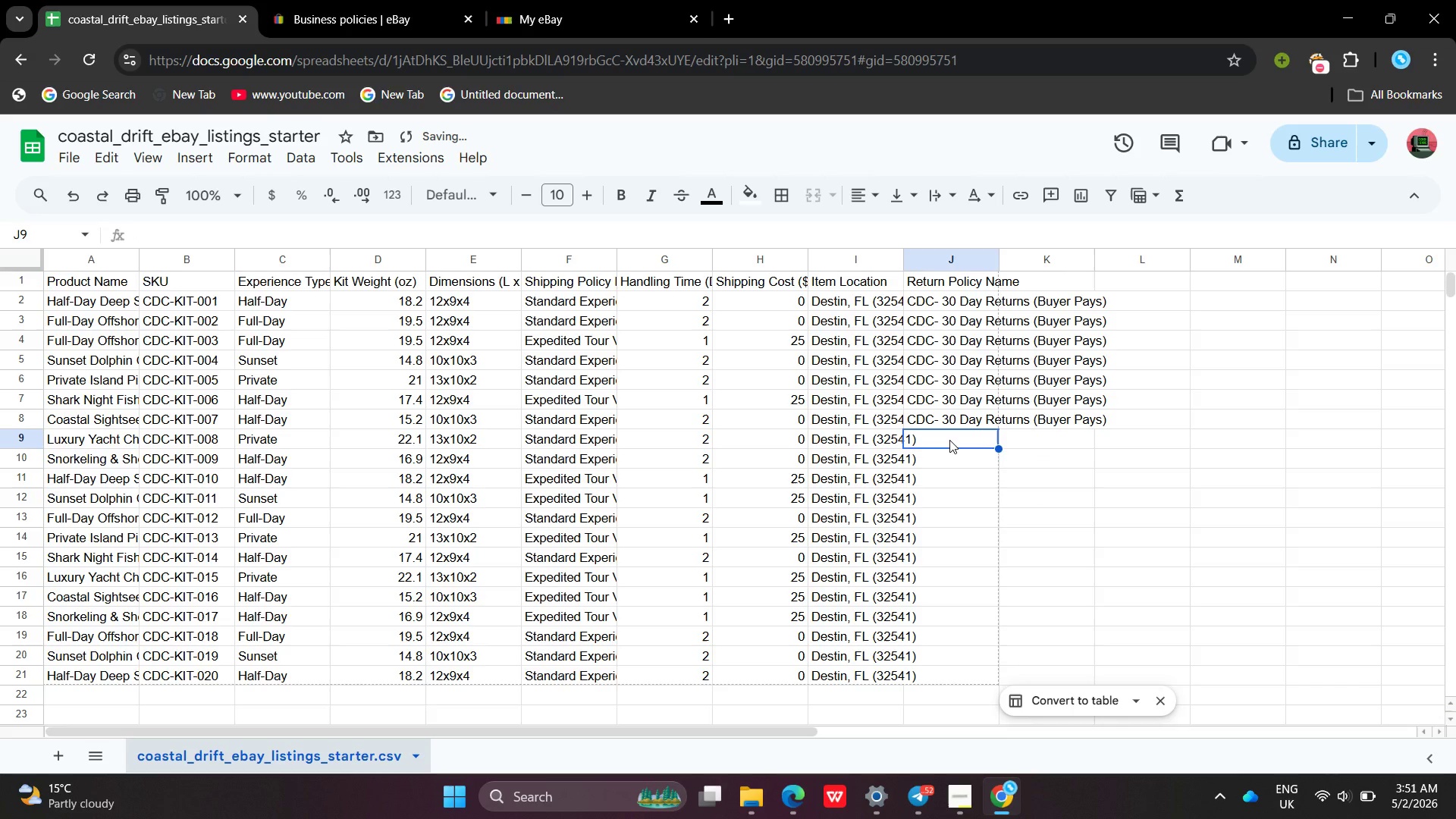 
left_click([949, 440])
 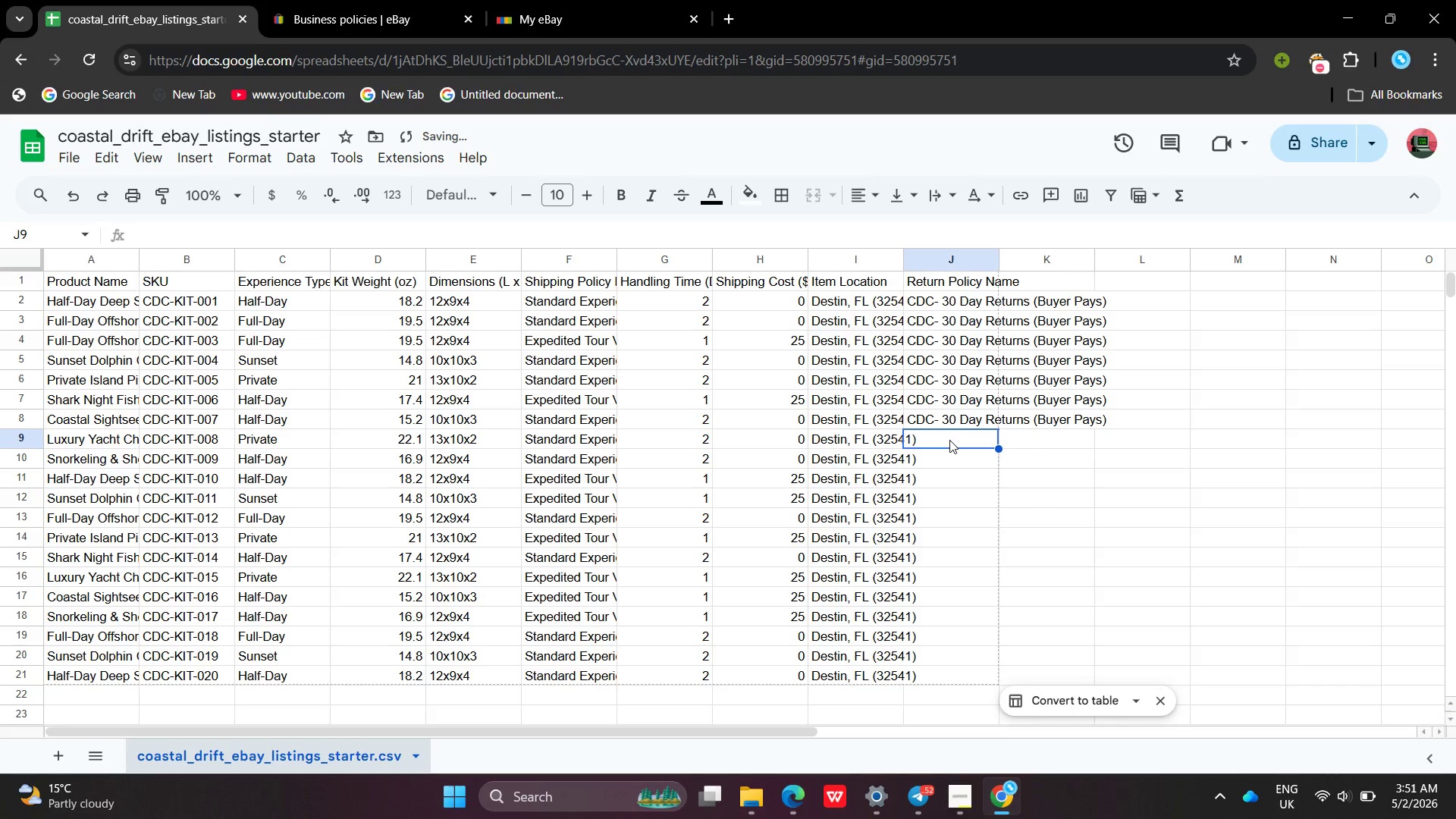 
double_click([949, 440])
 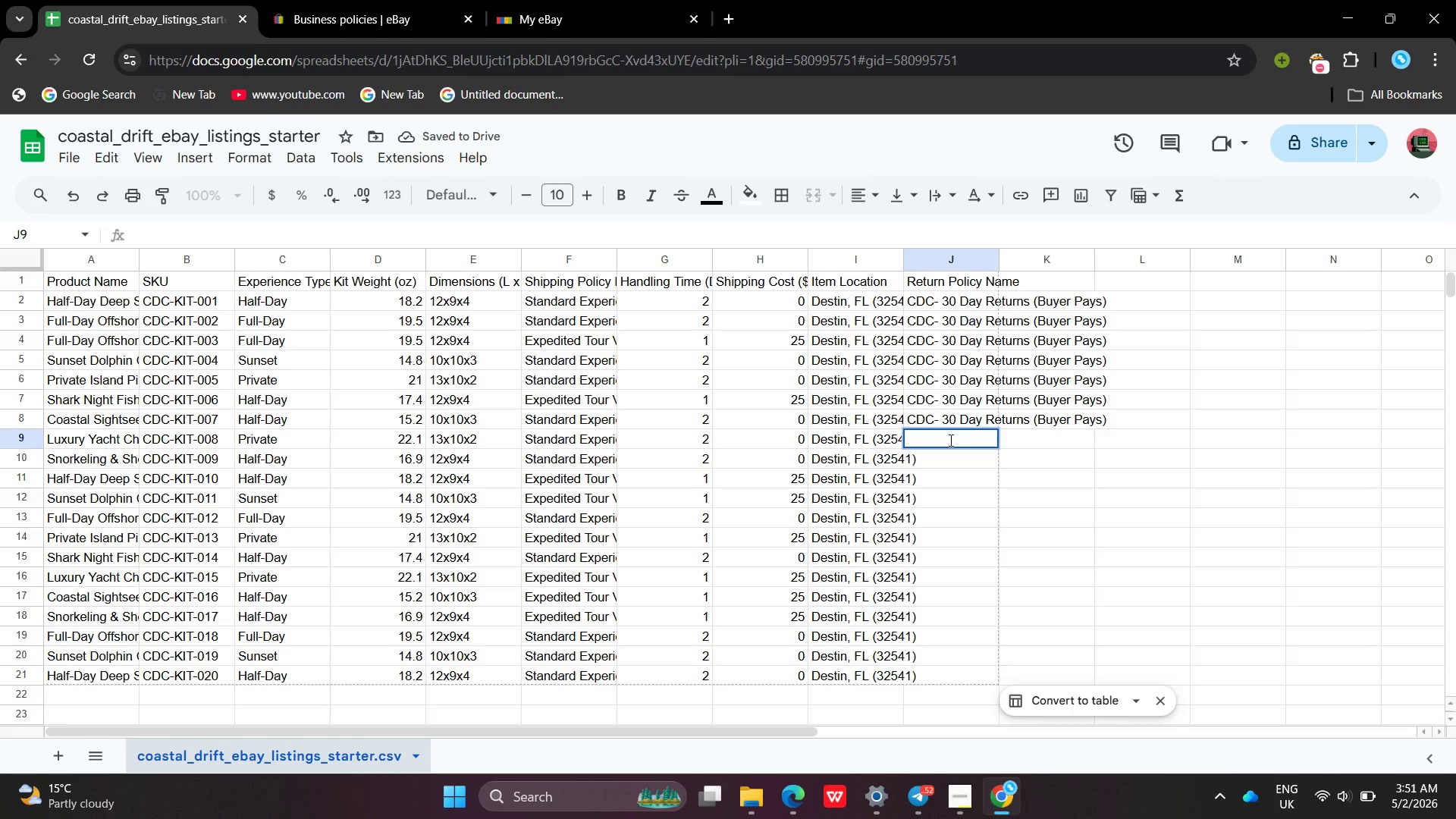 
key(Shift+ShiftLeft)
 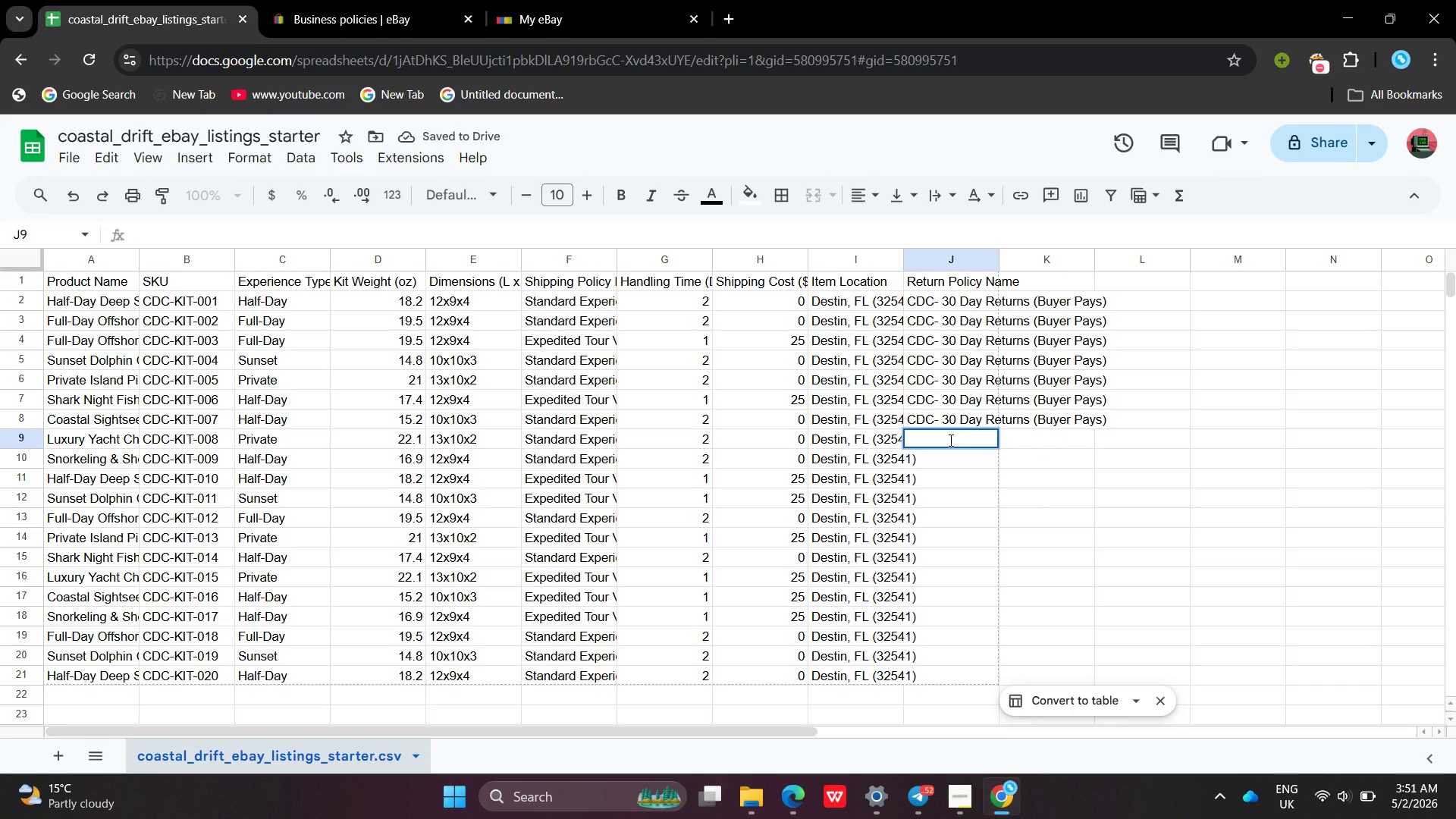 
key(Shift+C)
 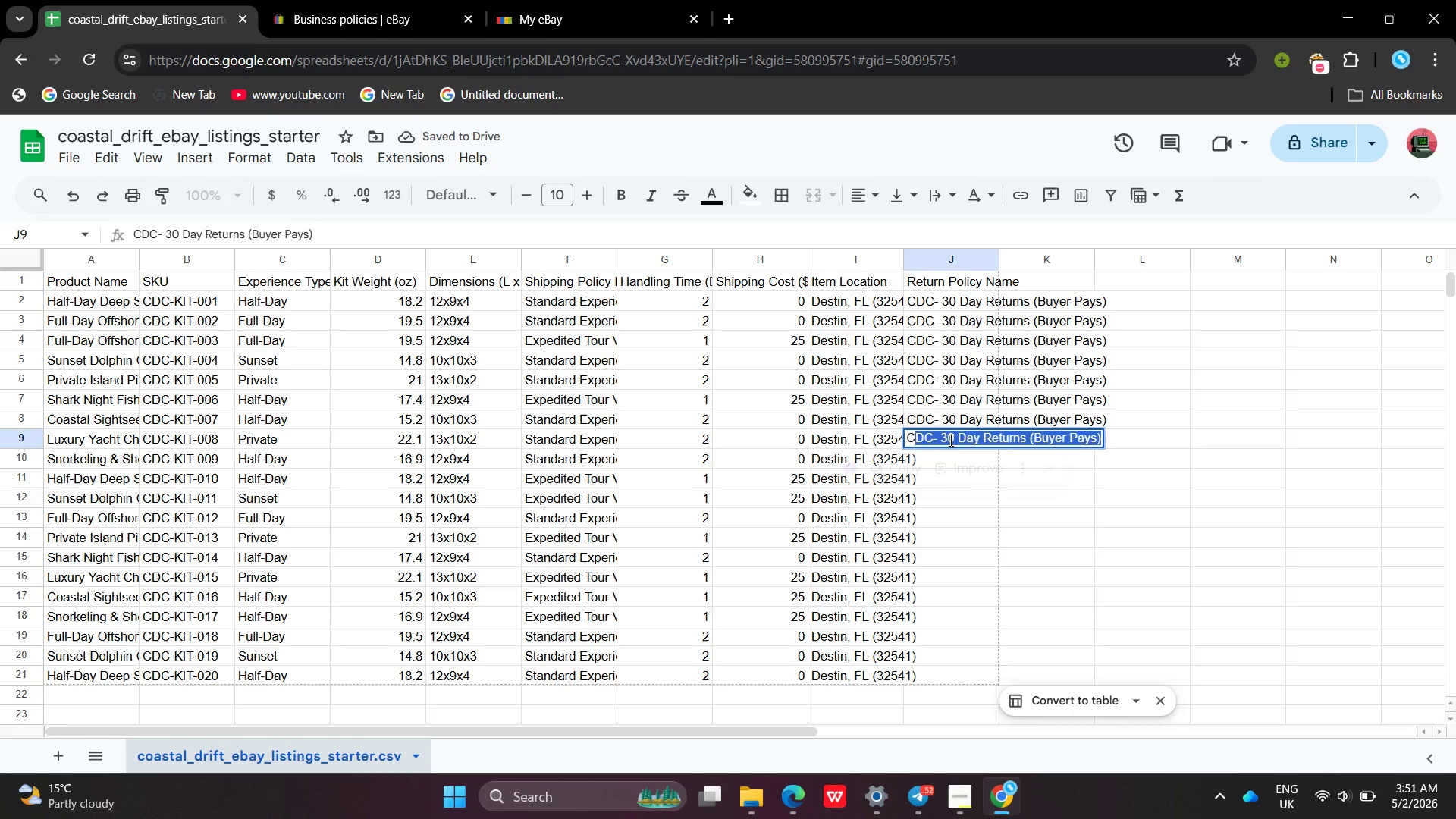 
key(Enter)
 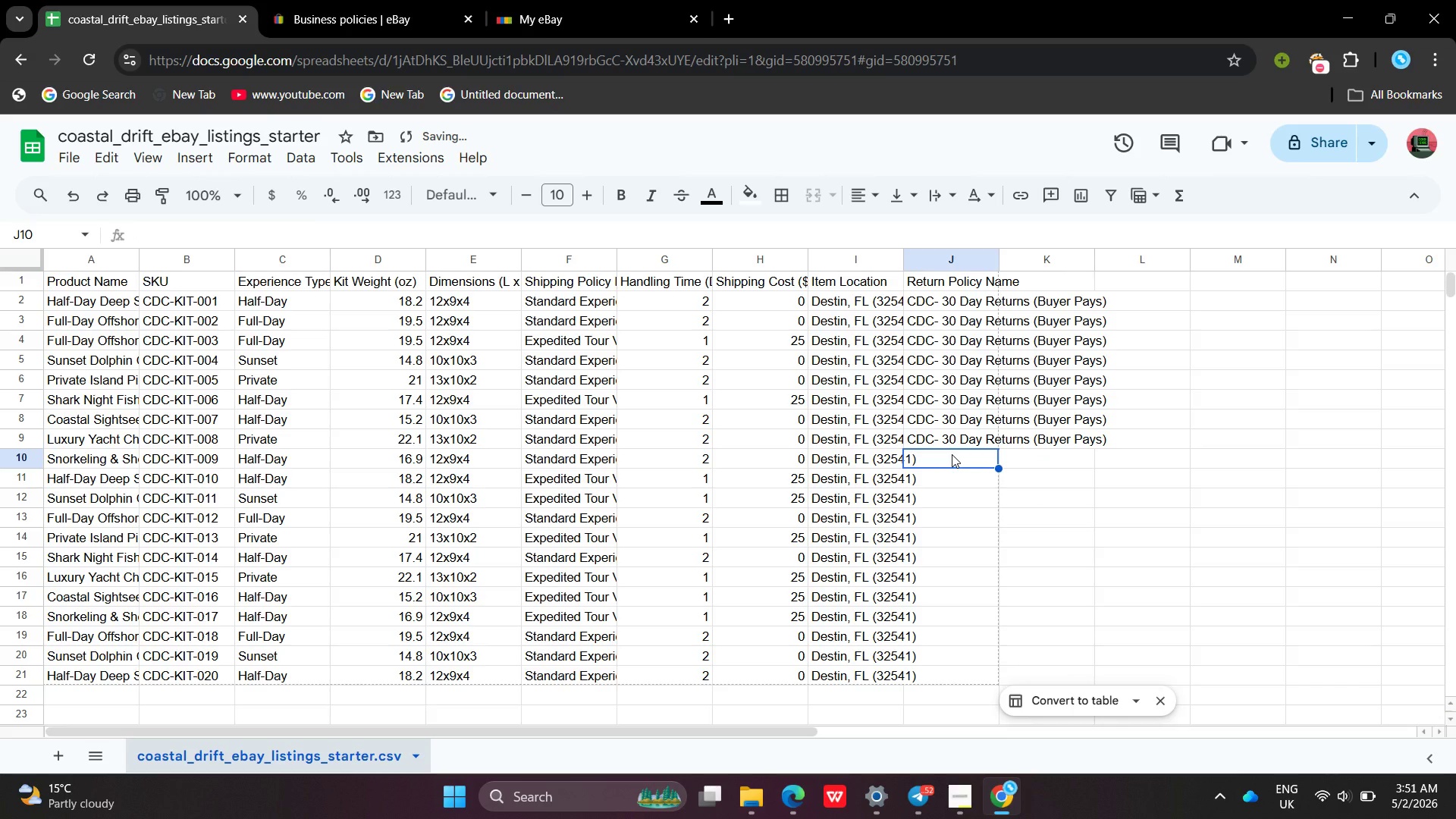 
double_click([952, 454])
 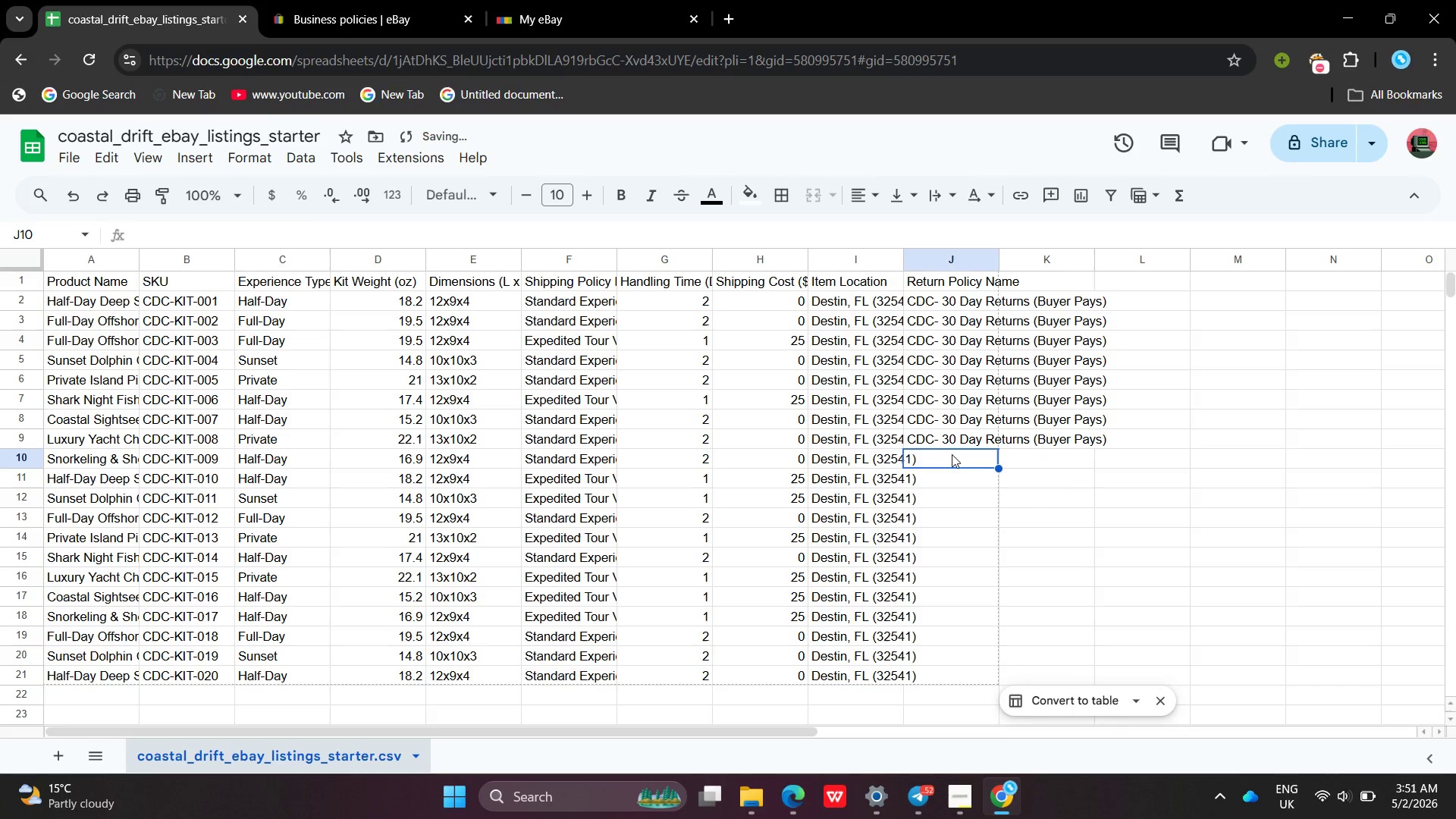 
key(Shift+ShiftLeft)
 